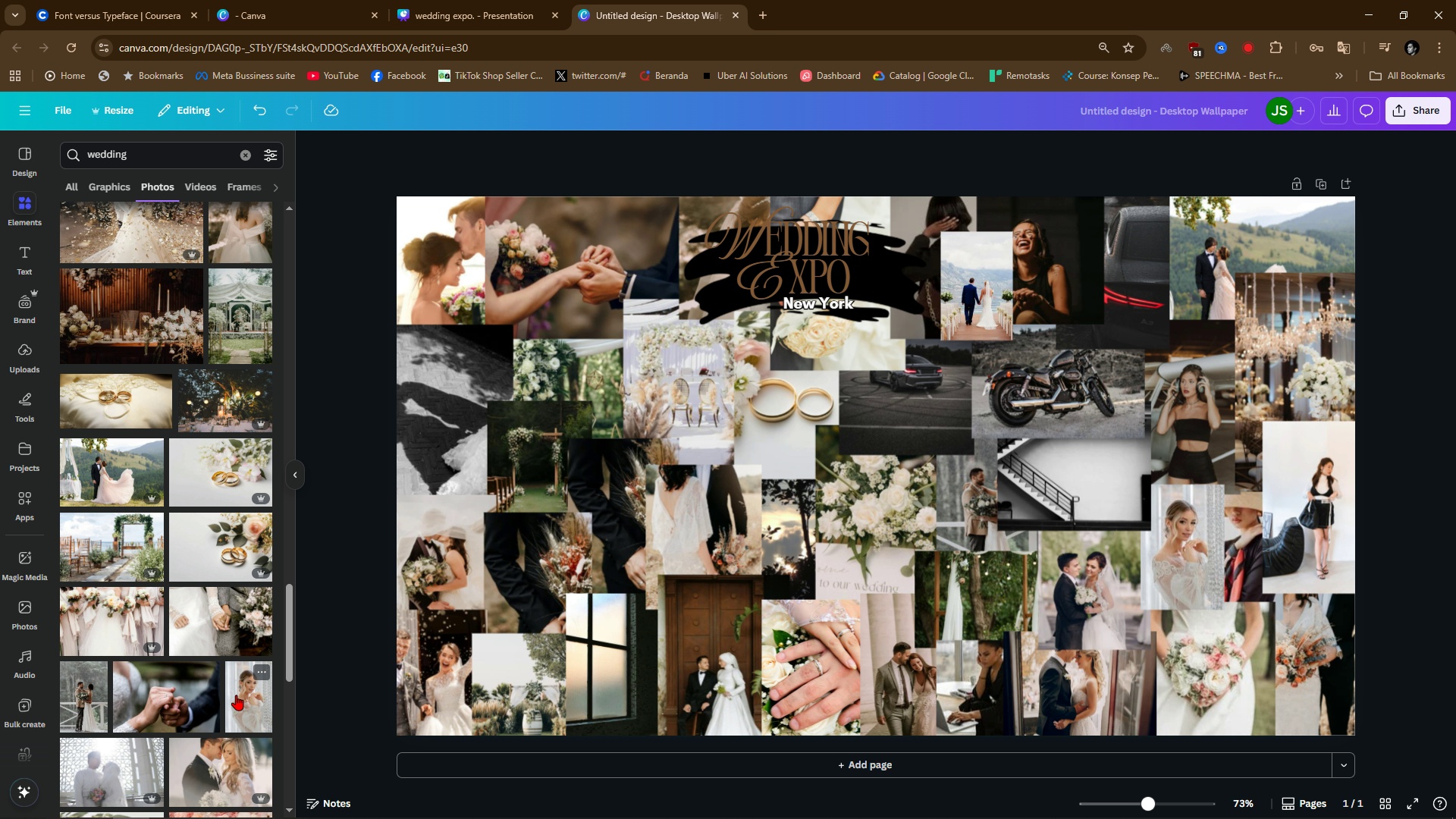 
scroll: coordinate [227, 750], scroll_direction: down, amount: 2.0
 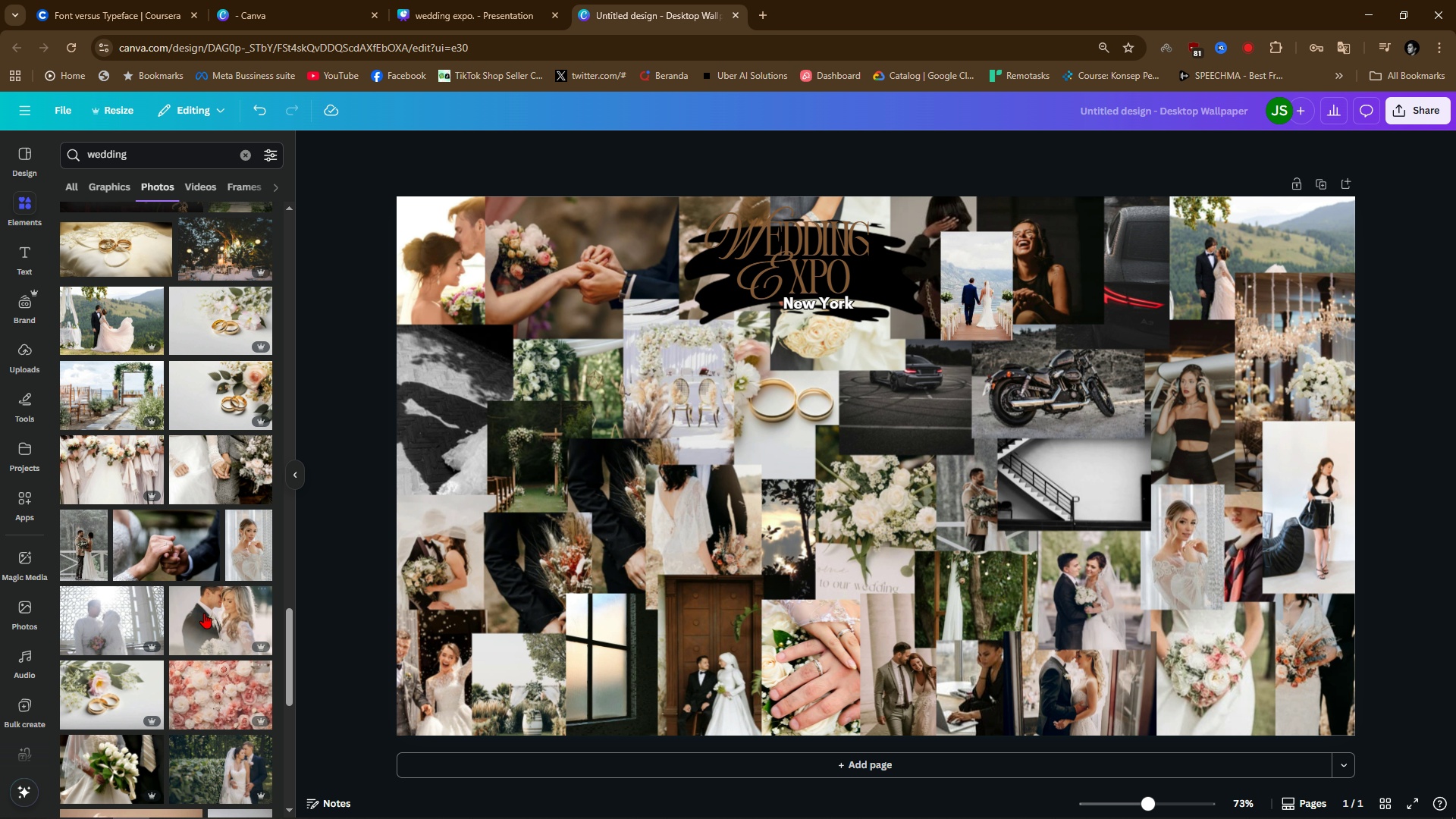 
left_click_drag(start_coordinate=[204, 610], to_coordinate=[1070, 475])
 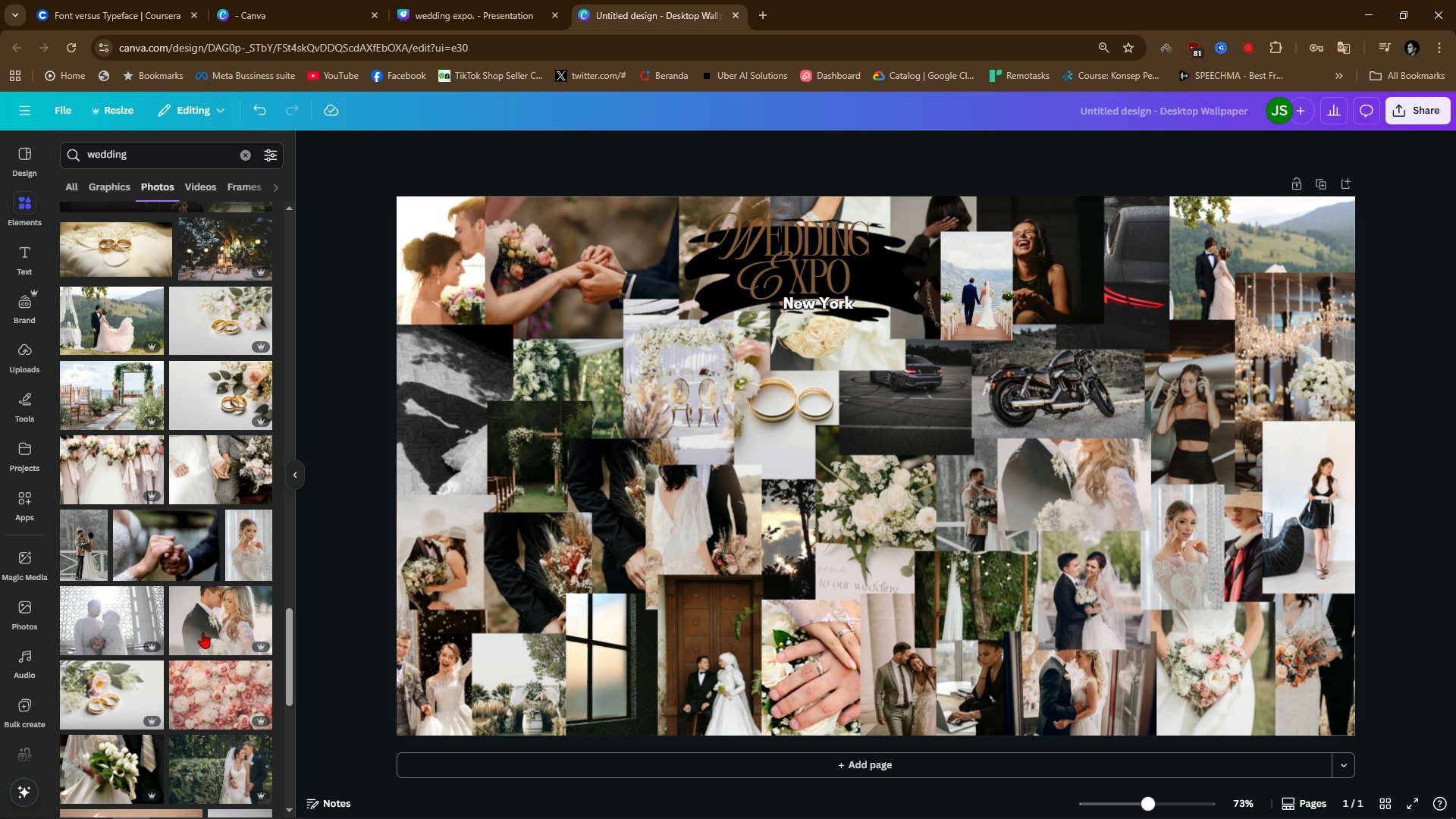 
scroll: coordinate [129, 694], scroll_direction: down, amount: 1.0
 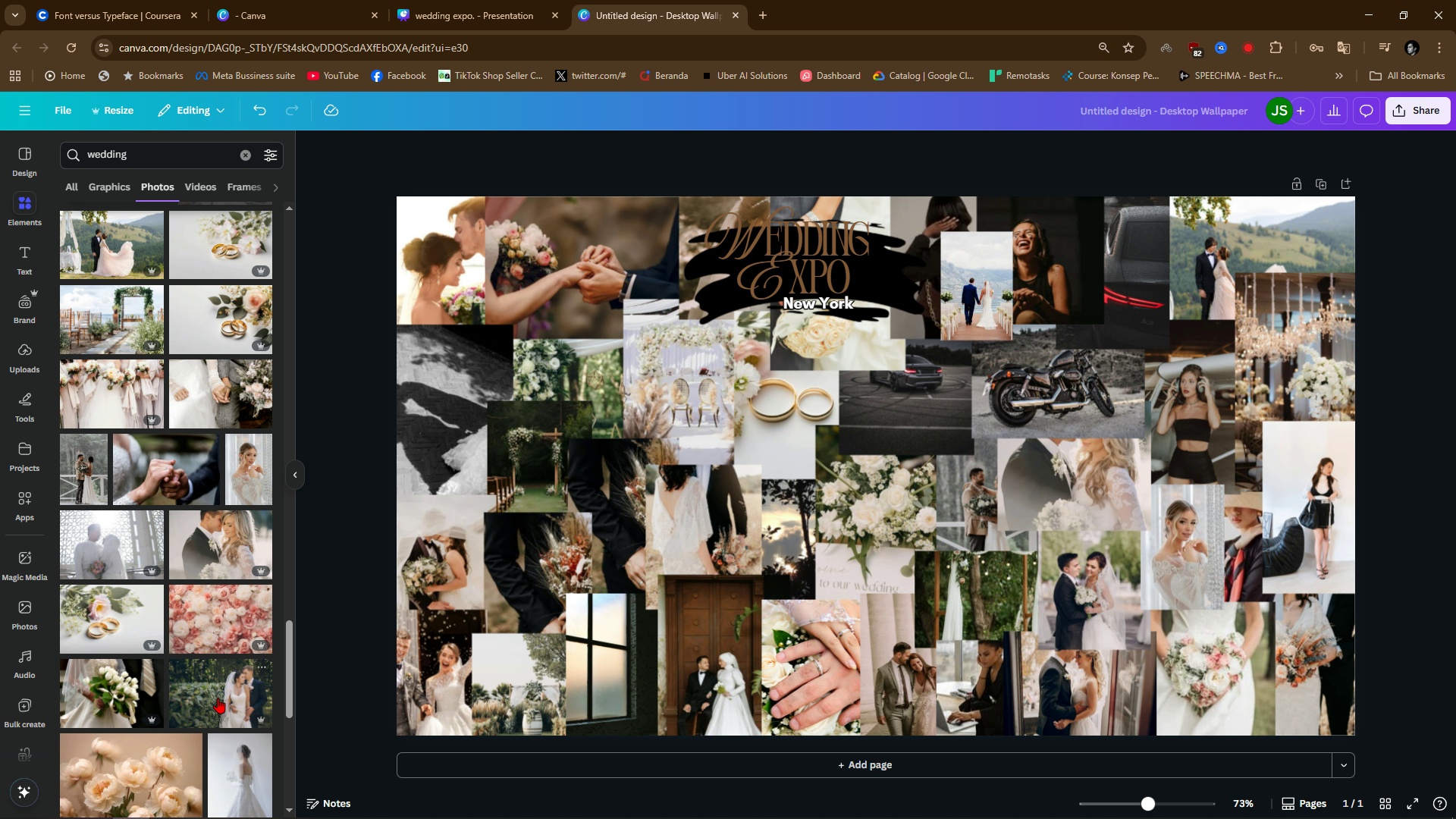 
left_click_drag(start_coordinate=[221, 698], to_coordinate=[1041, 384])
 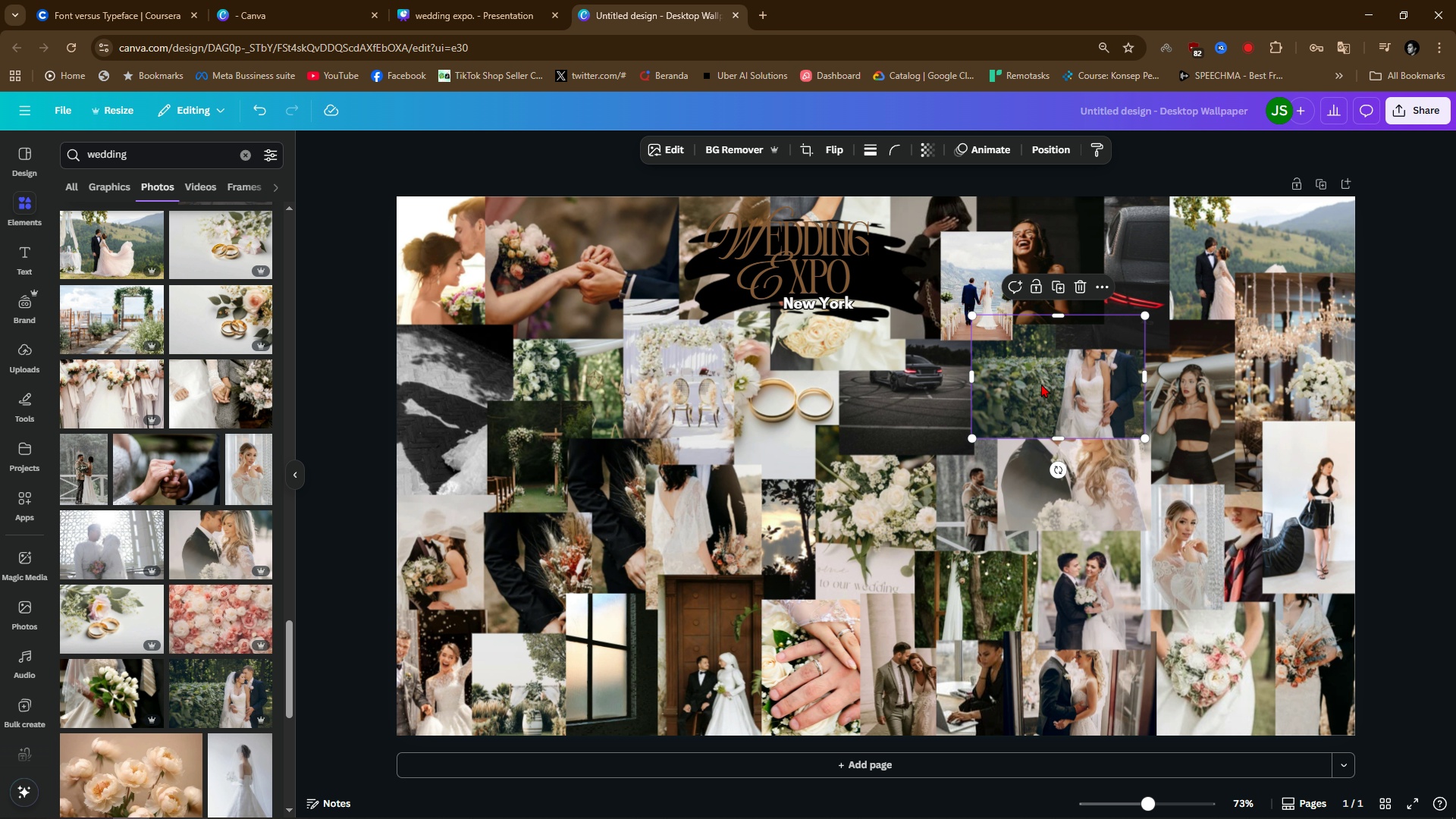 
double_click([1041, 384])
 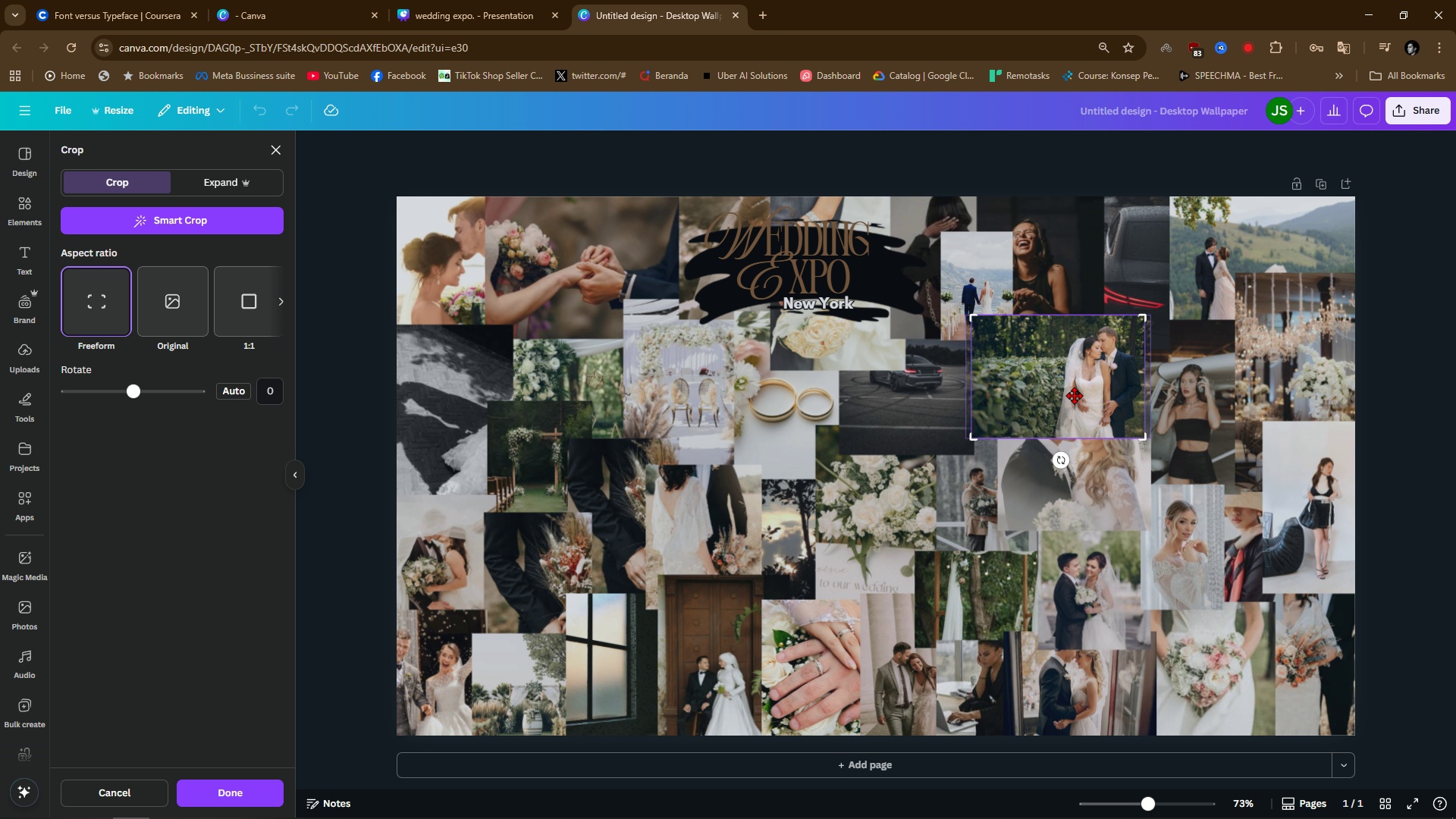 
left_click_drag(start_coordinate=[1074, 395], to_coordinate=[1015, 397])
 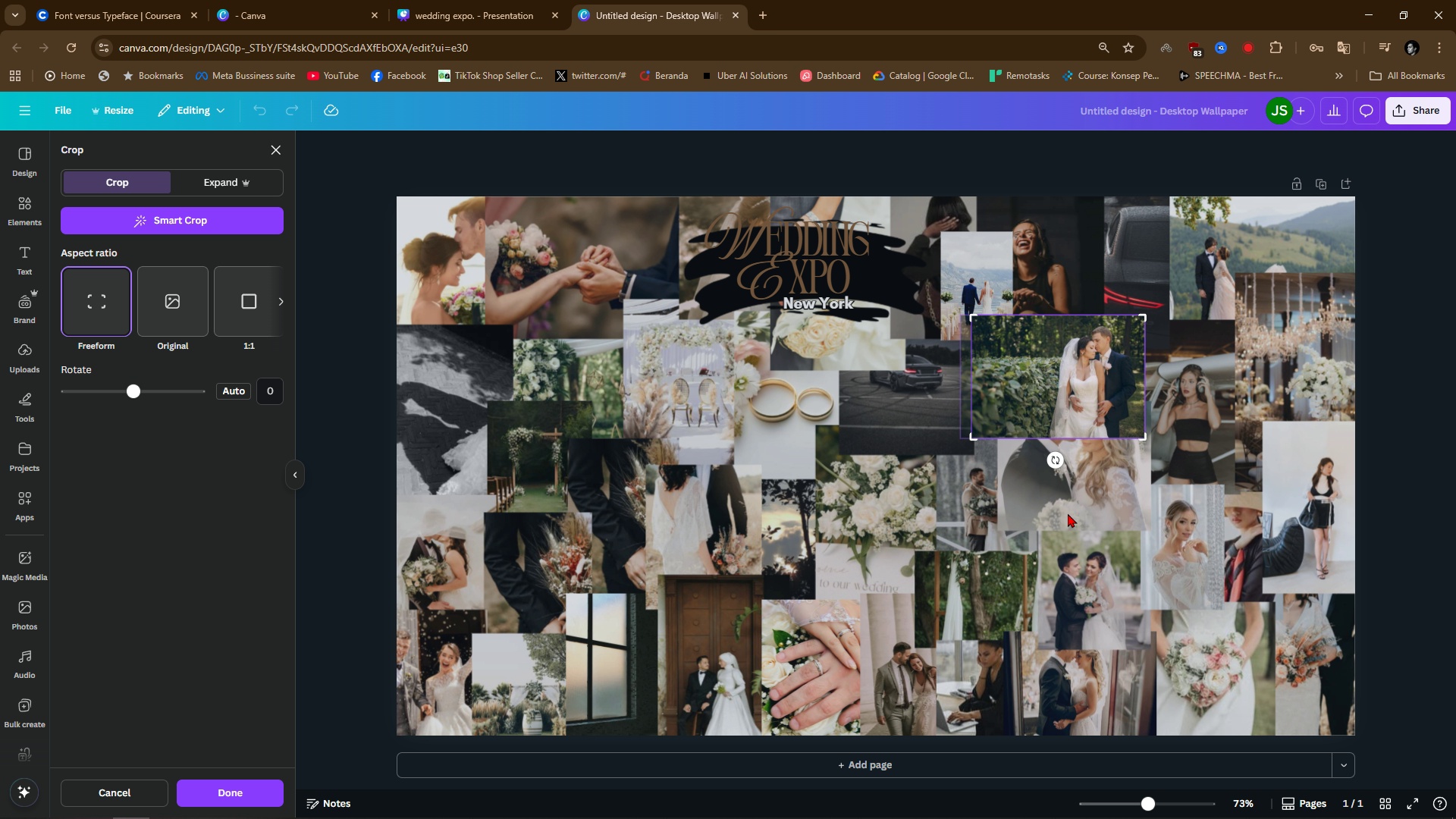 
left_click([1068, 513])
 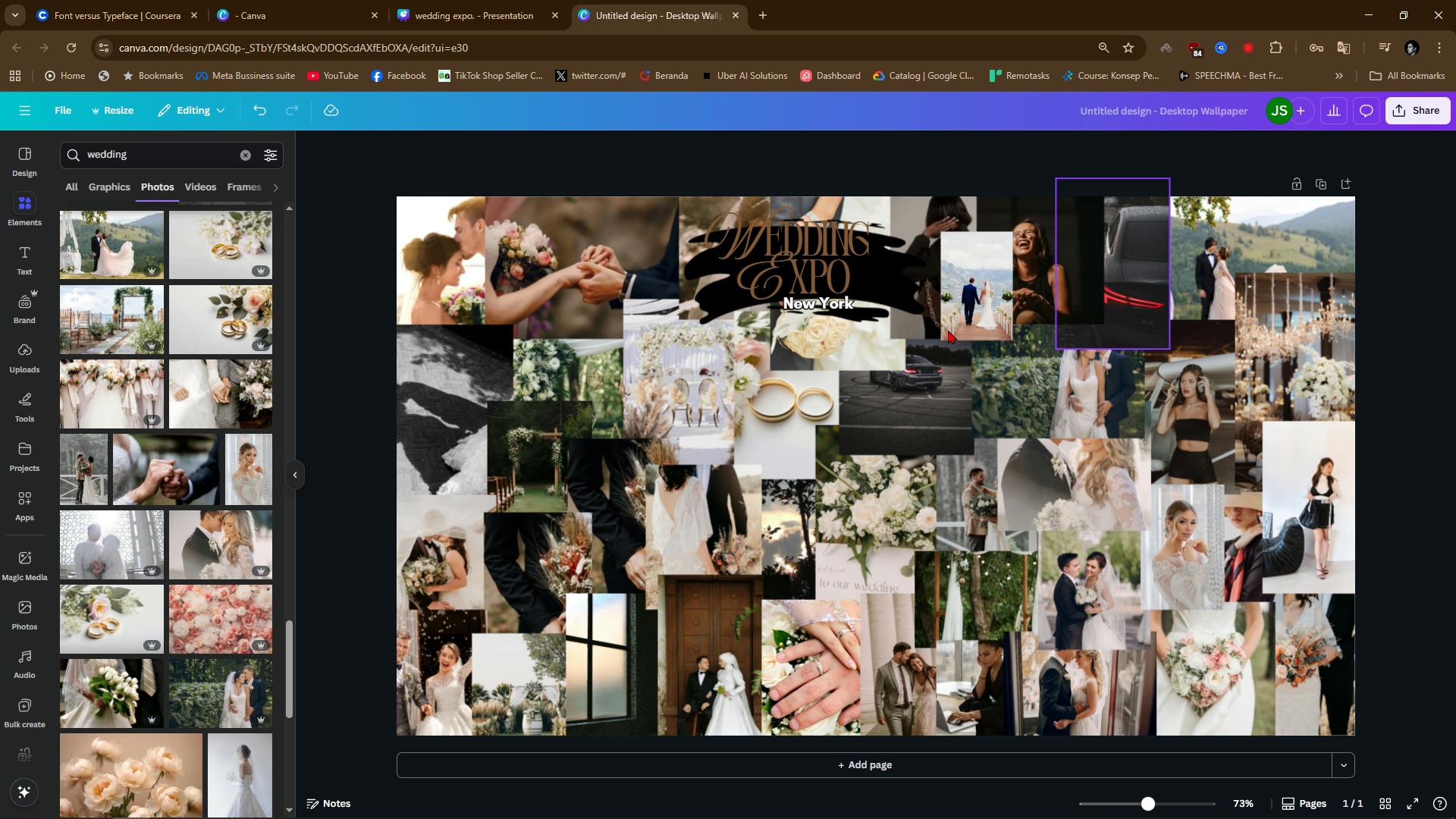 
scroll: coordinate [213, 696], scroll_direction: down, amount: 3.0
 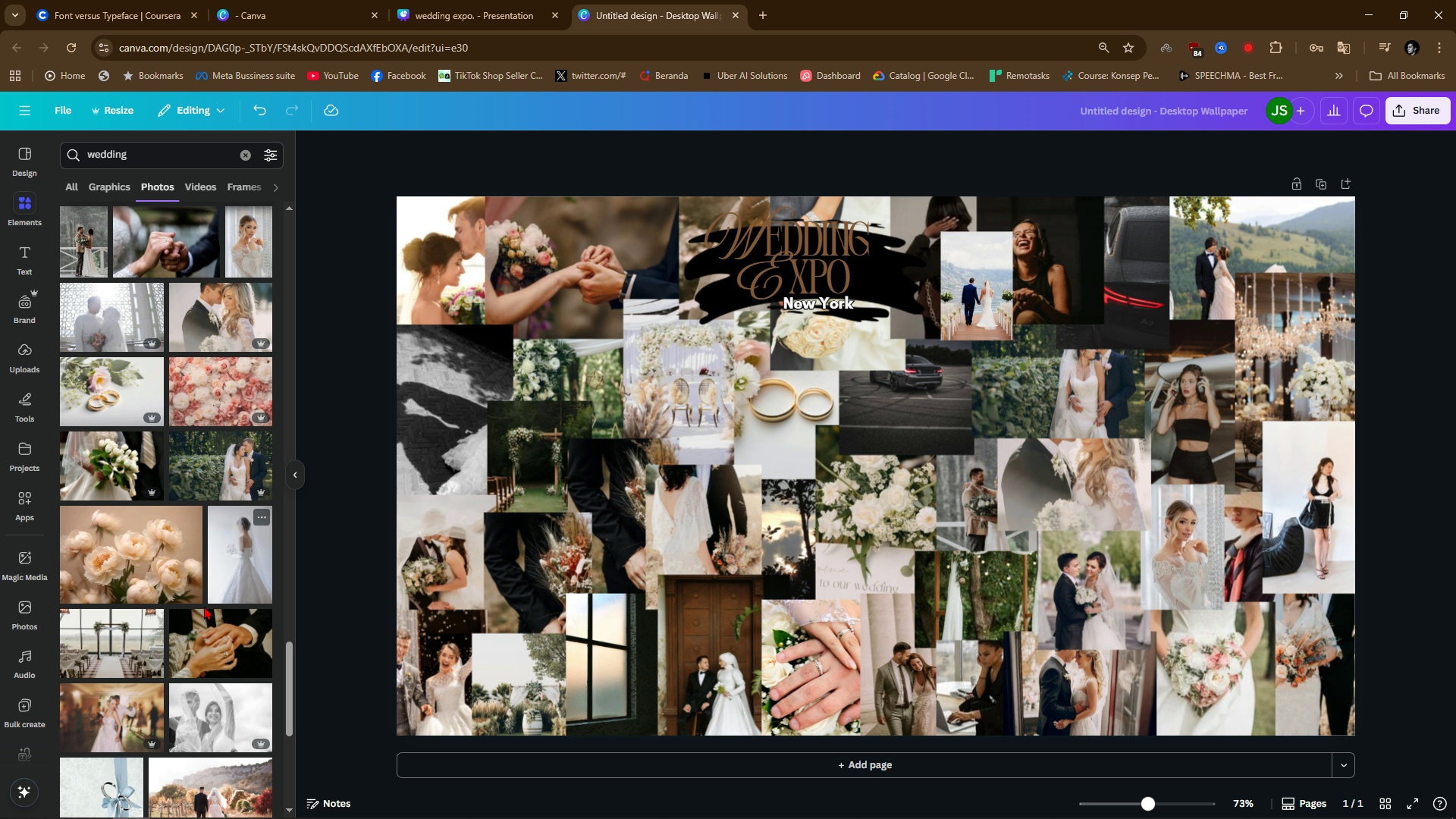 
left_click_drag(start_coordinate=[234, 568], to_coordinate=[1046, 262])
 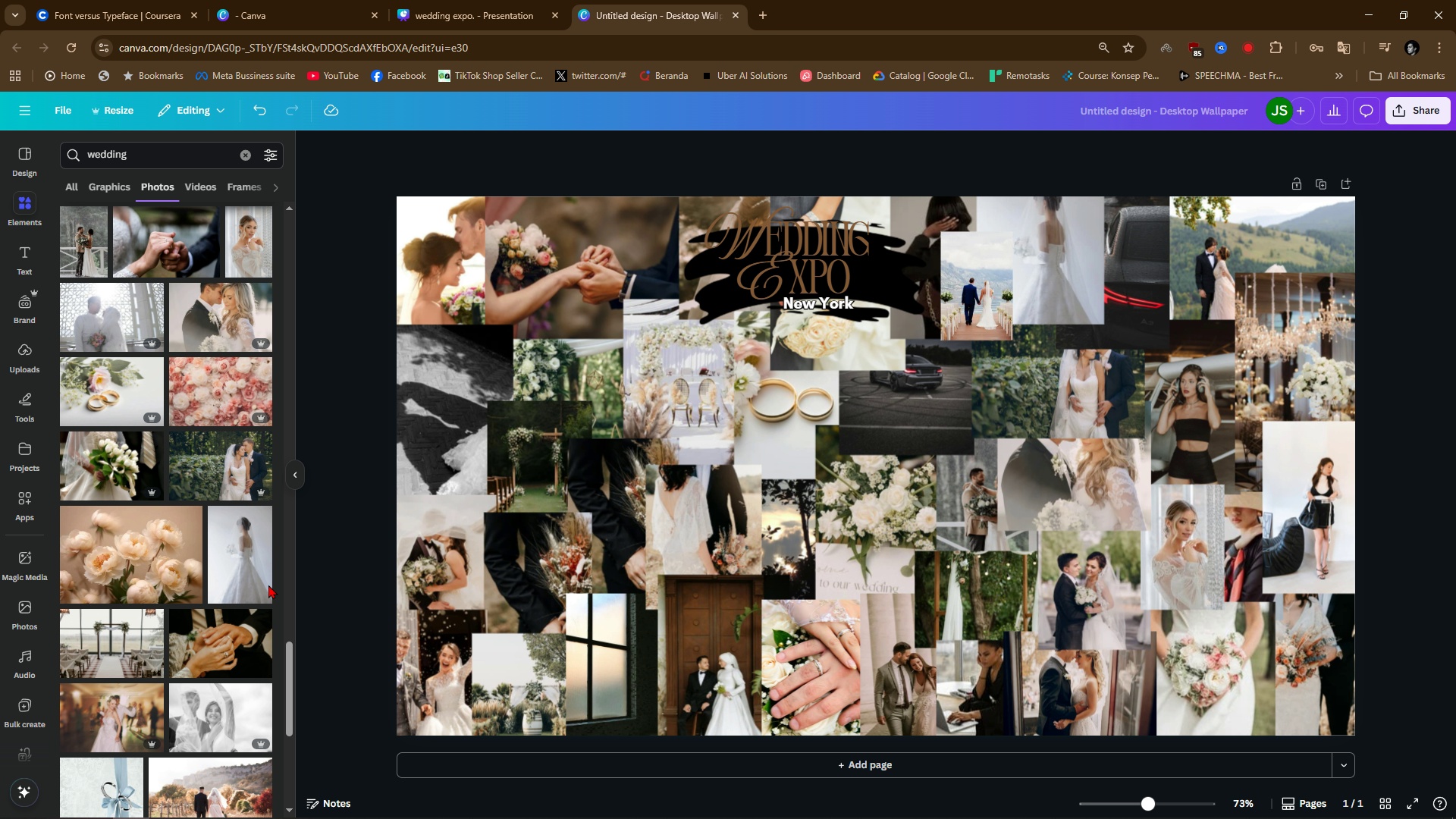 
scroll: coordinate [176, 679], scroll_direction: down, amount: 1.0
 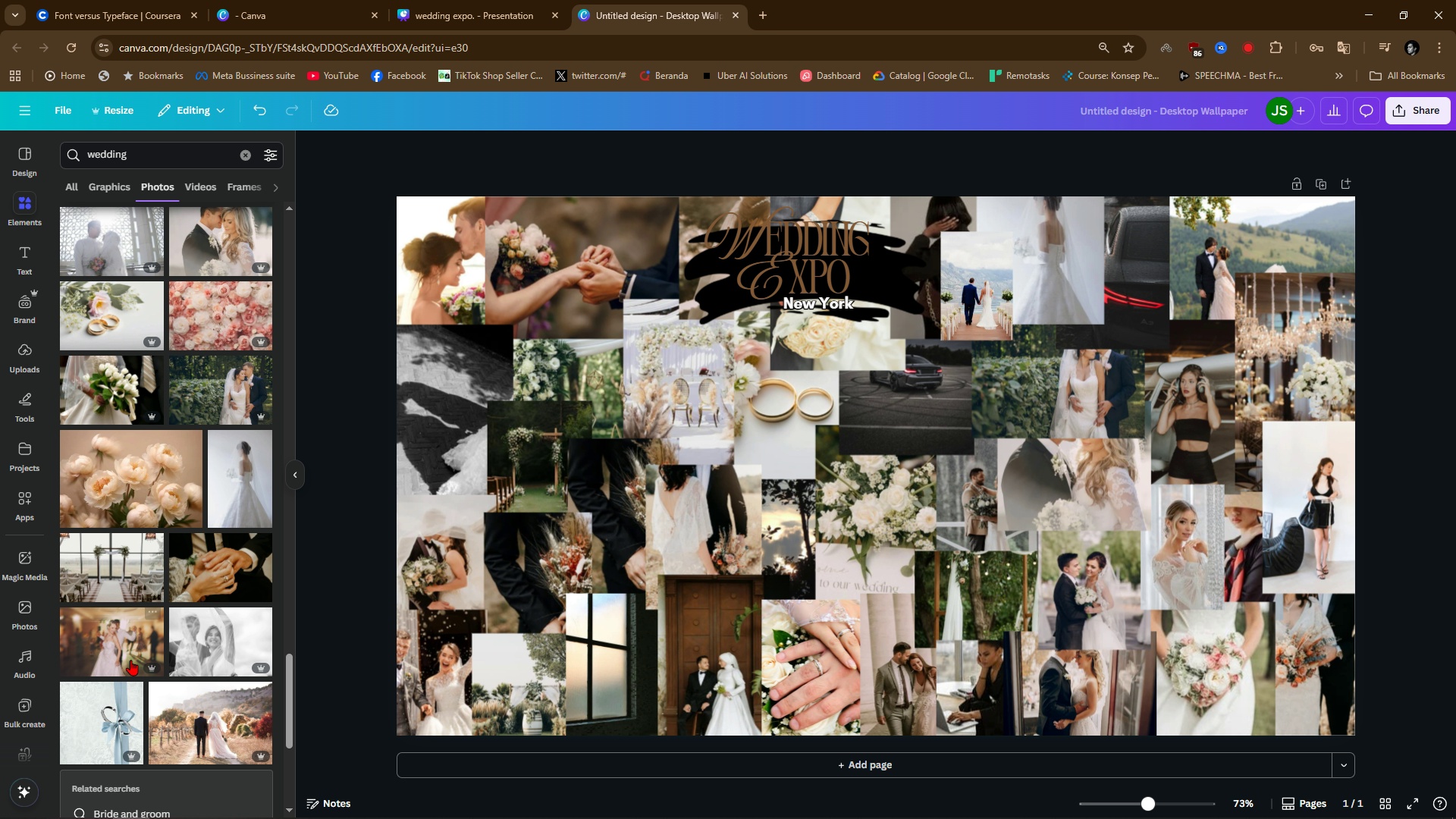 
left_click_drag(start_coordinate=[107, 644], to_coordinate=[930, 212])
 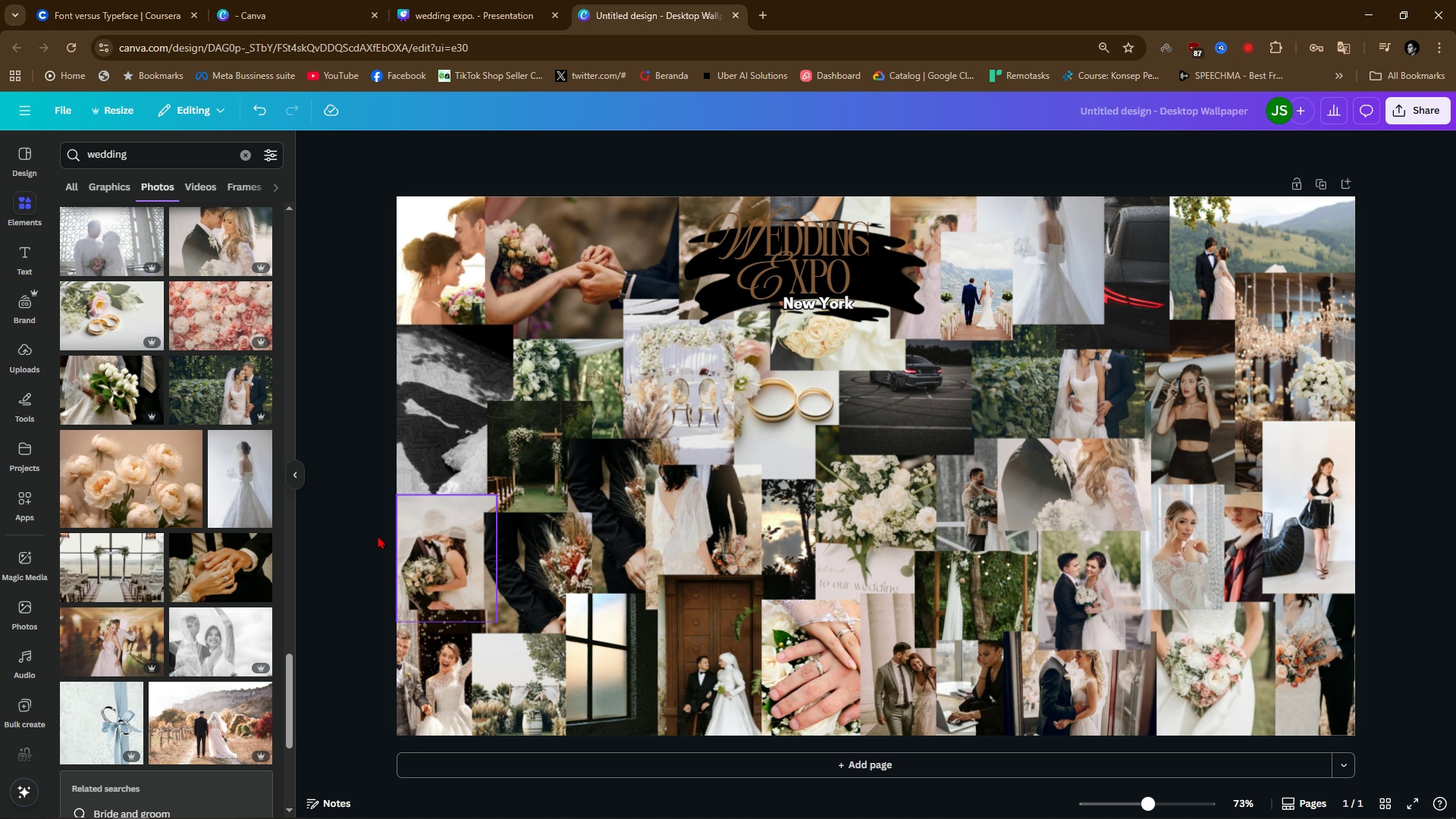 
scroll: coordinate [165, 684], scroll_direction: down, amount: 5.0
 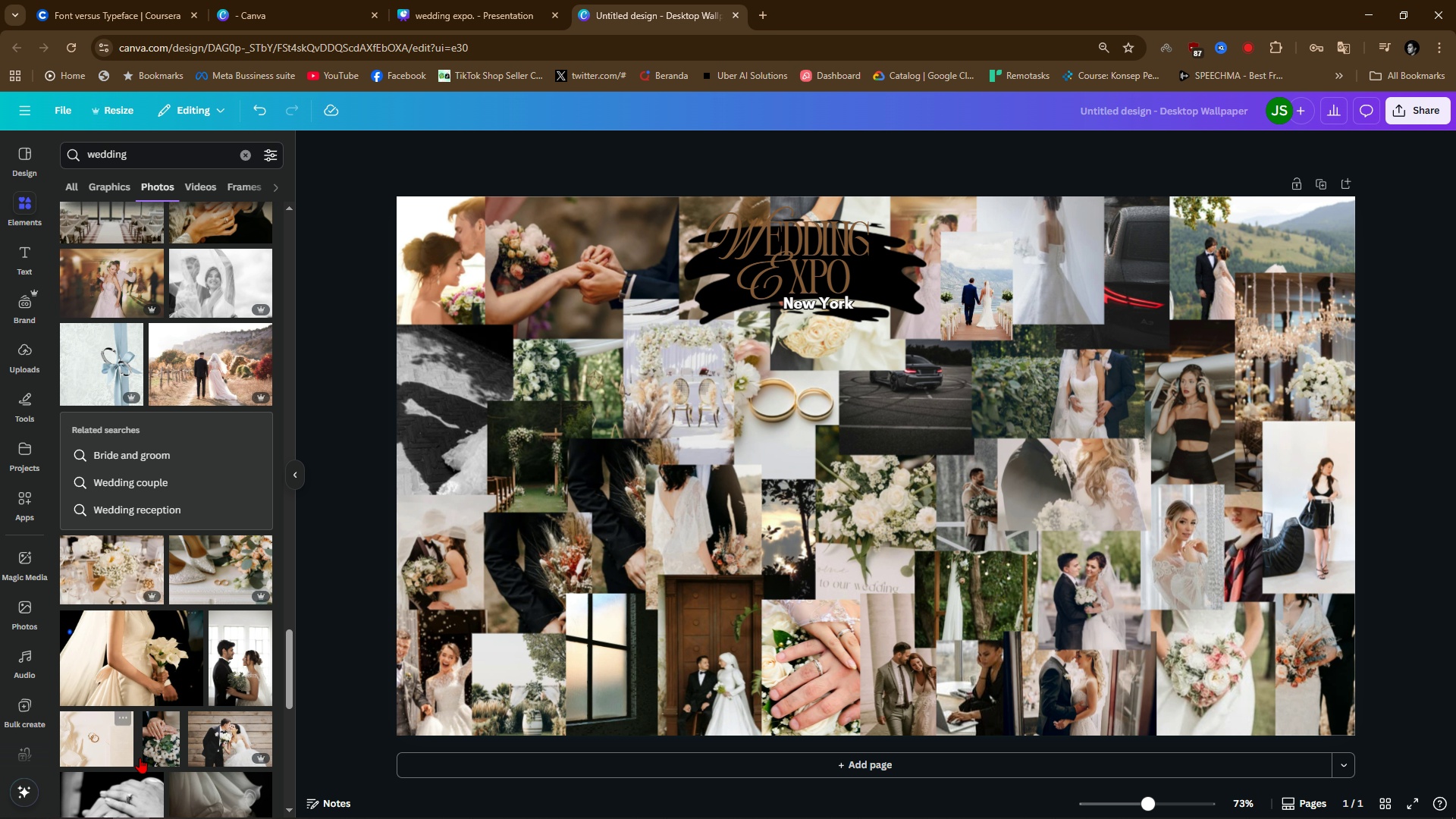 
left_click_drag(start_coordinate=[163, 758], to_coordinate=[1124, 258])
 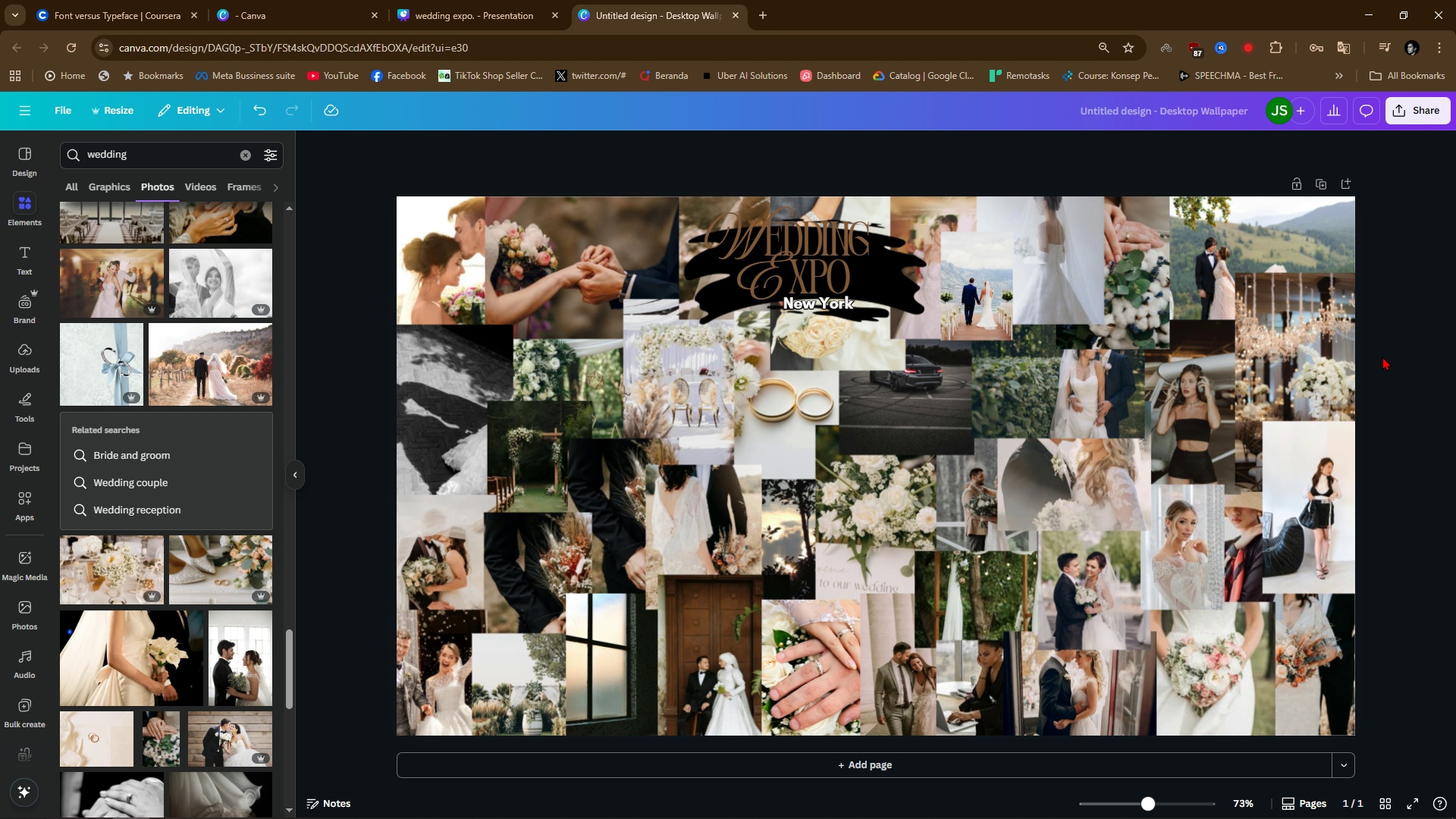 
left_click([1392, 346])
 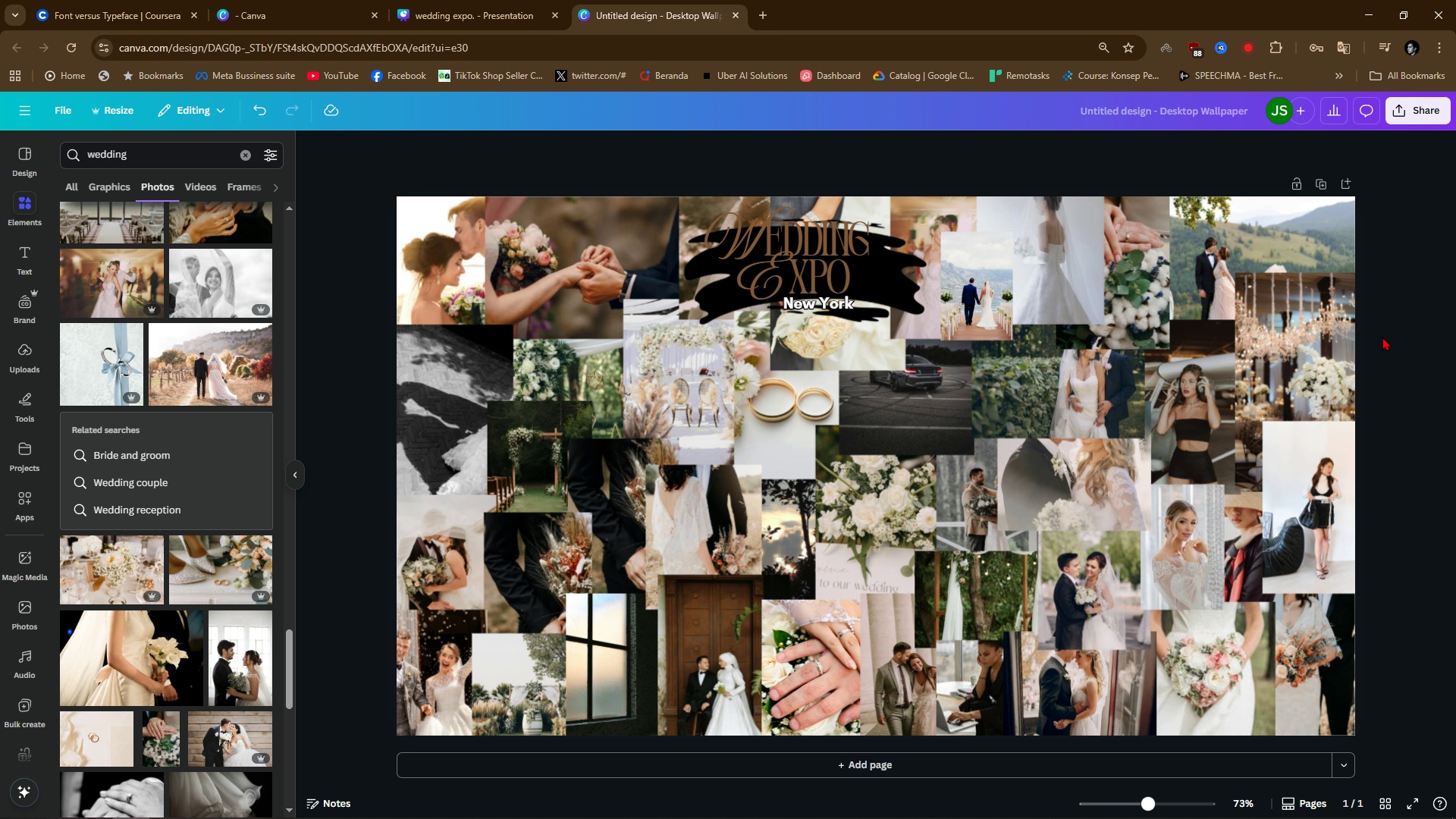 
left_click([1410, 342])
 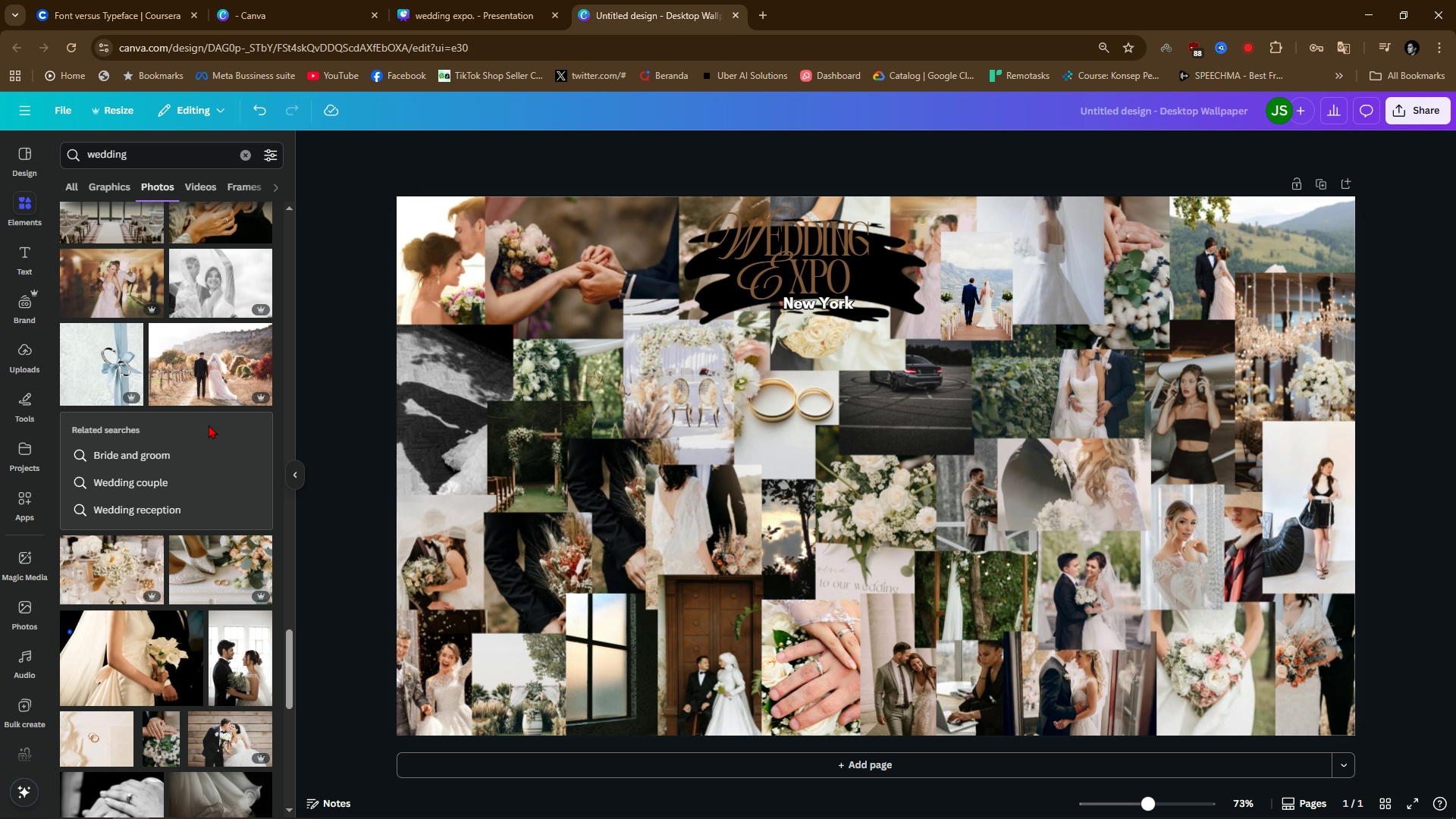 
left_click([34, 237])
 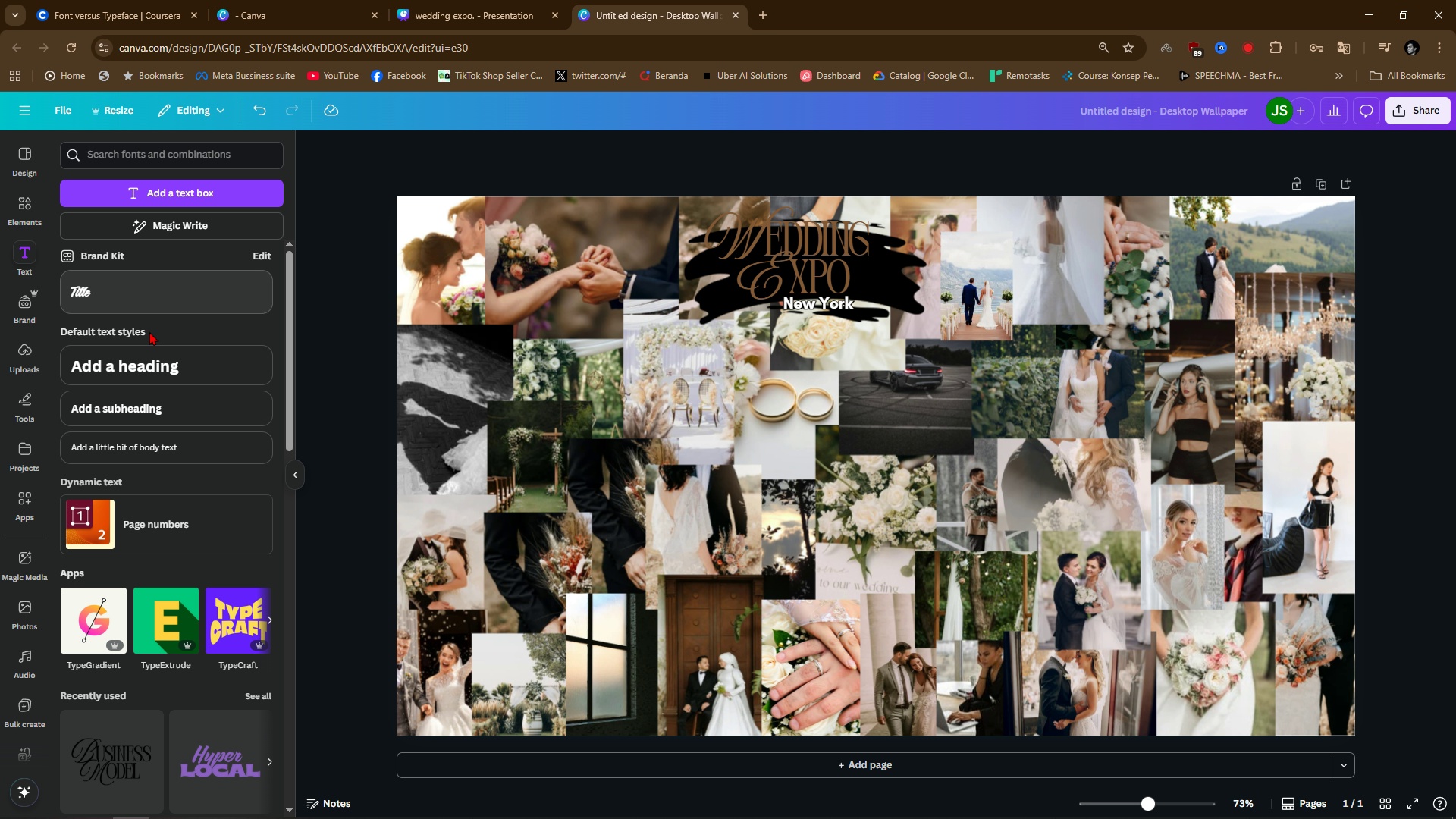 
left_click([152, 366])
 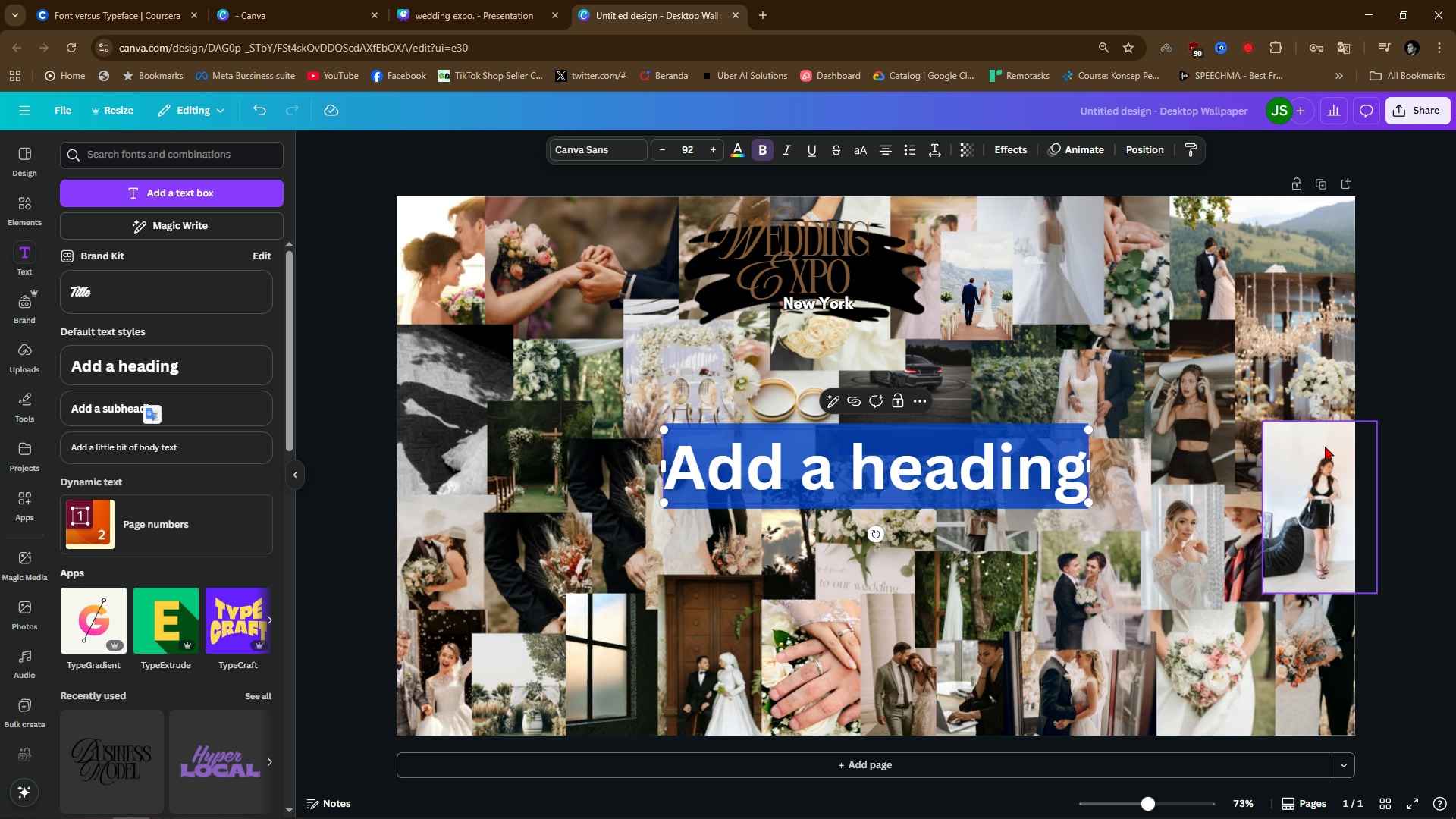 
left_click([1410, 448])
 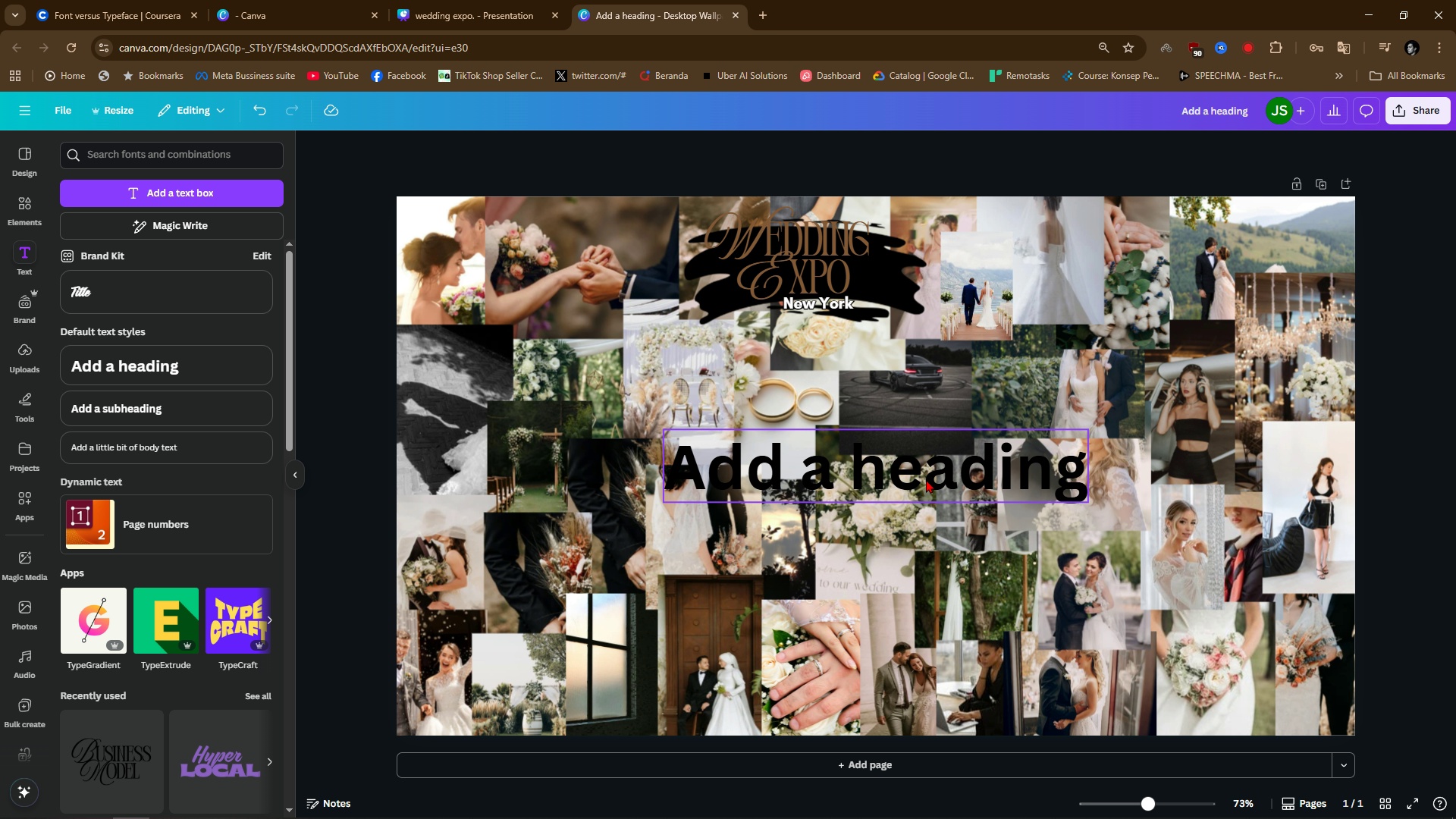 
left_click_drag(start_coordinate=[924, 479], to_coordinate=[907, 704])
 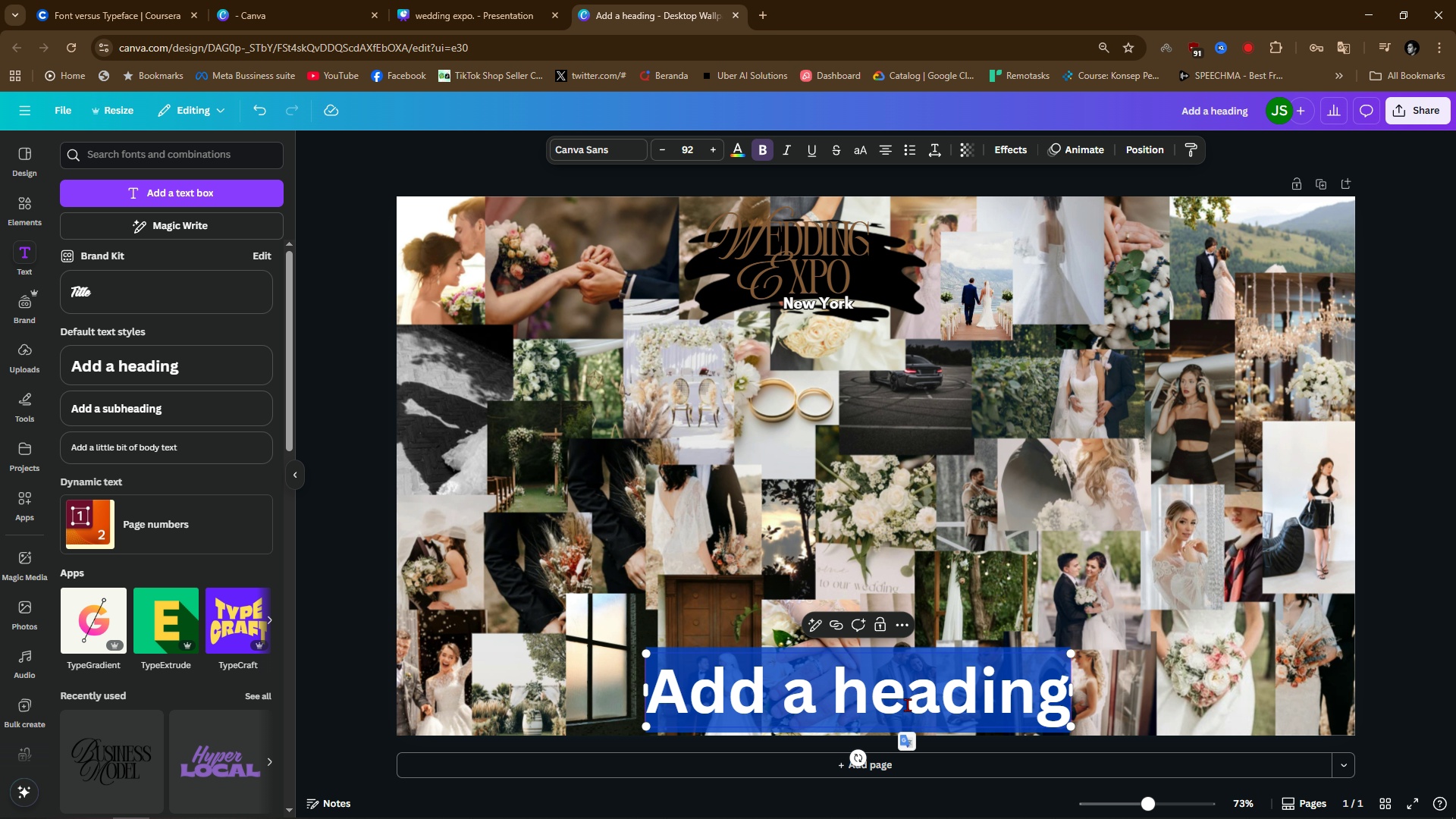 
double_click([907, 704])
 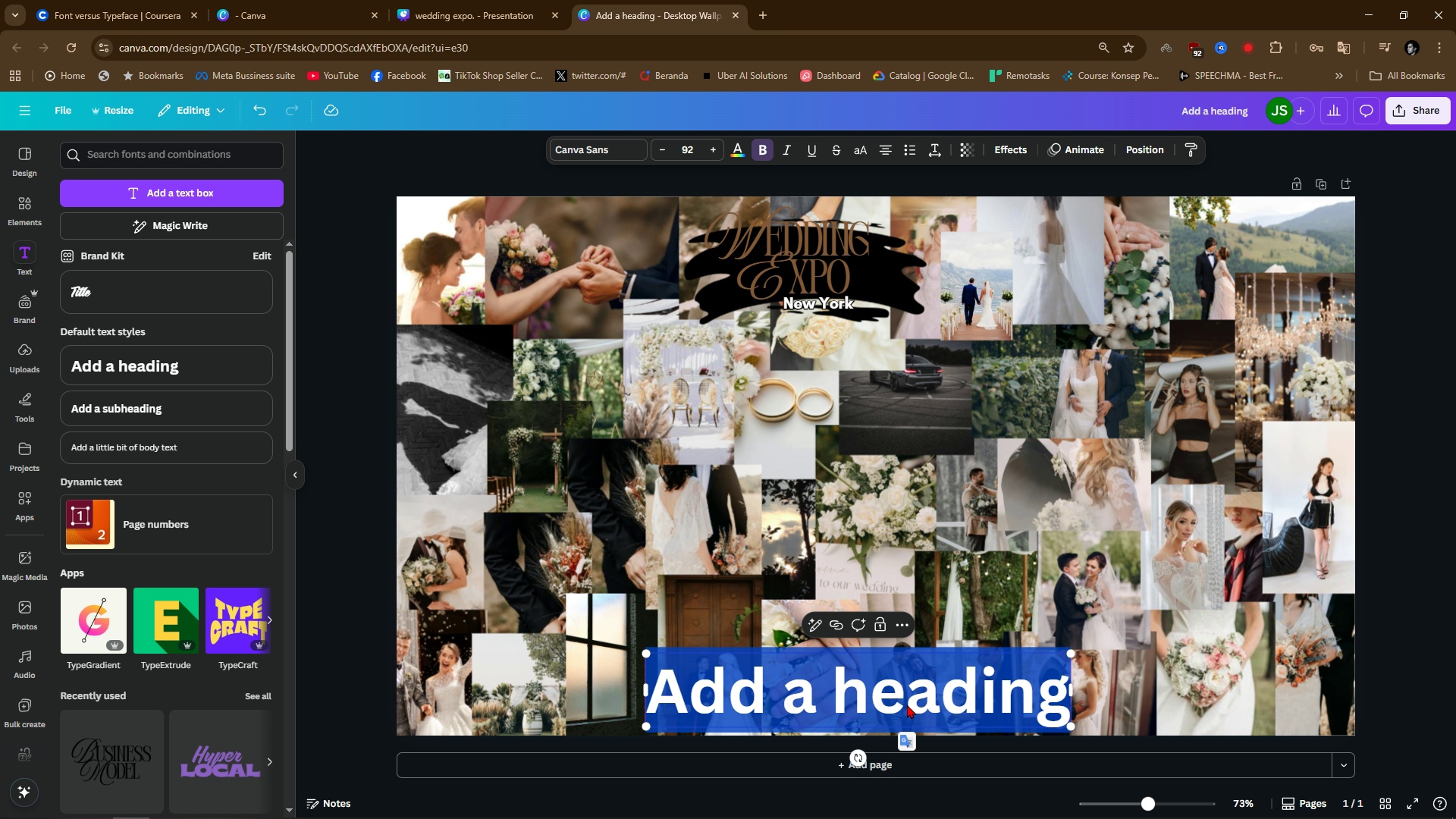 
type(Thank You for your)
 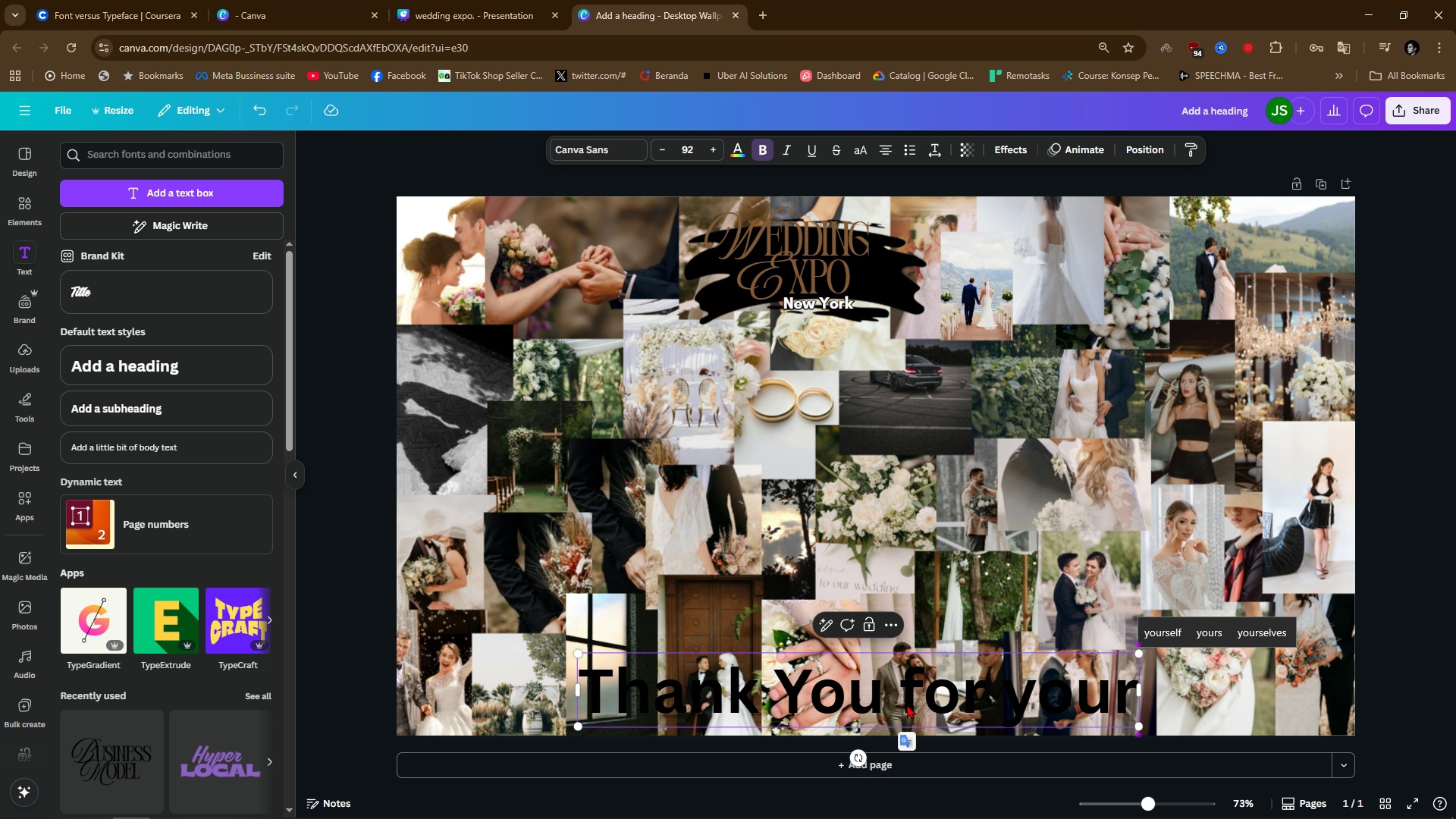 
wait(38.51)
 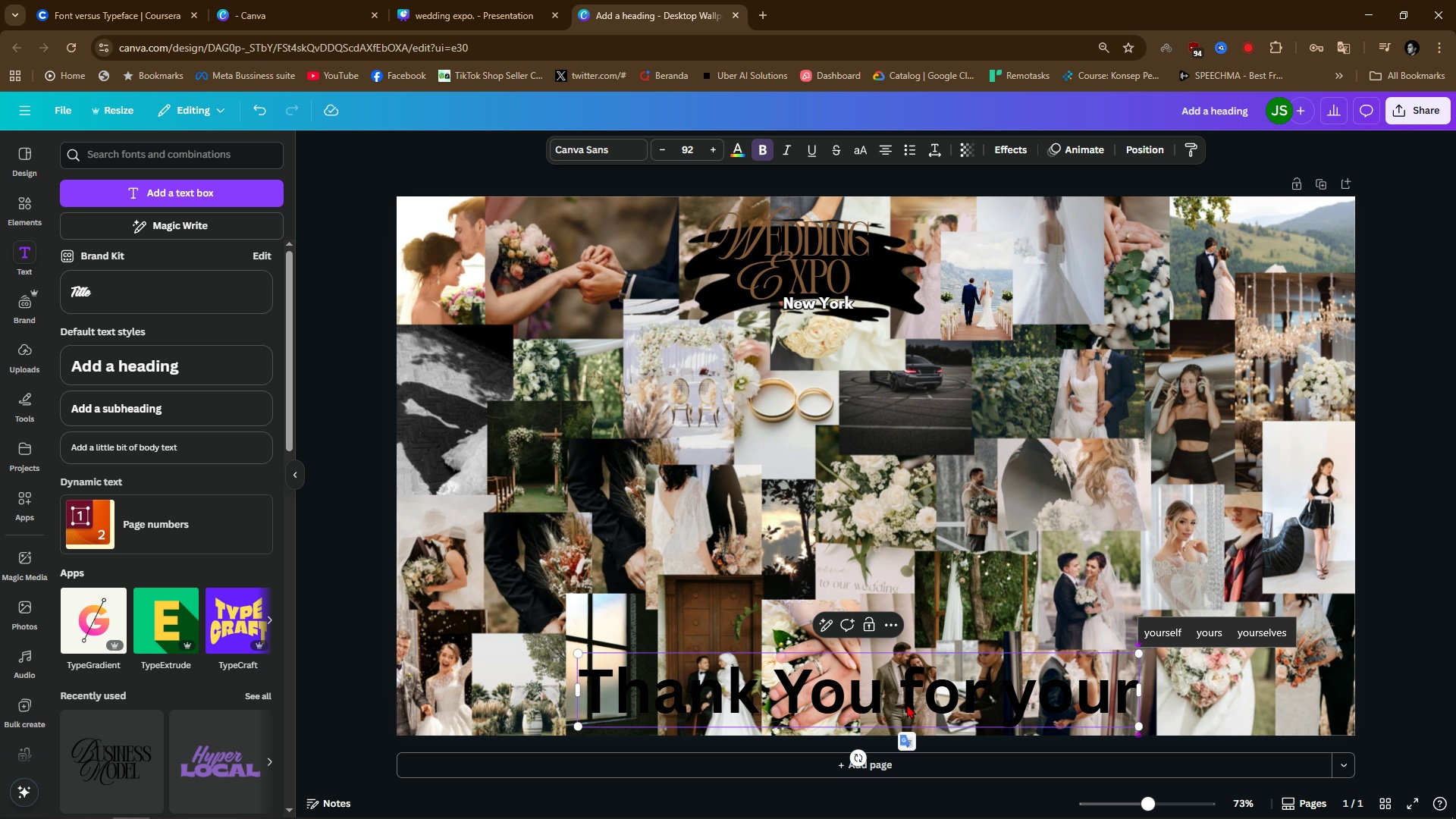 
type( presence)
 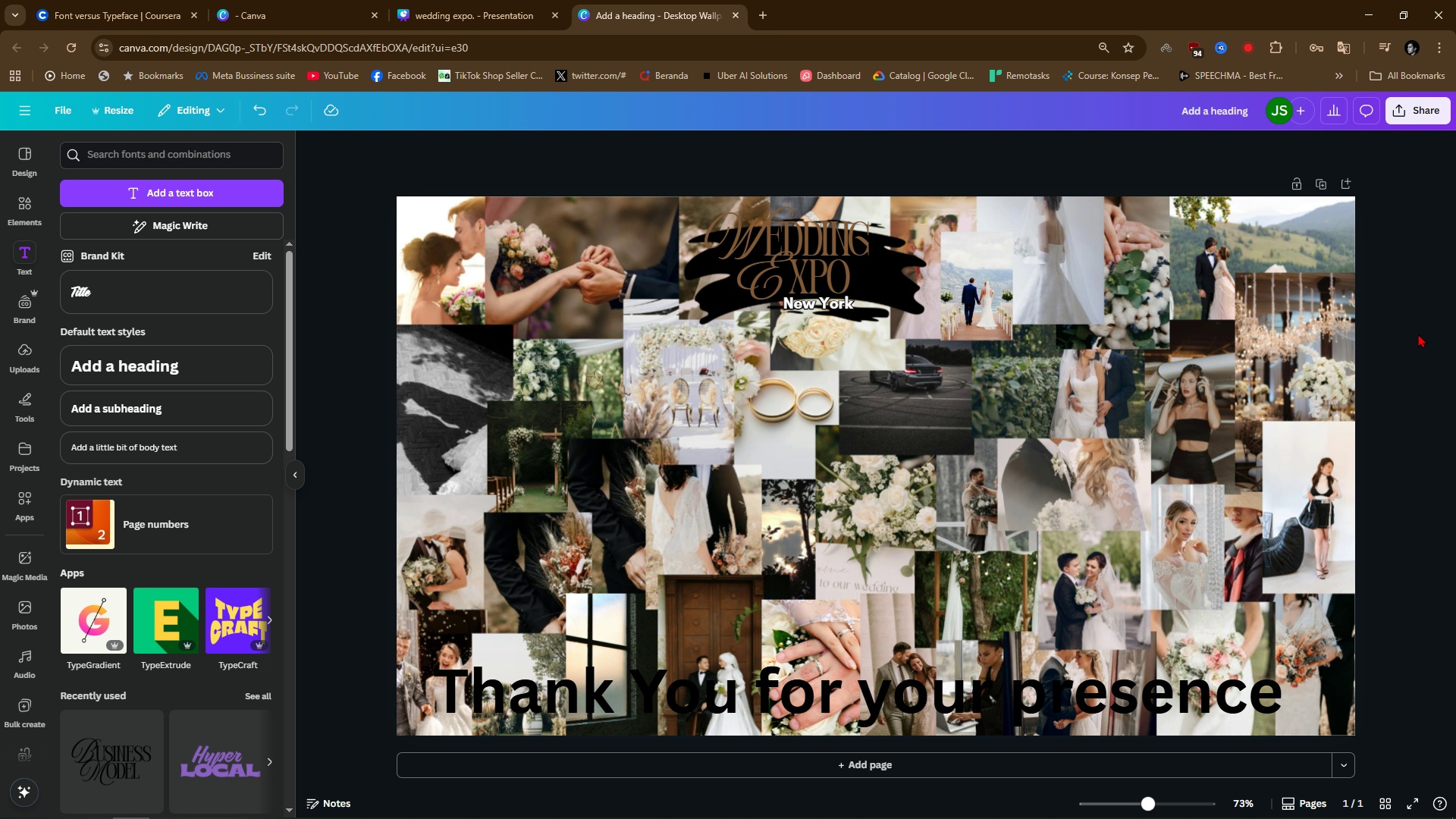 
left_click_drag(start_coordinate=[1064, 700], to_coordinate=[1068, 704])
 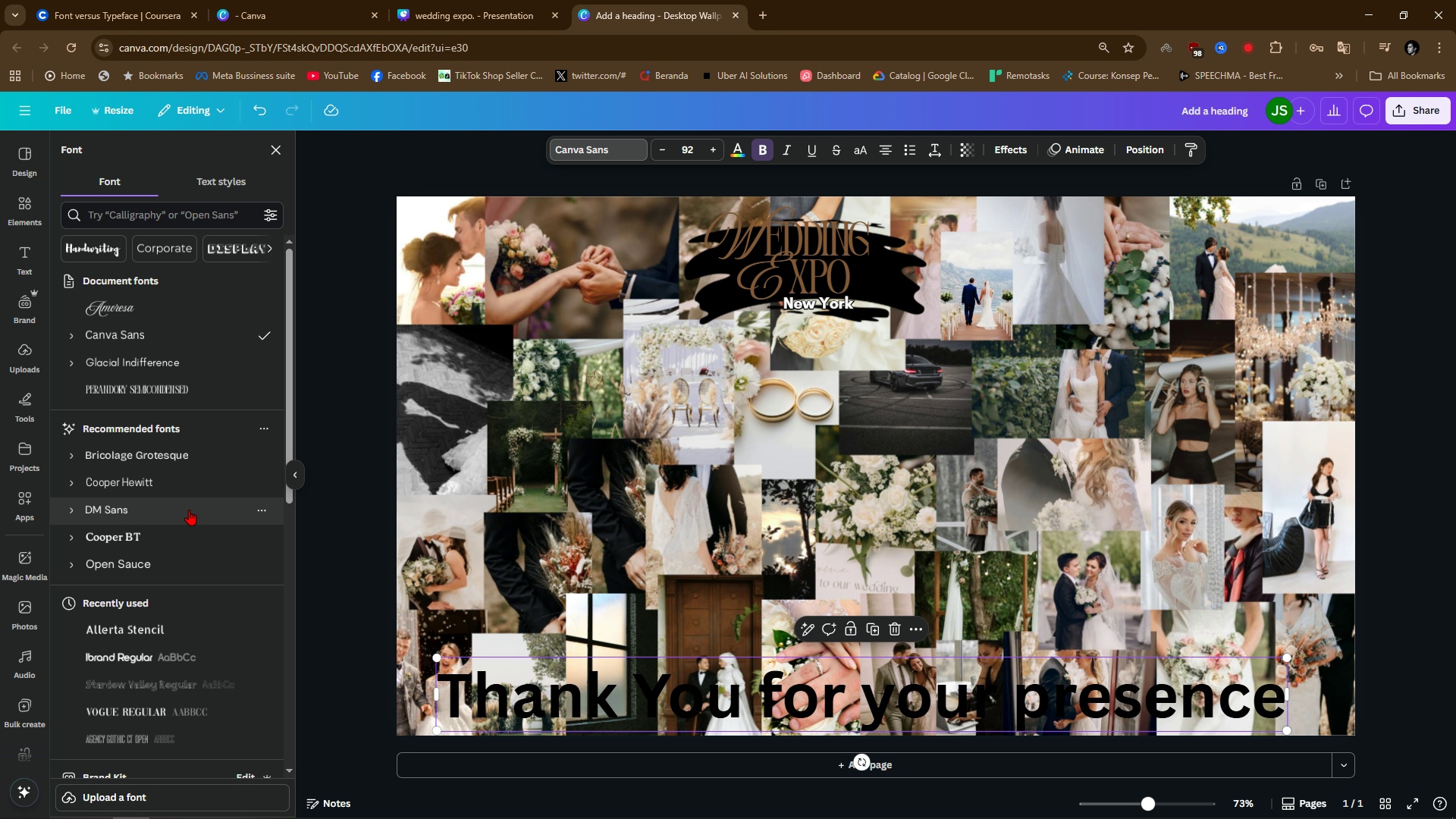 
left_click([186, 535])
 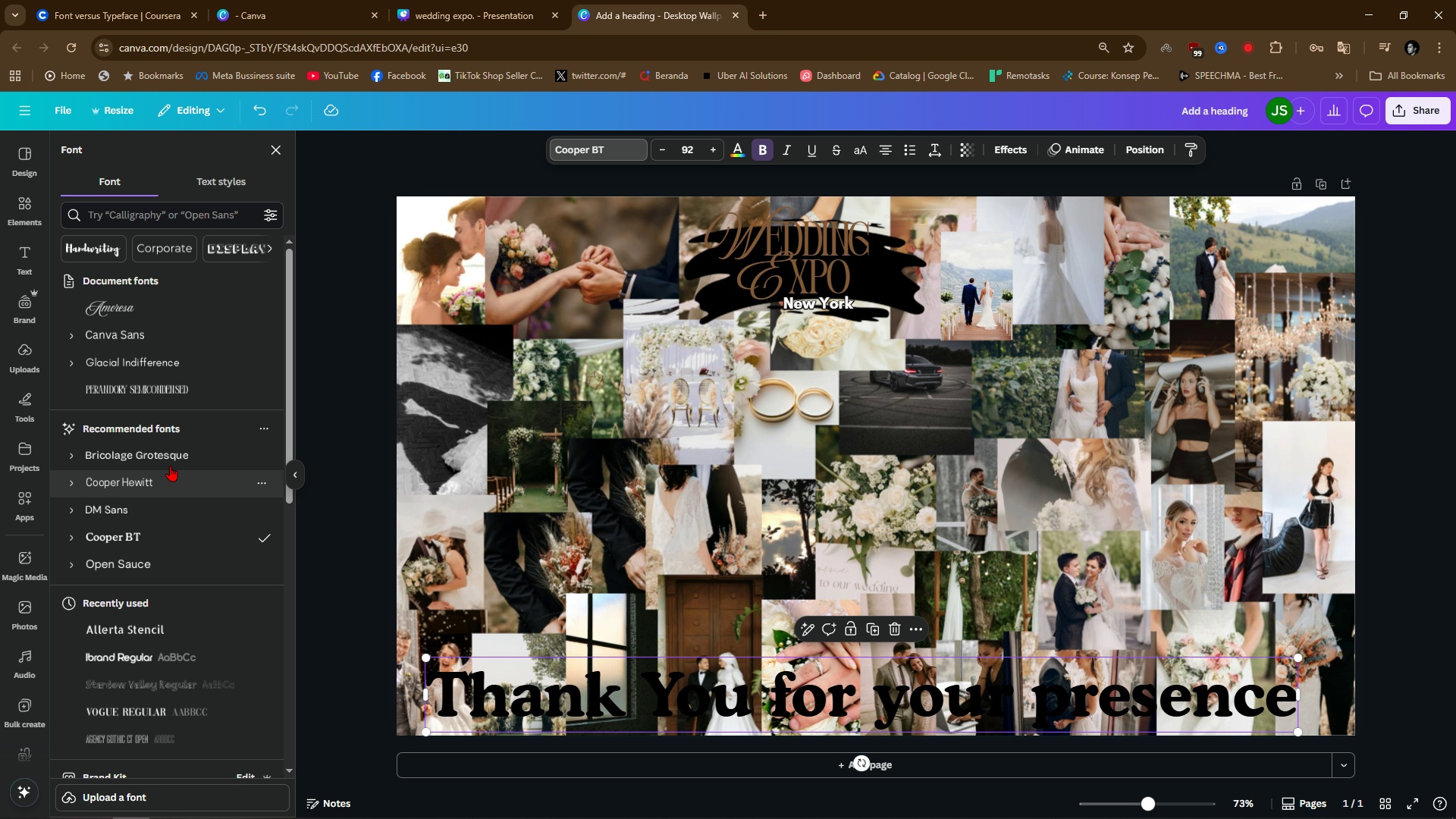 
left_click([187, 461])
 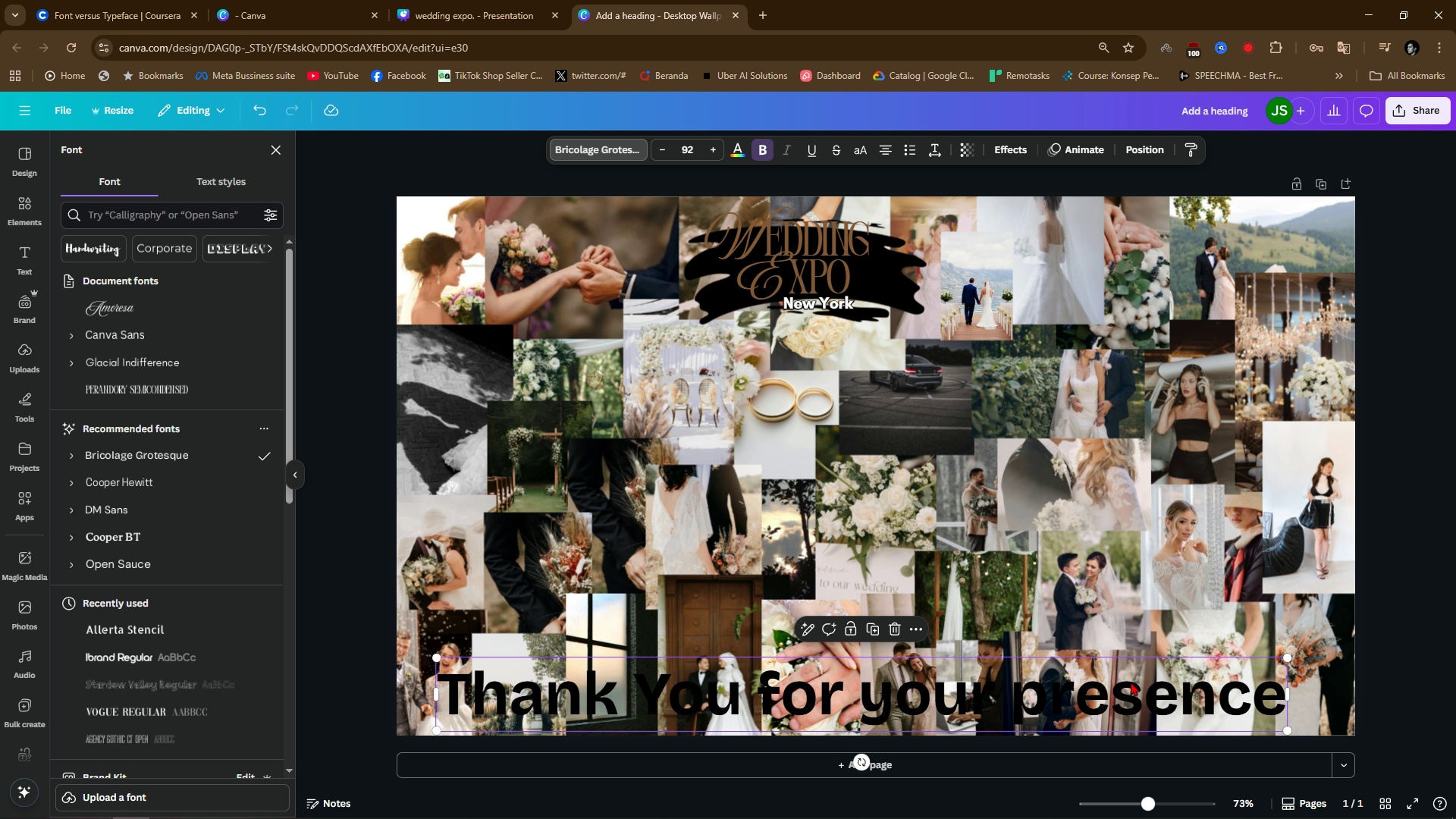 
left_click_drag(start_coordinate=[1166, 674], to_coordinate=[1171, 677])
 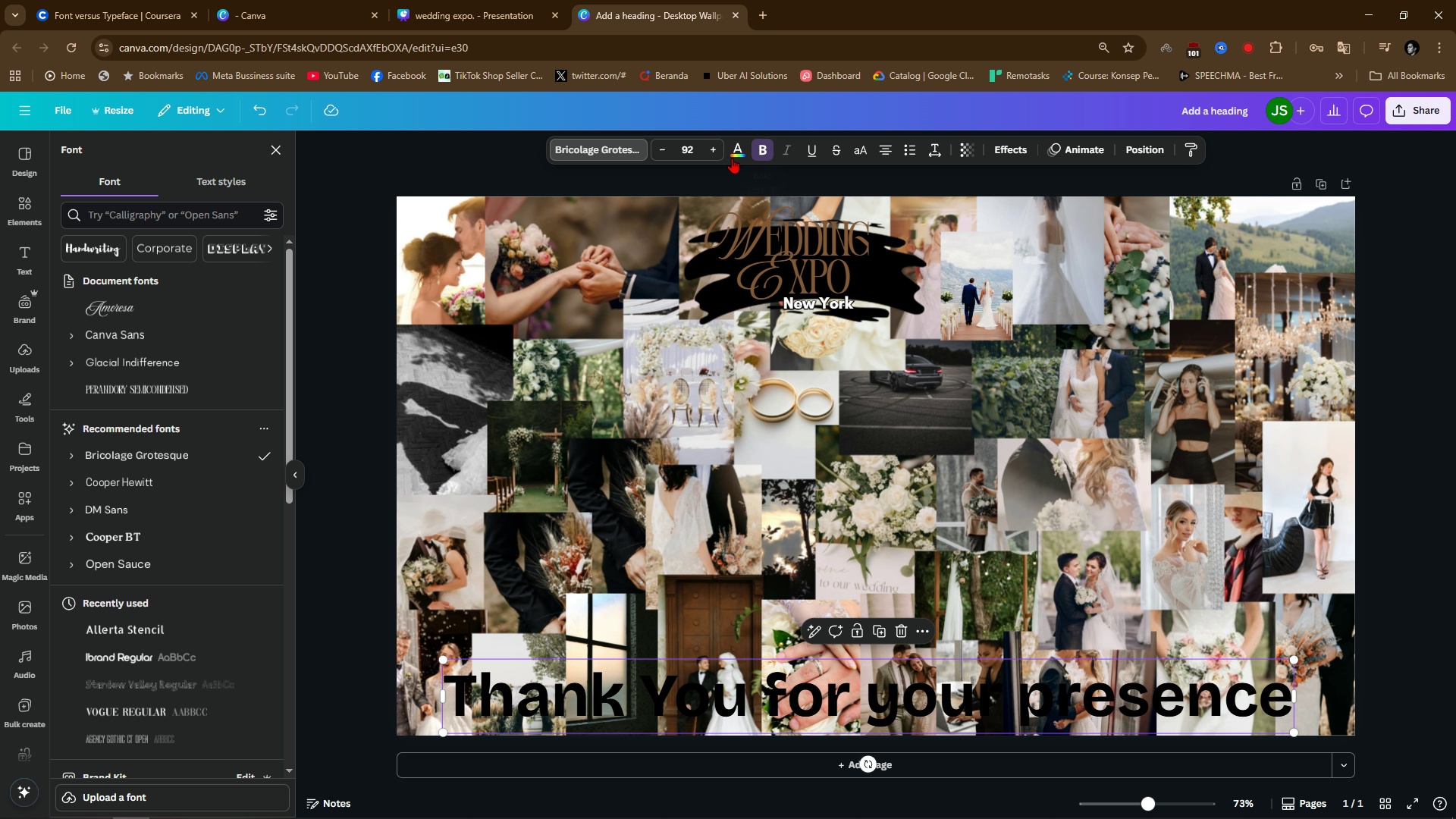 
left_click([730, 155])
 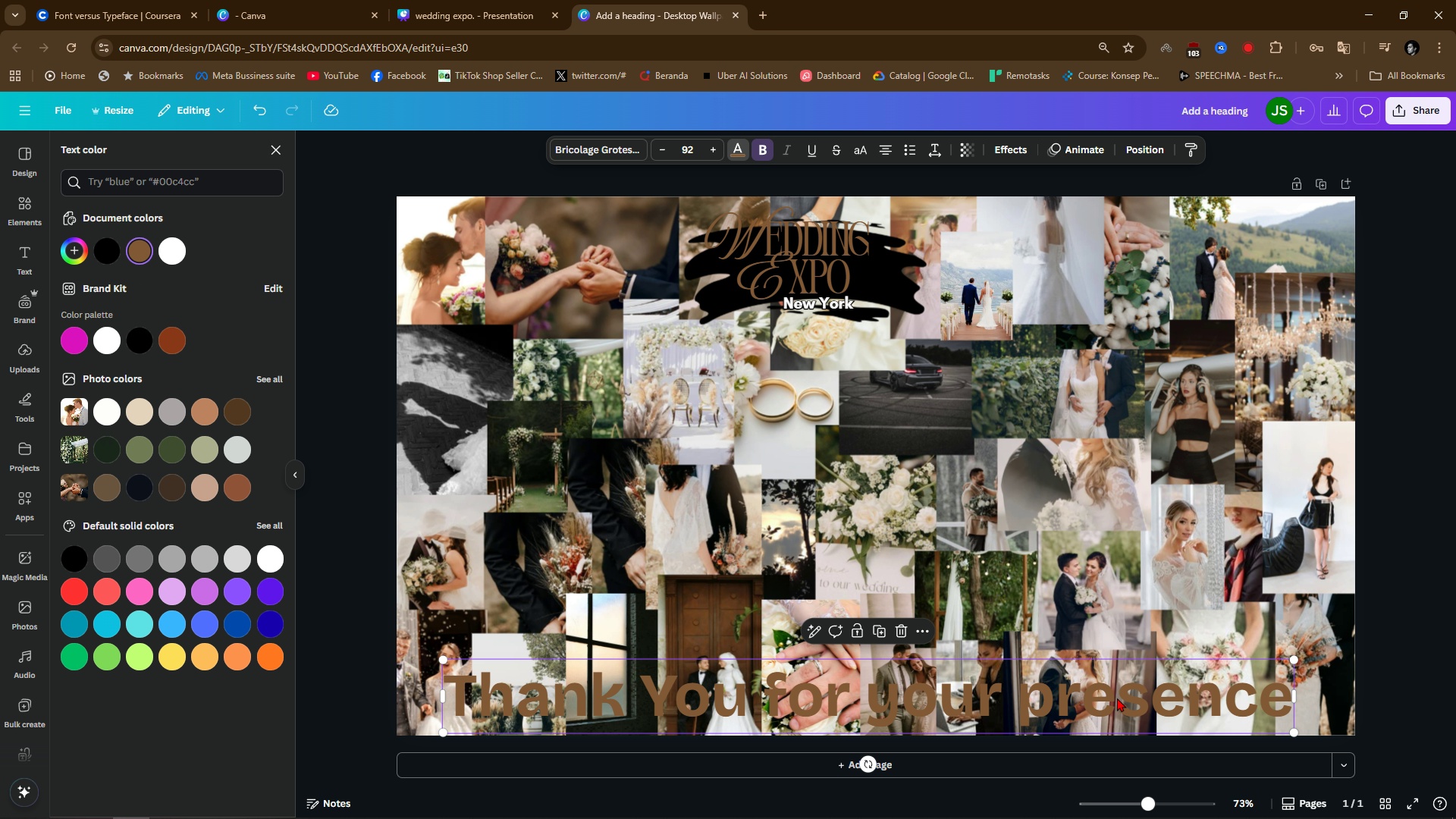 
wait(10.92)
 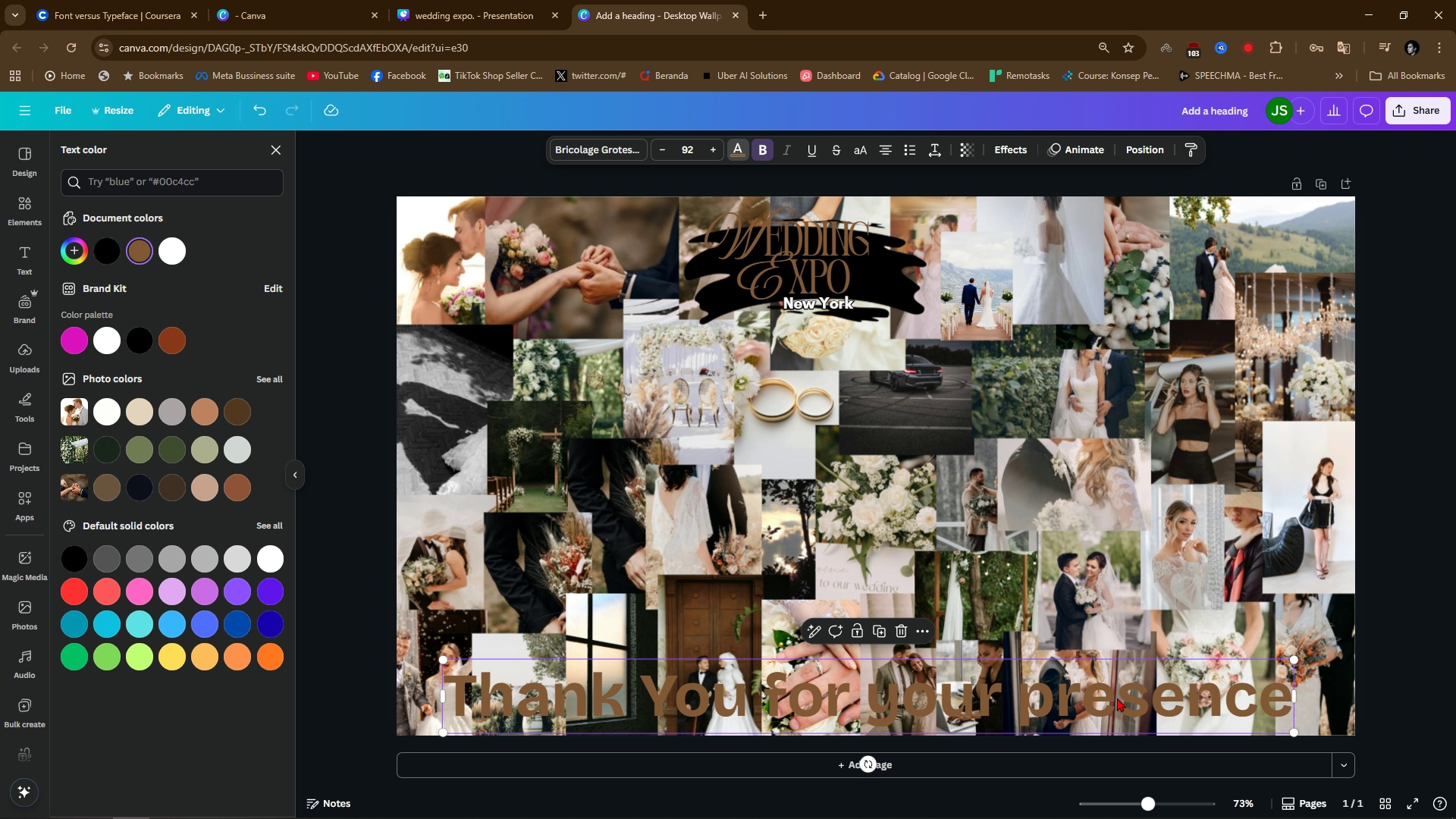 
left_click([1016, 146])
 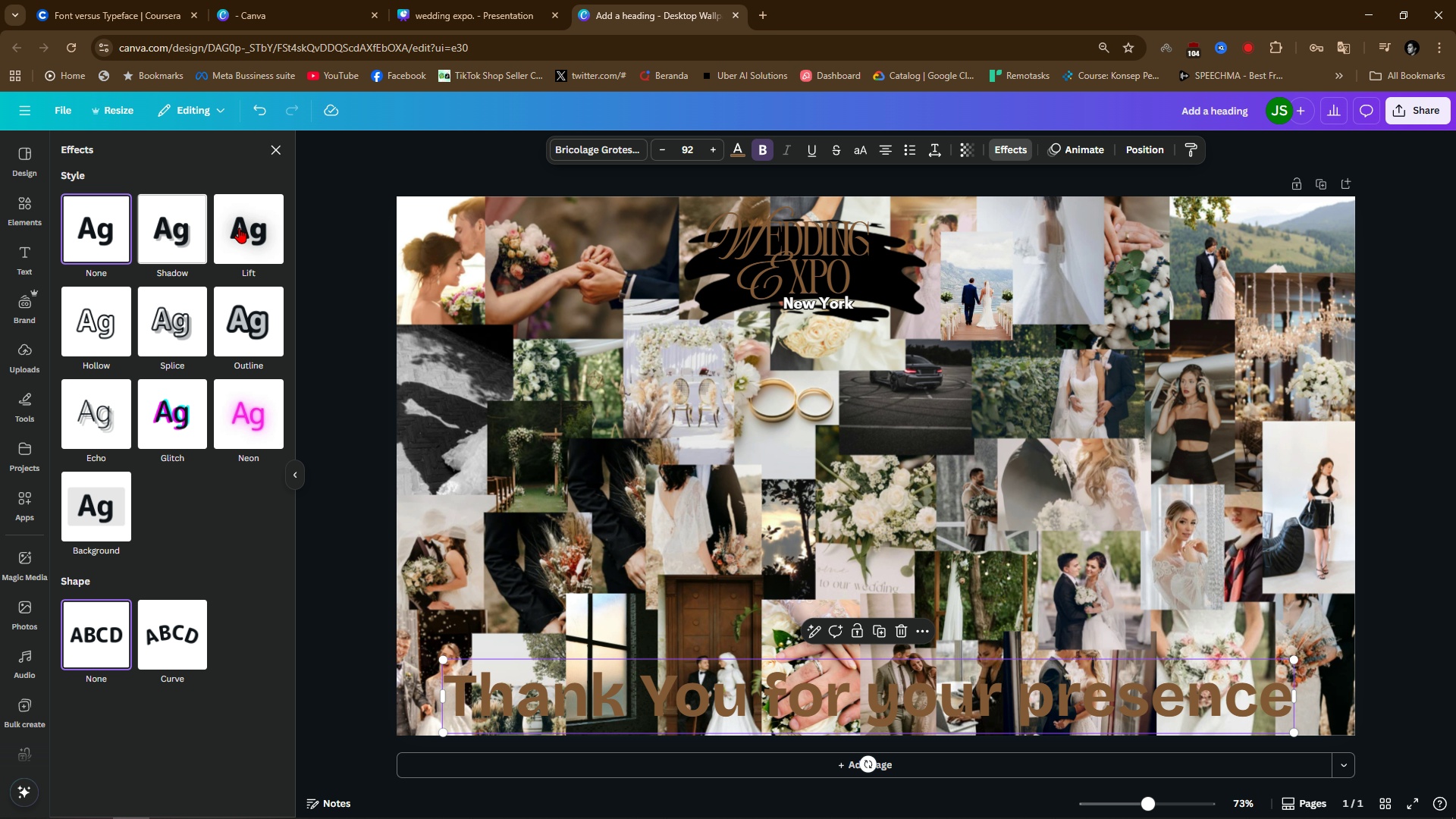 
left_click([249, 235])
 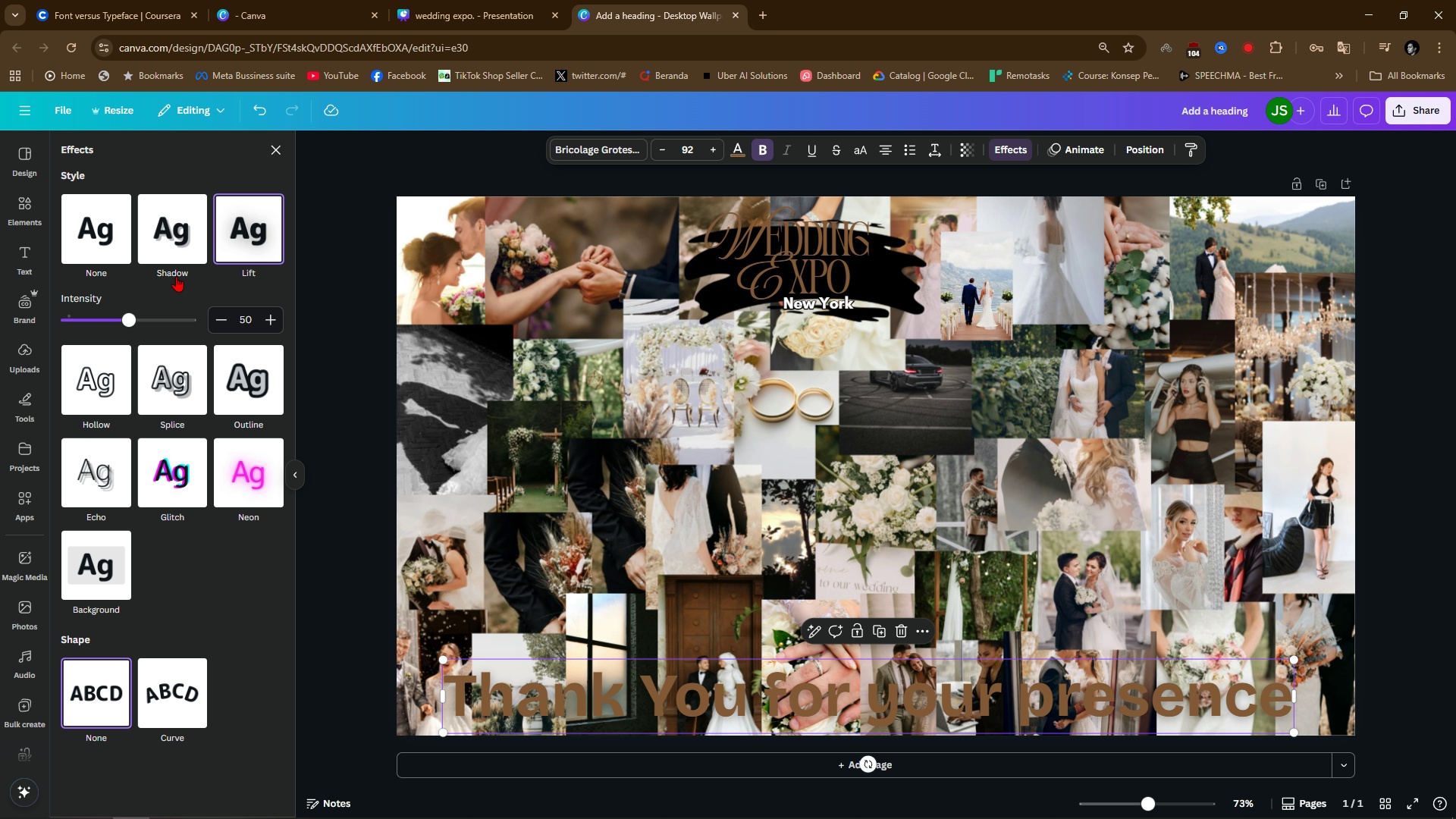 
left_click([171, 249])
 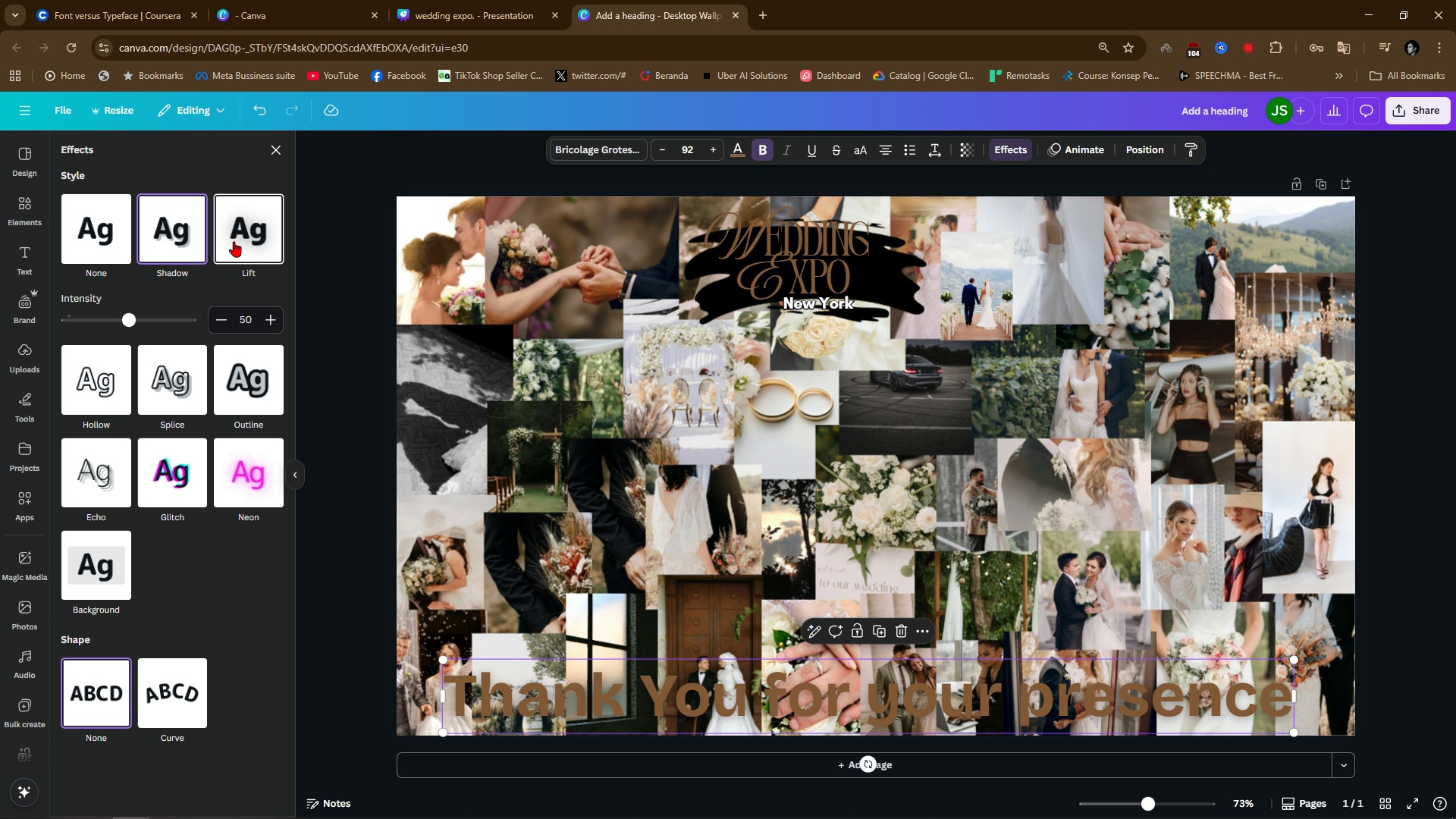 
left_click([251, 403])
 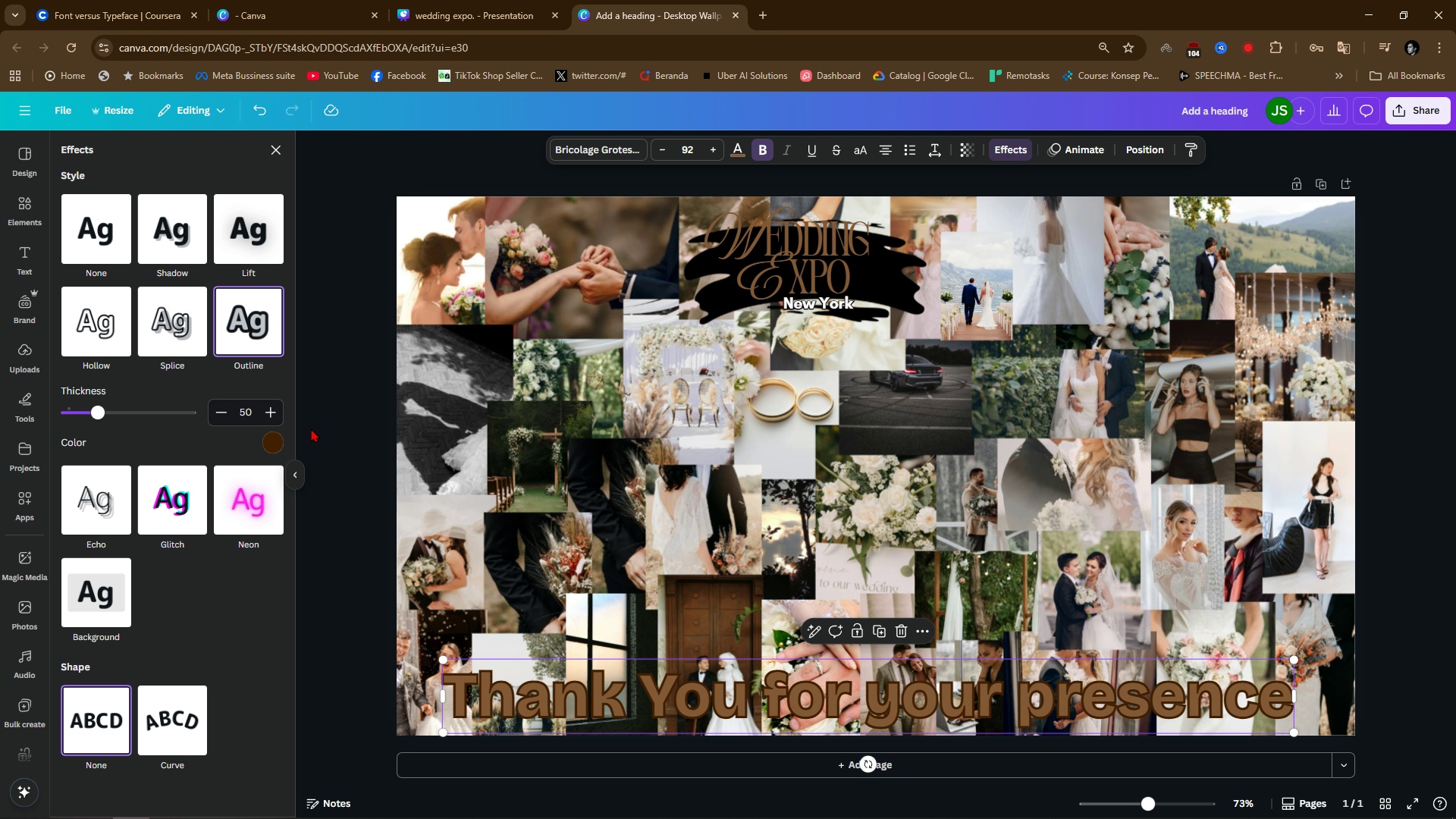 
left_click([273, 441])
 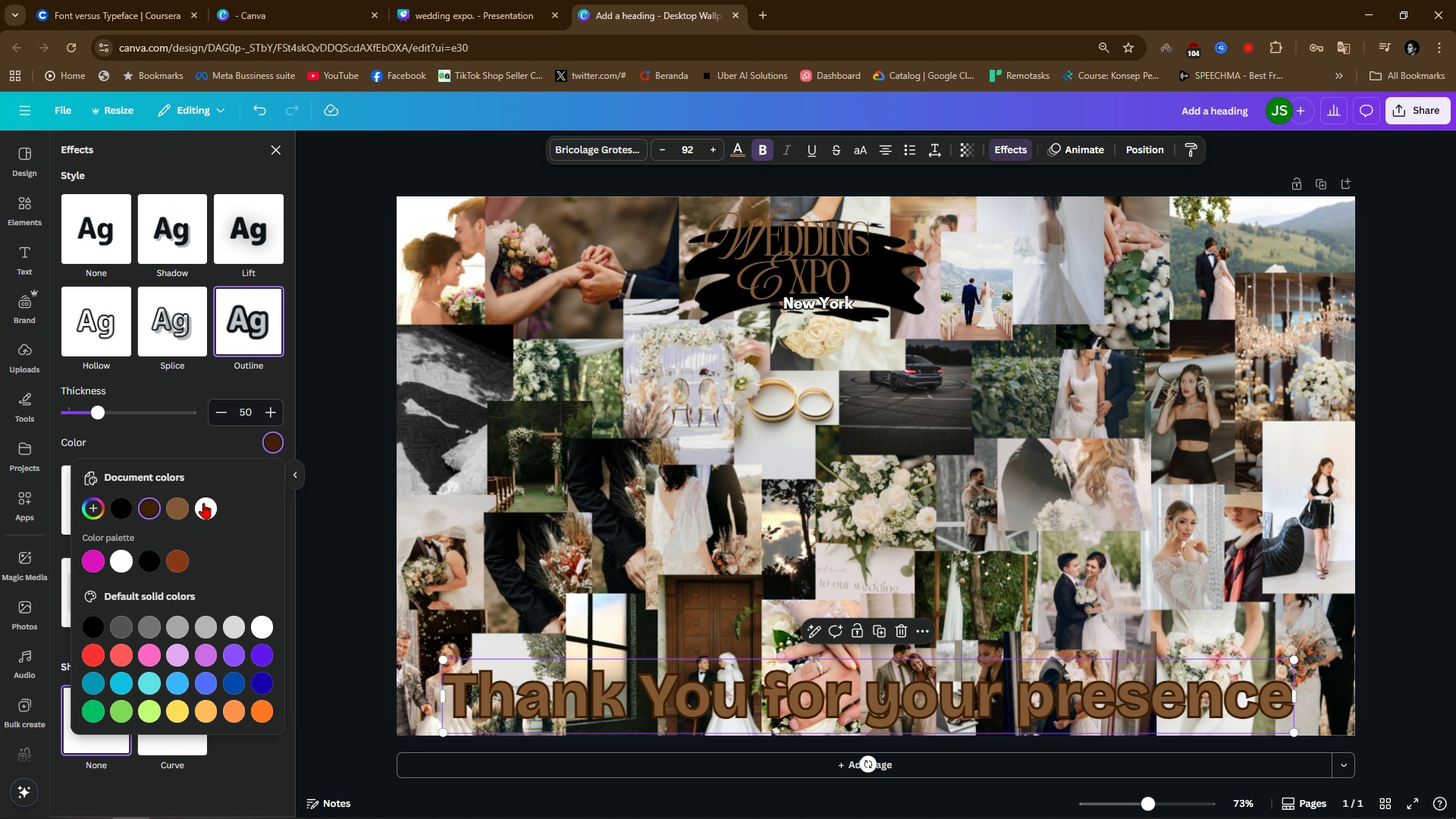 
left_click([202, 515])
 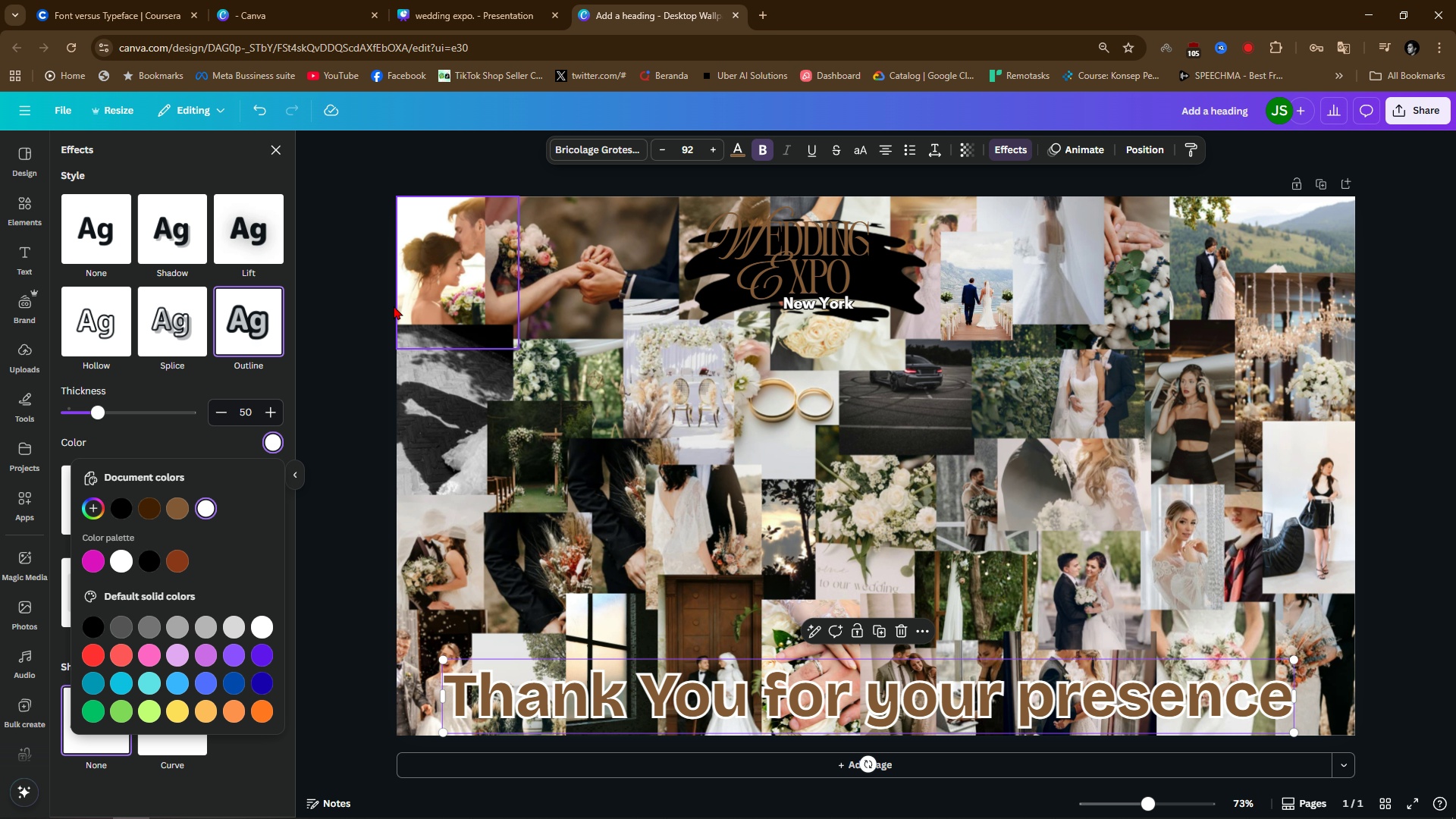 
left_click([128, 516])
 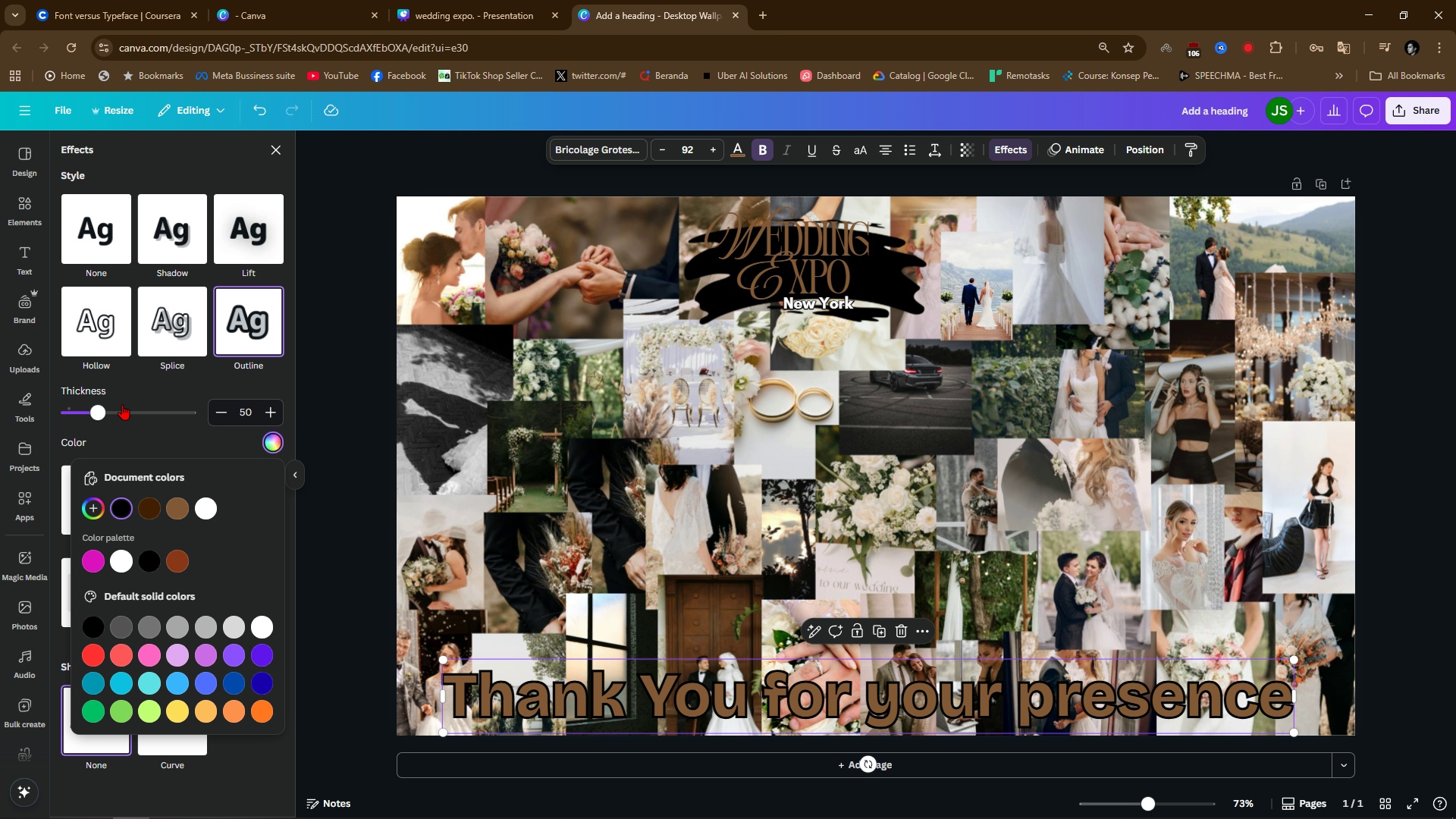 
left_click_drag(start_coordinate=[96, 412], to_coordinate=[118, 421])
 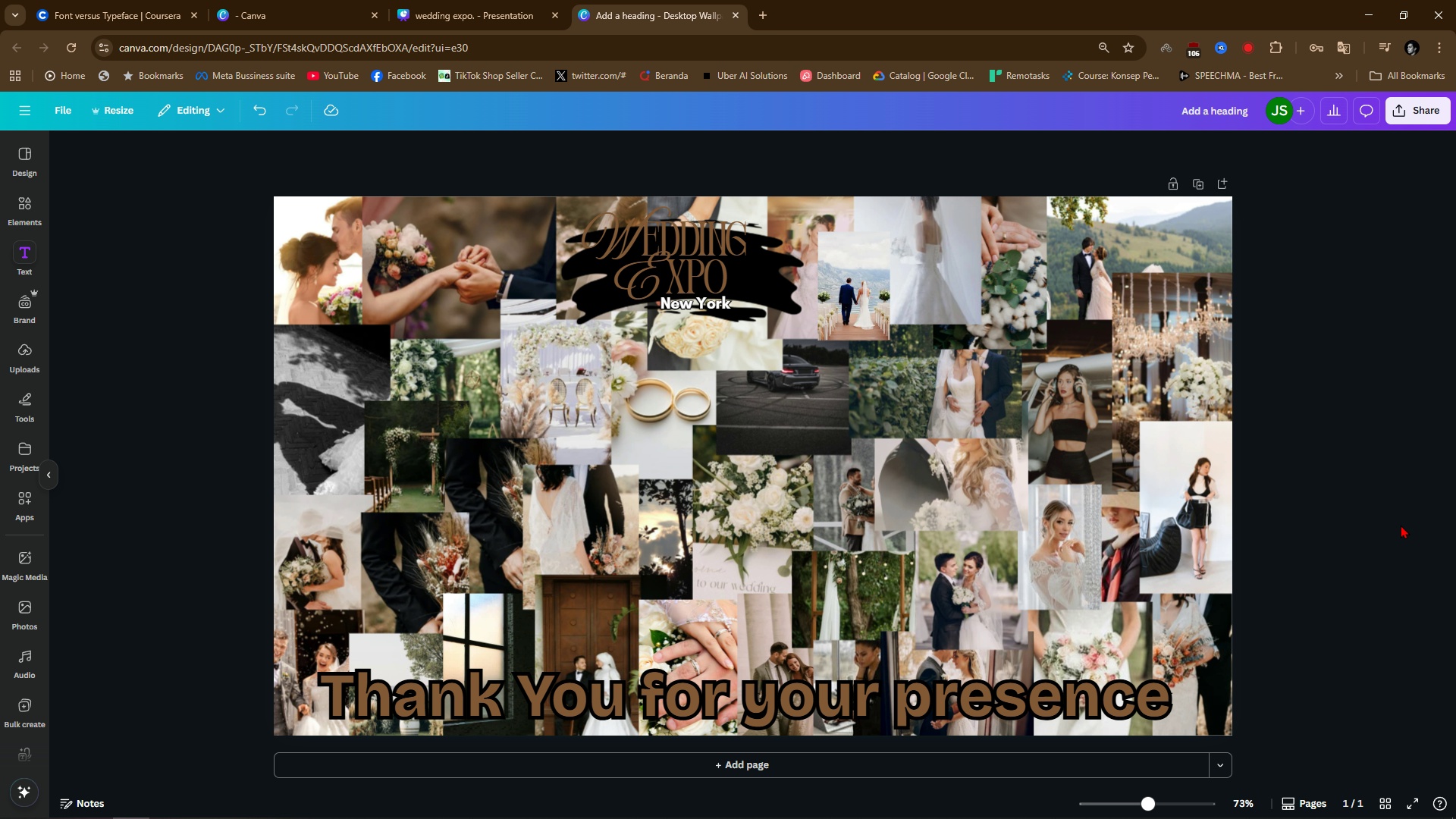 
double_click([1401, 525])
 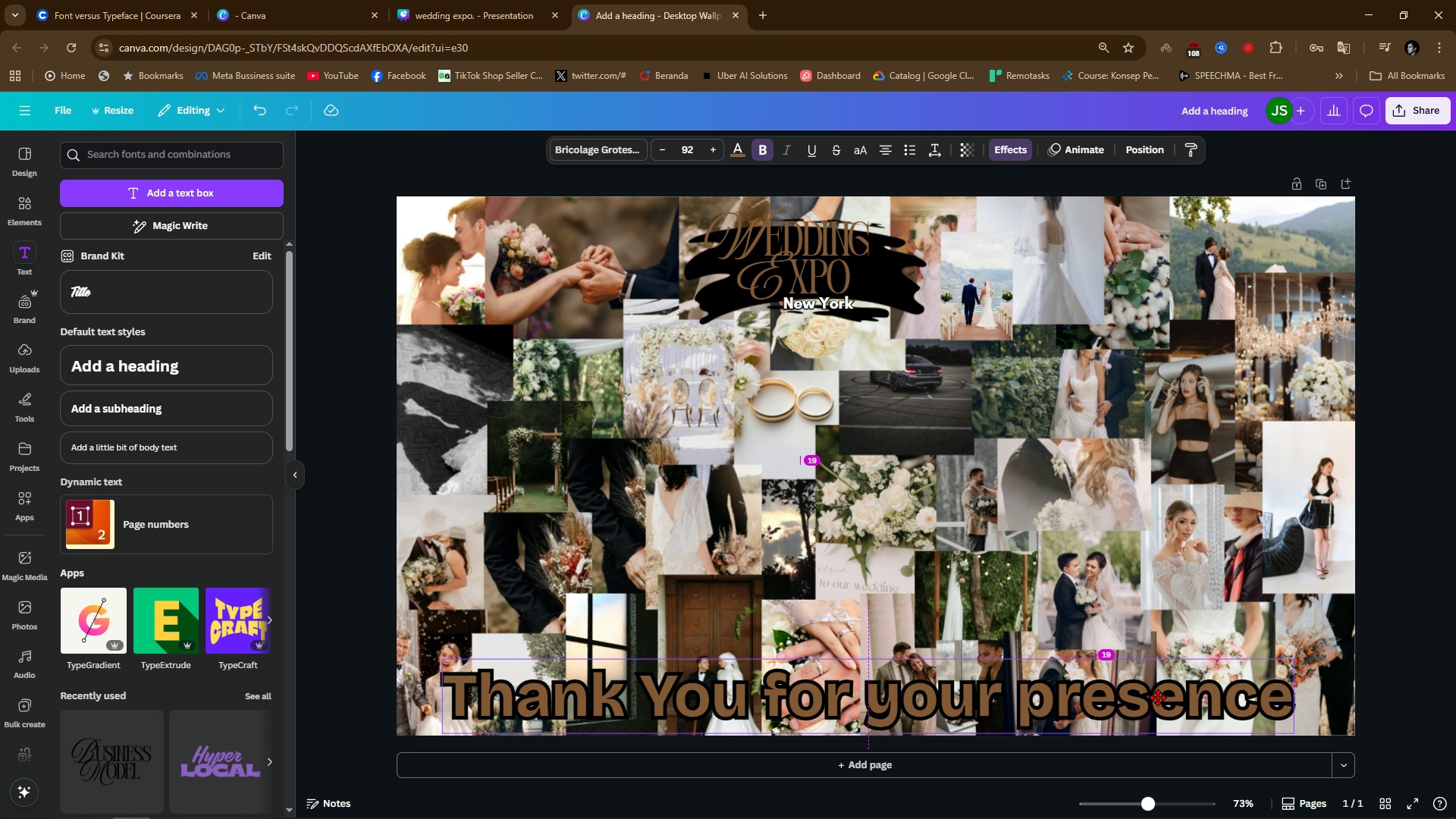 
left_click([1157, 697])
 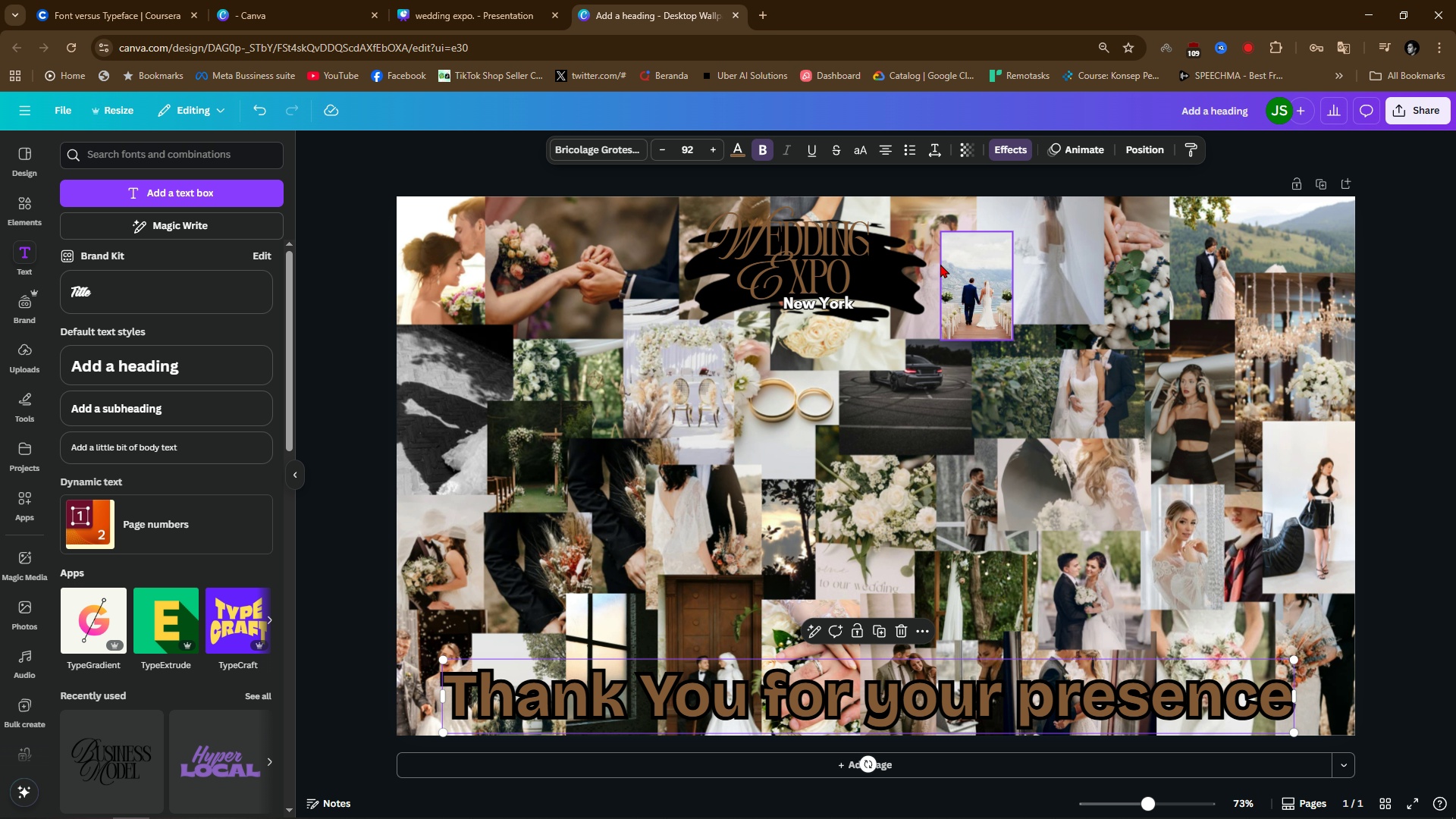 
right_click([965, 268])
 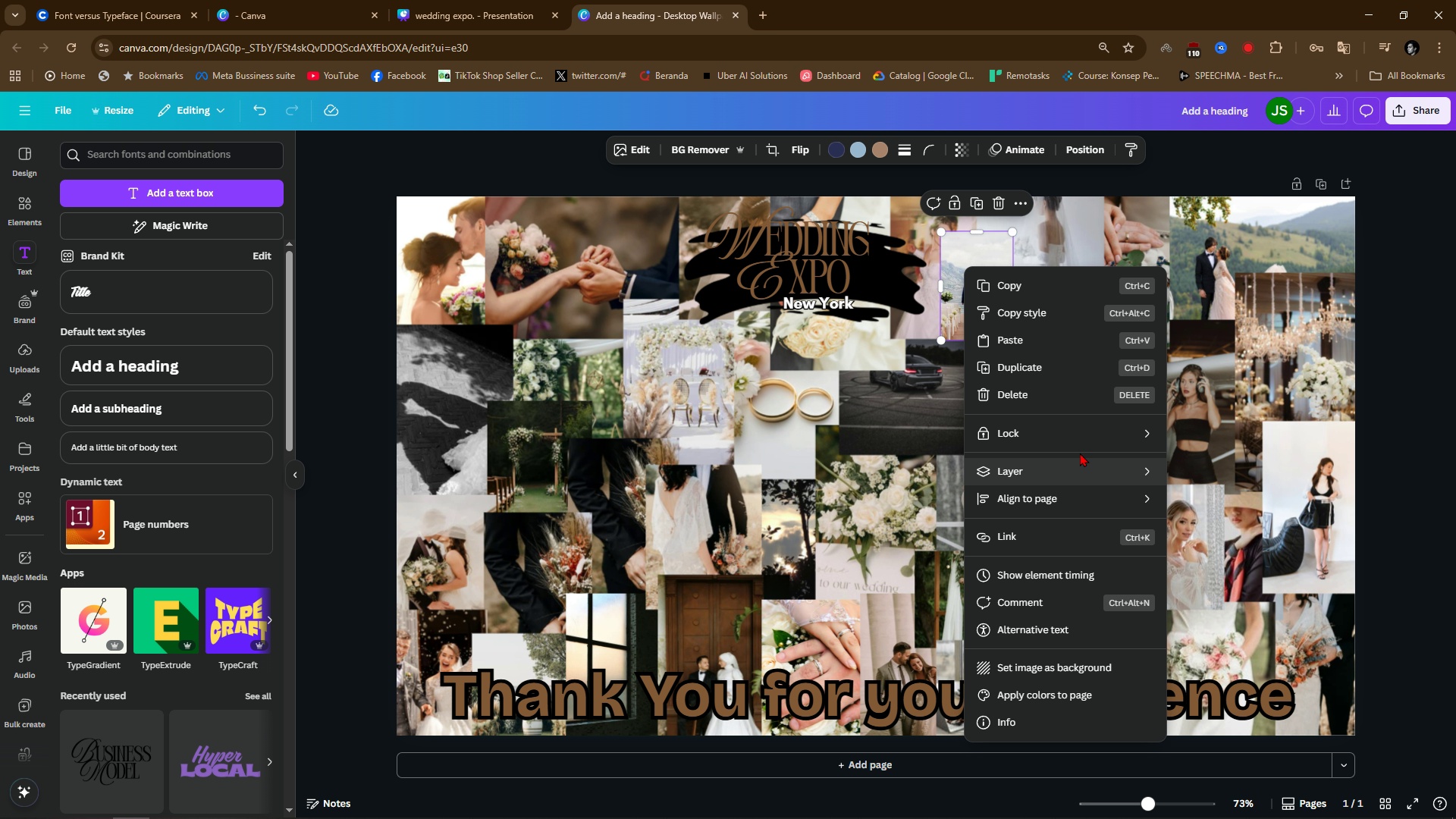 
left_click([1080, 466])
 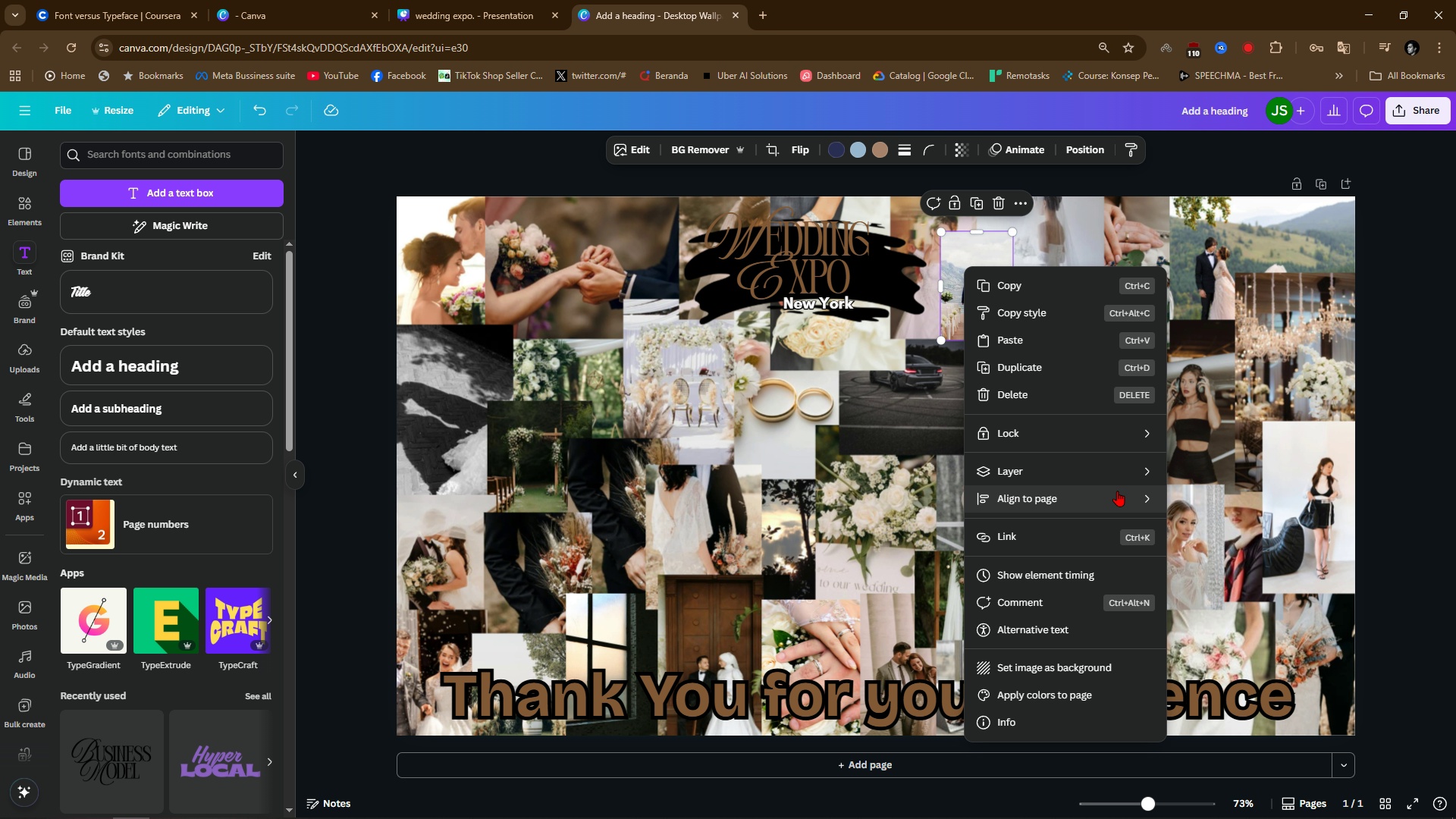 
left_click([1117, 474])
 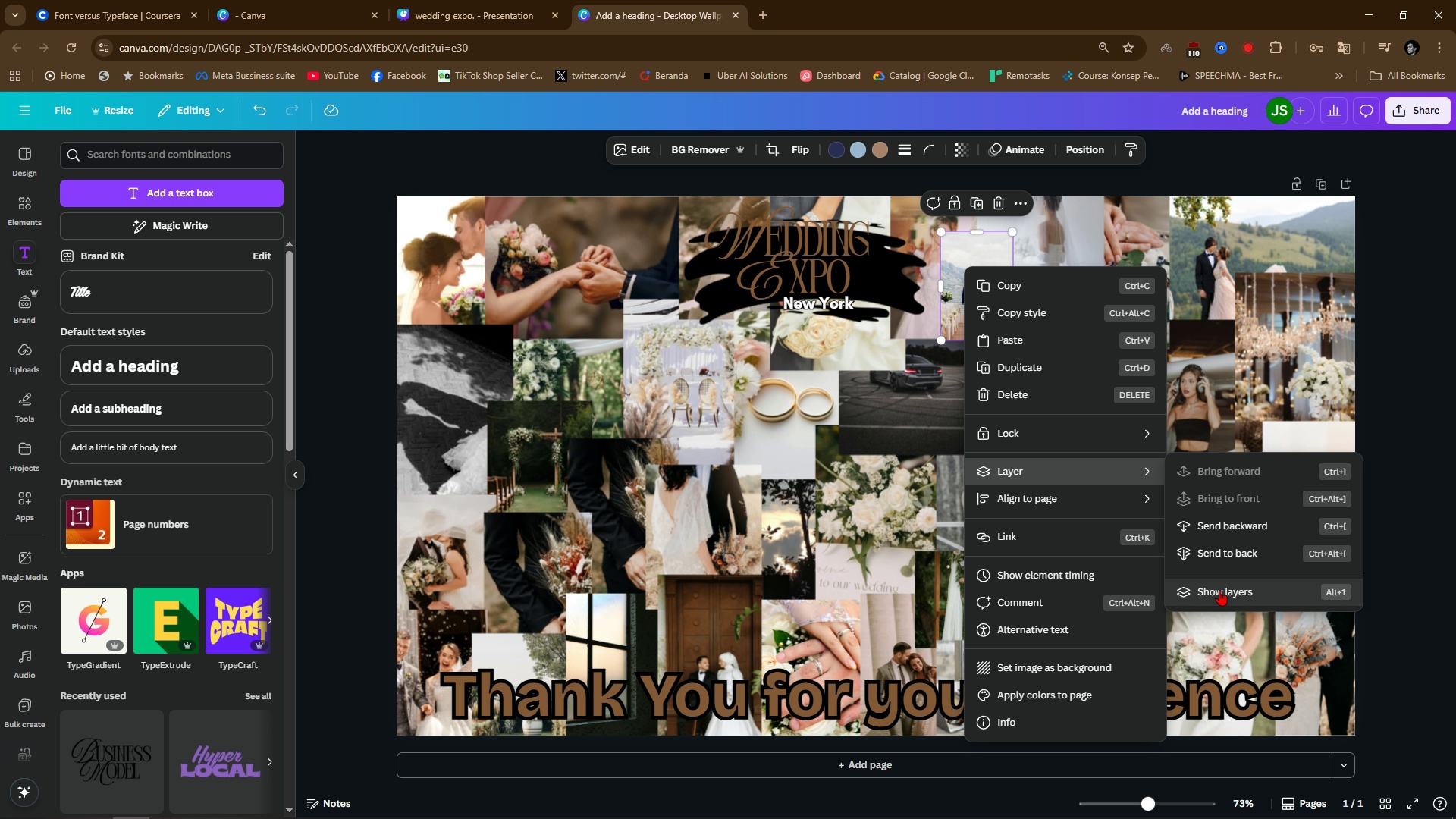 
left_click([1219, 590])
 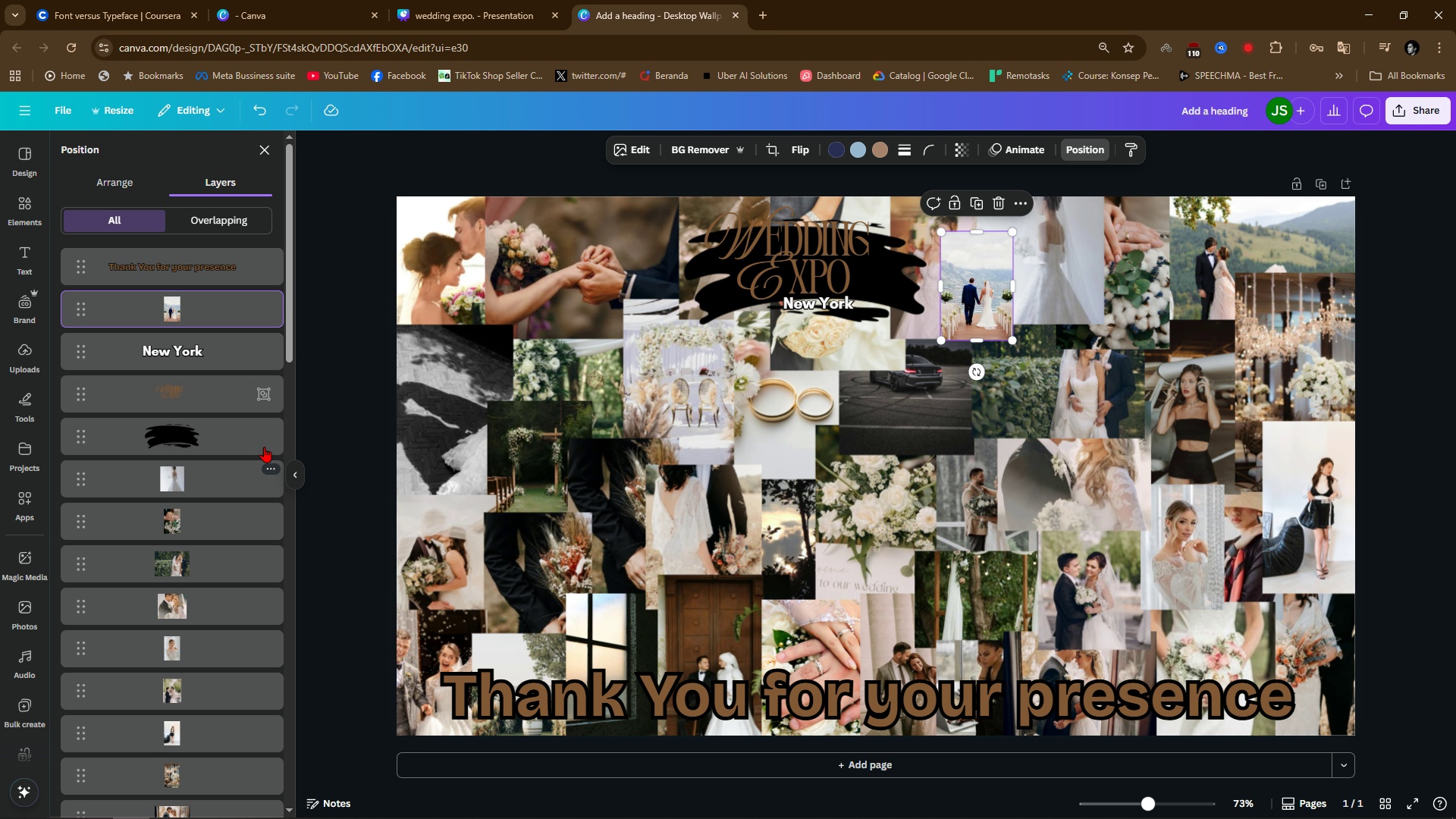 
left_click_drag(start_coordinate=[291, 319], to_coordinate=[313, 356])
 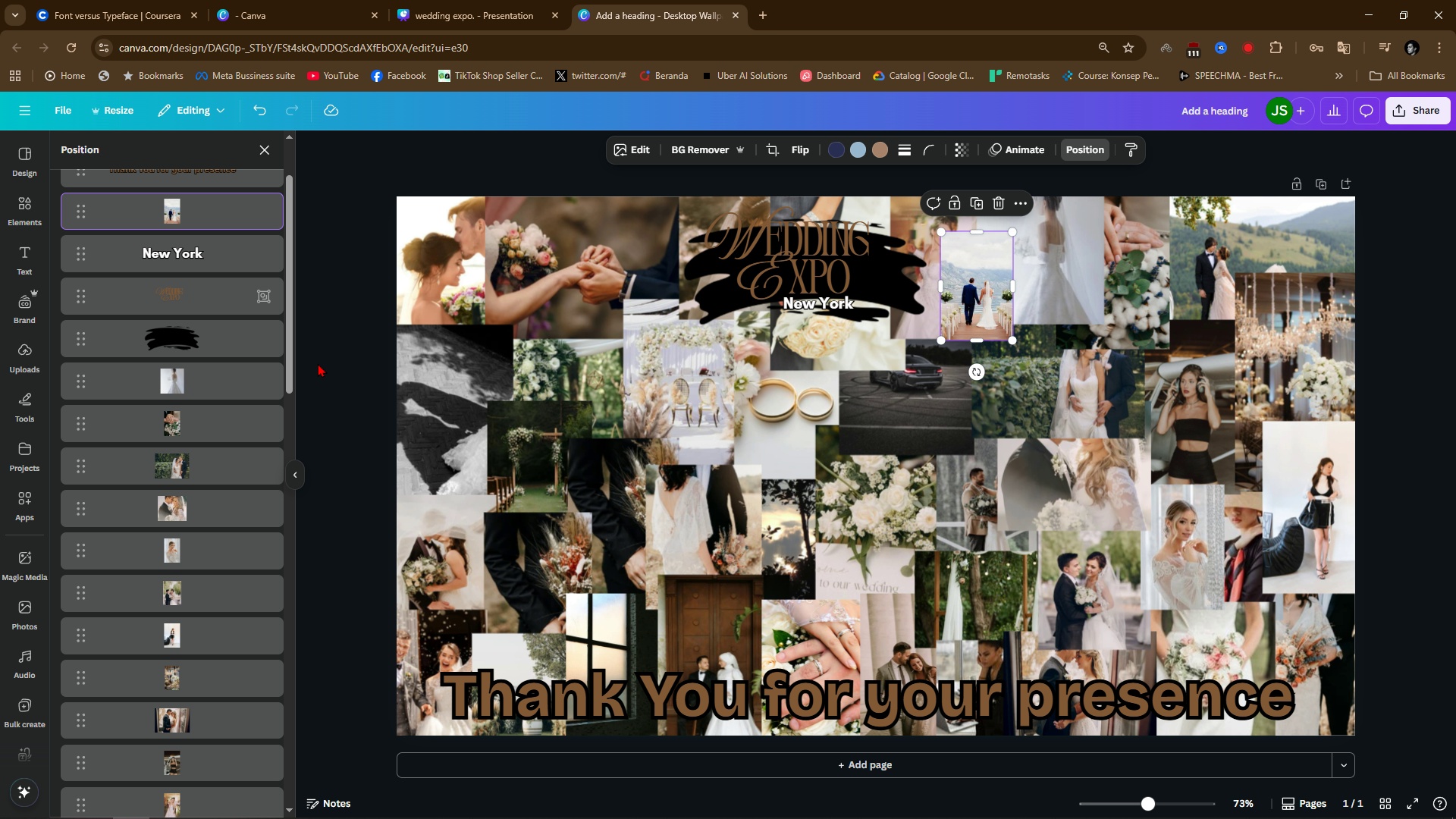 
left_click([317, 363])
 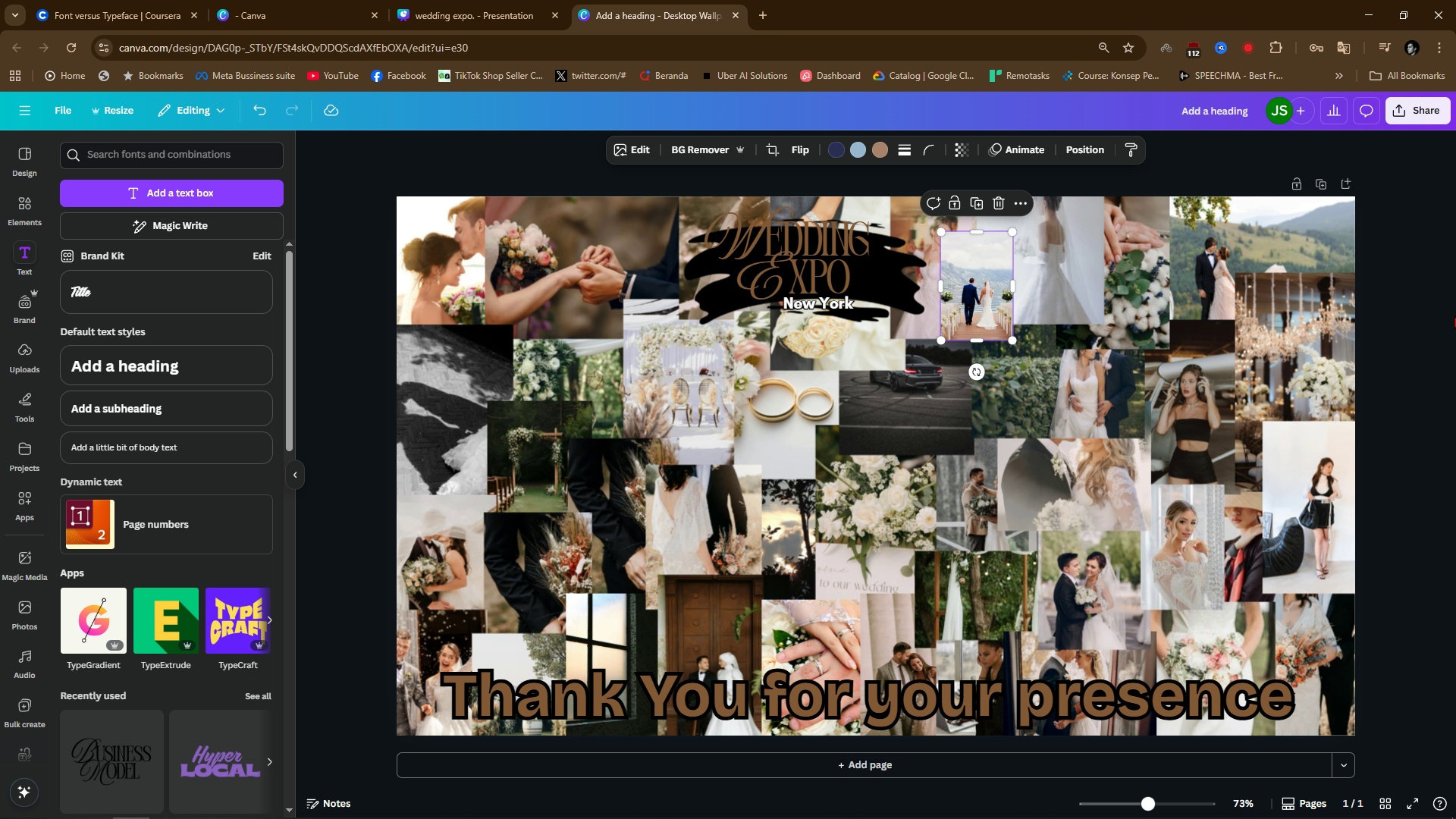 
left_click([1427, 351])
 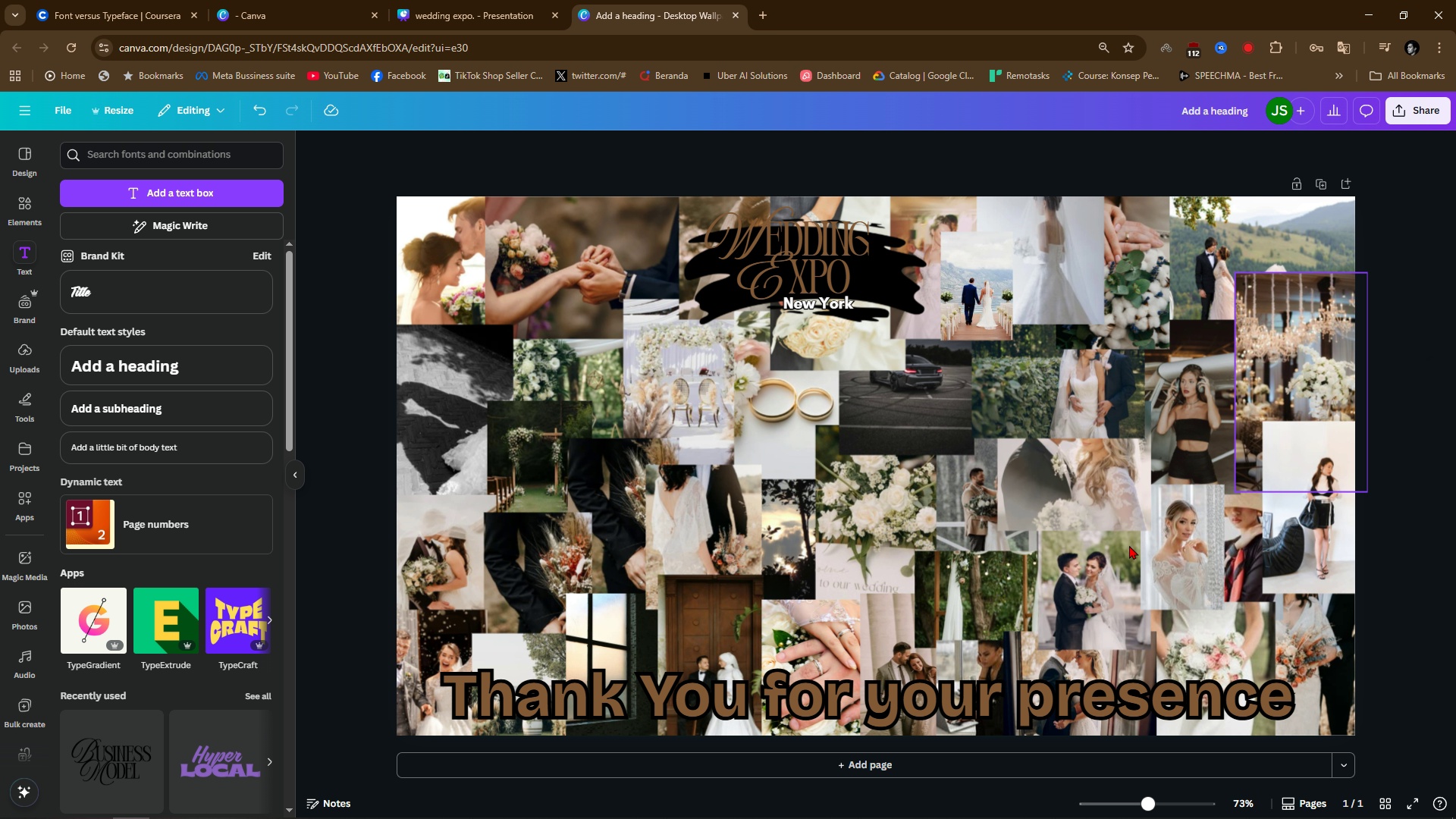 
left_click_drag(start_coordinate=[1007, 702], to_coordinate=[1021, 706])
 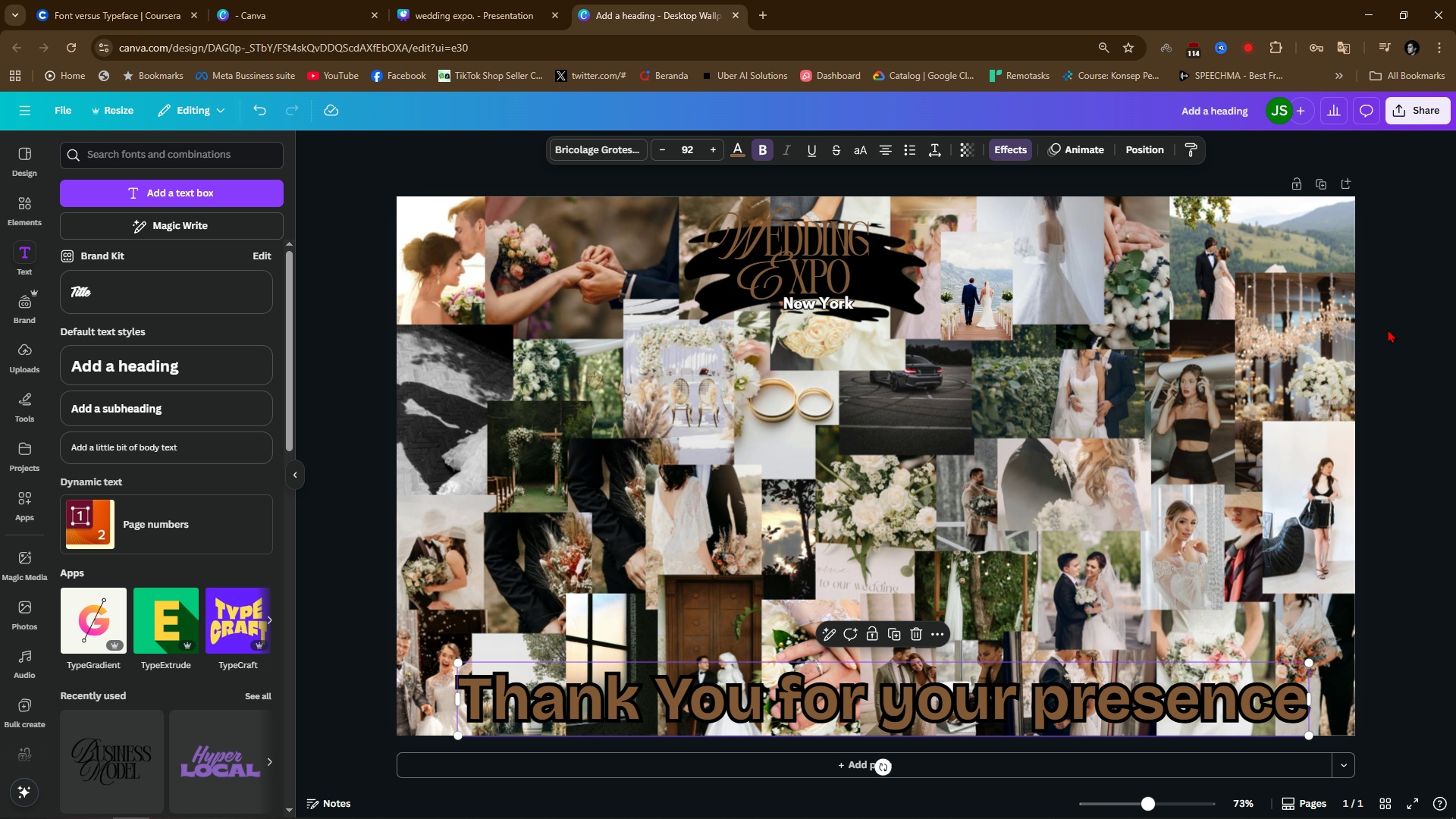 
left_click([1429, 334])
 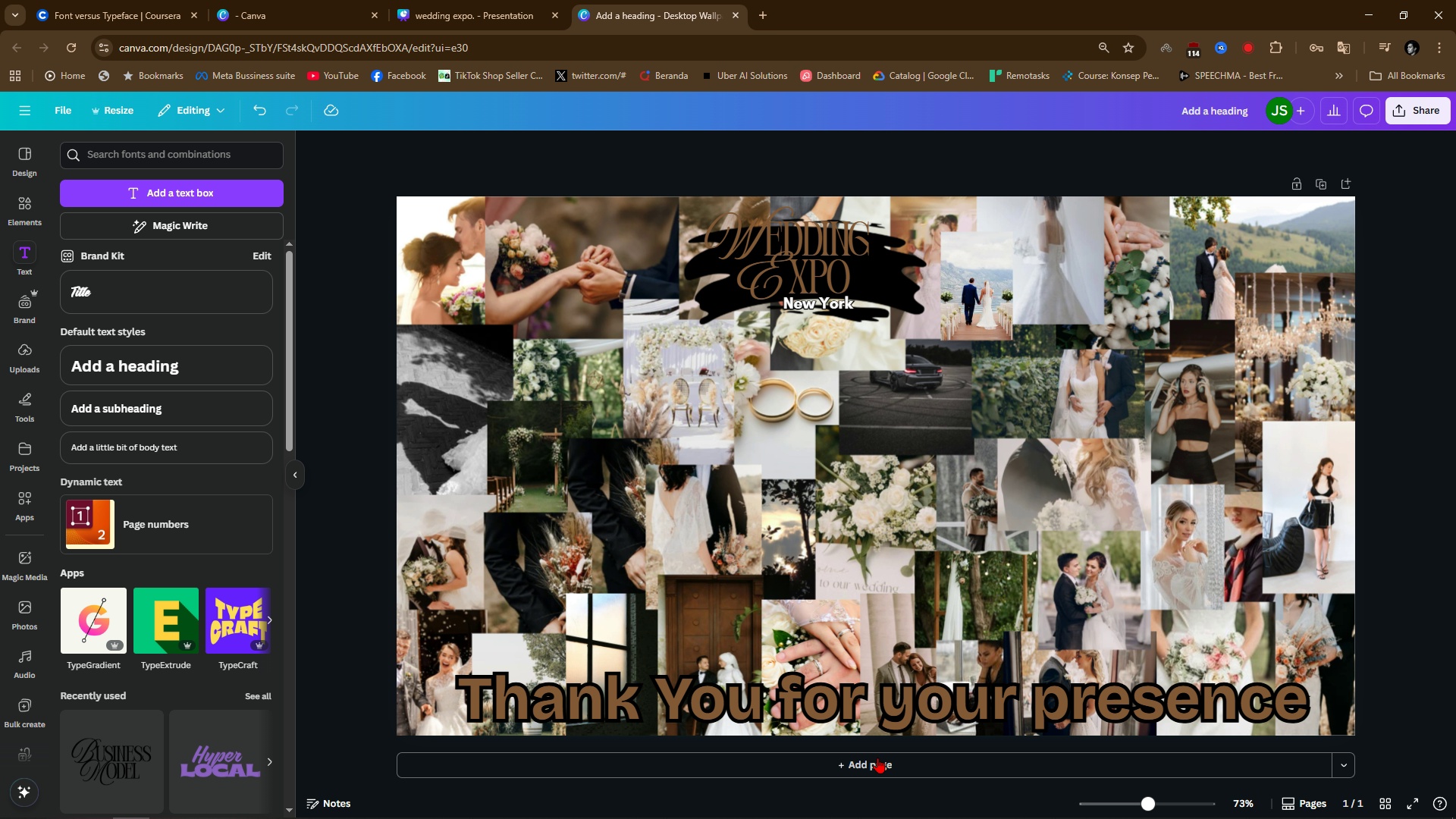 
left_click([876, 762])
 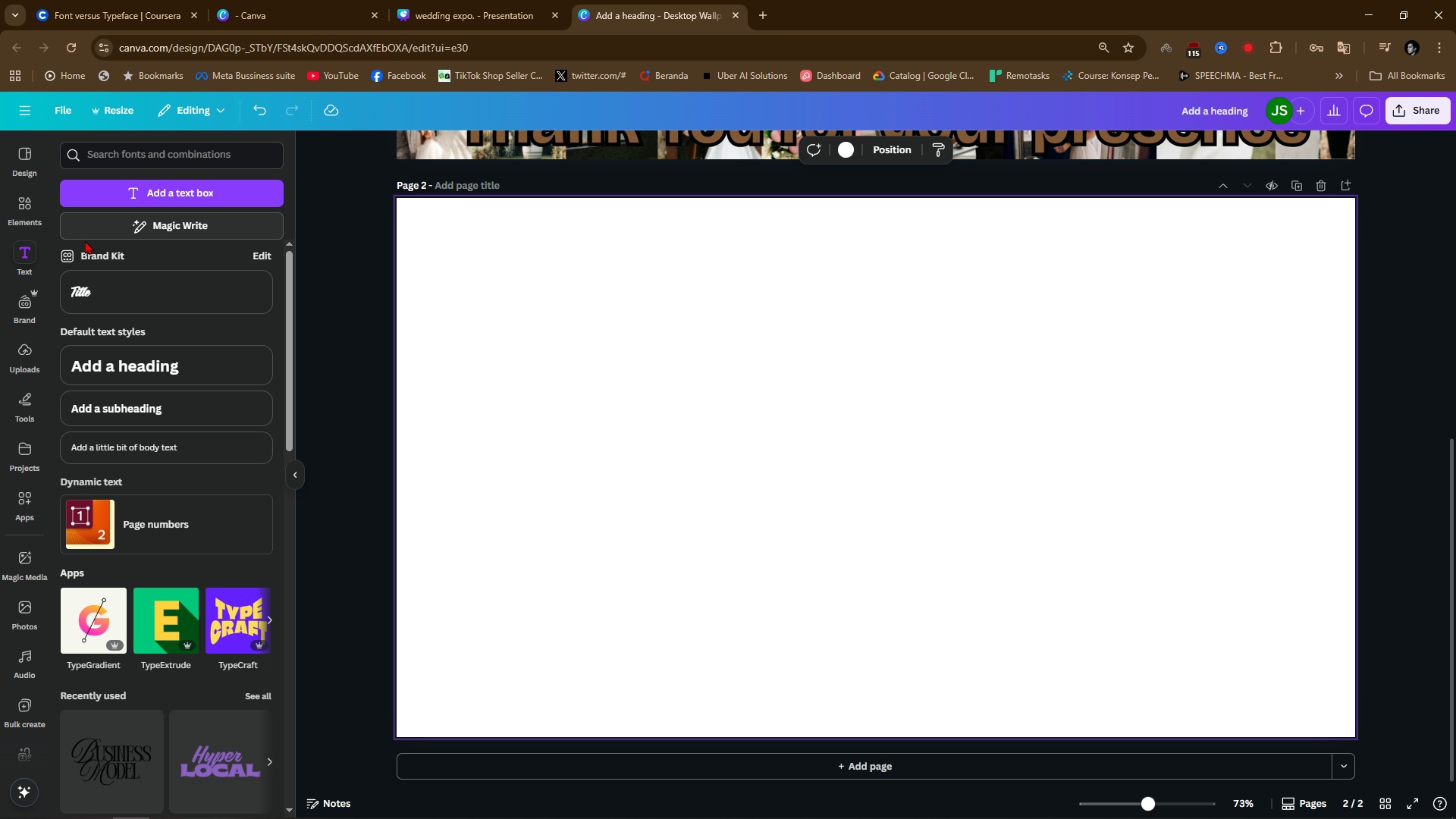 
left_click([33, 158])
 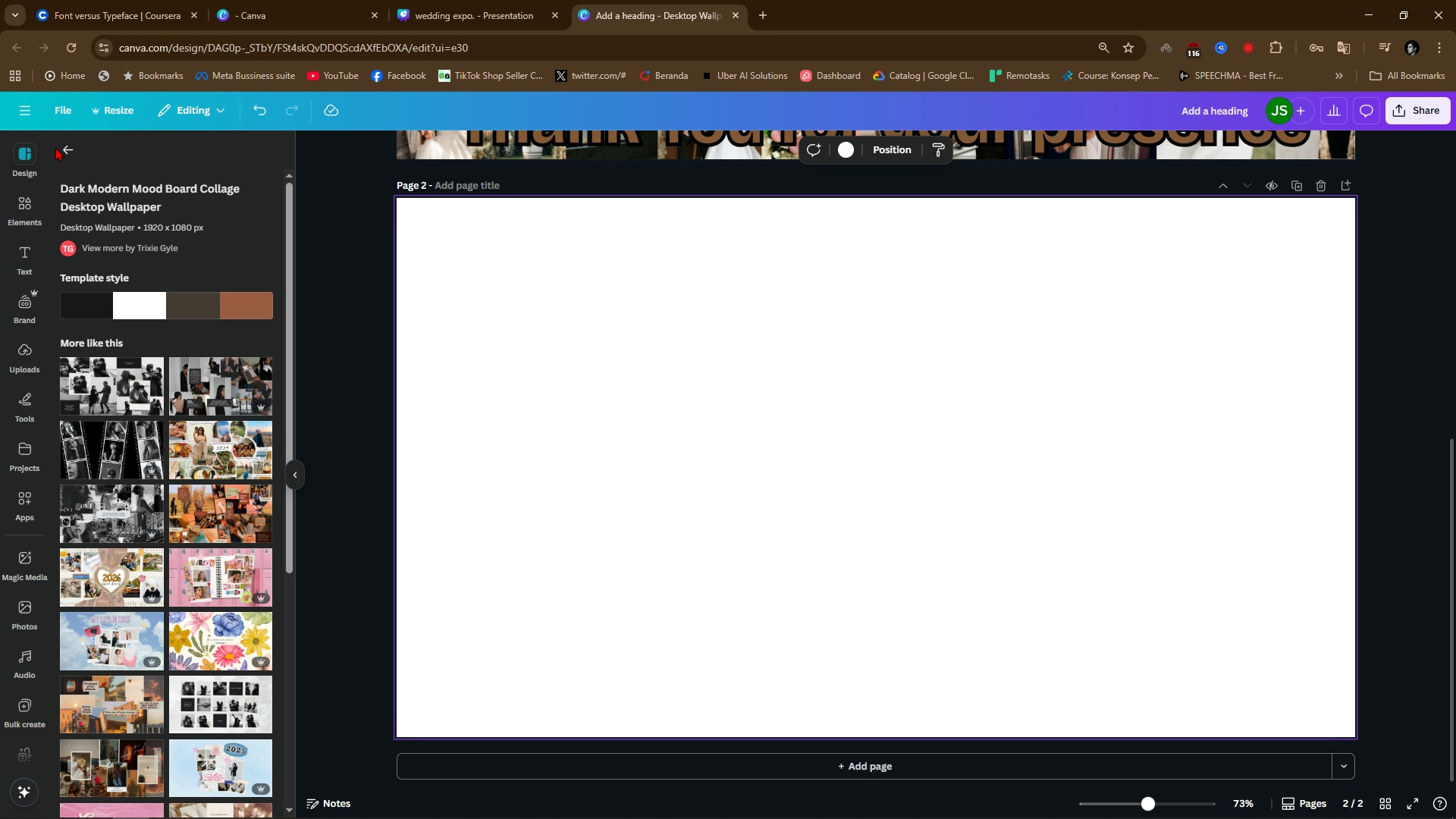 
double_click([74, 147])
 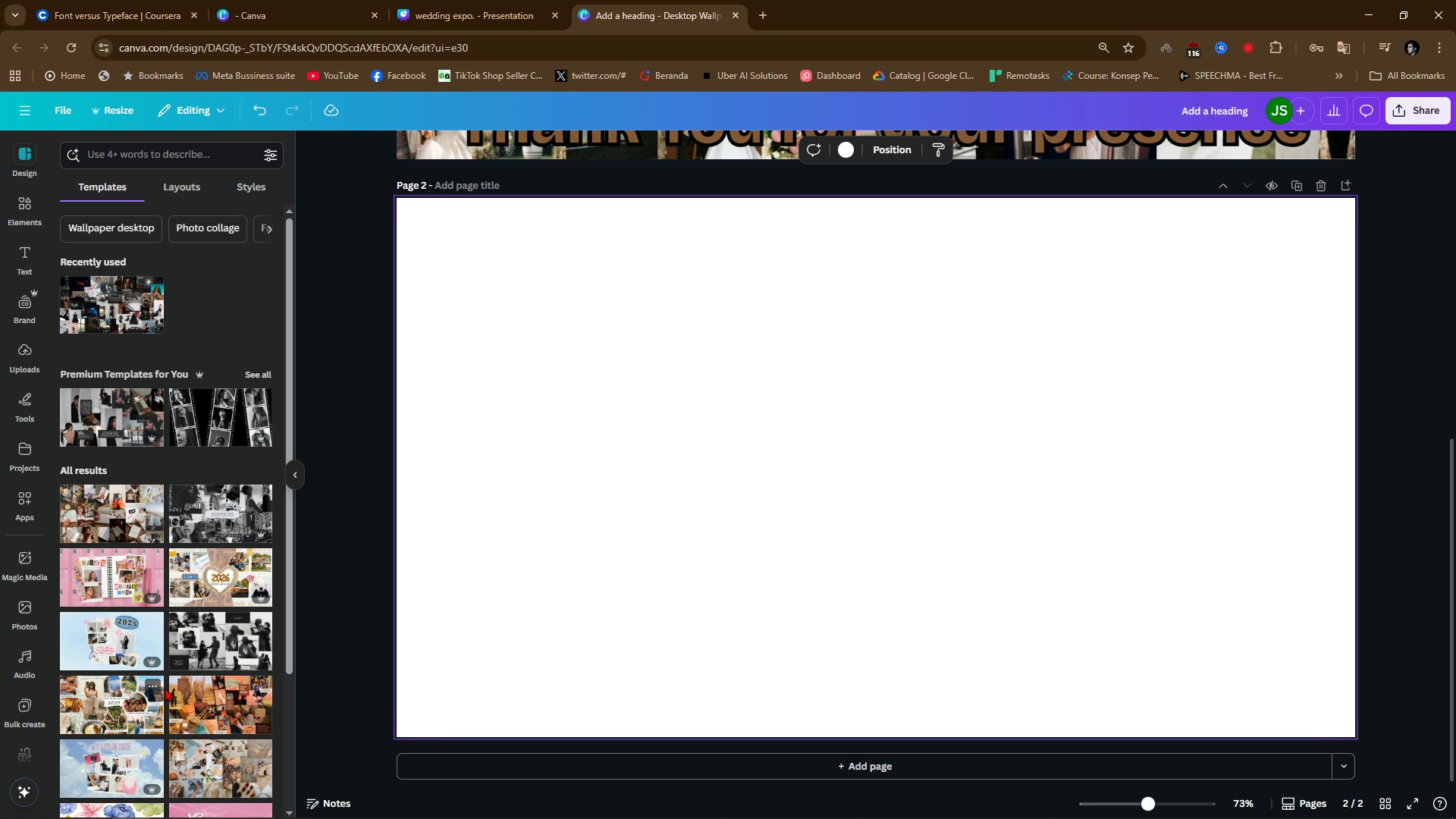 
scroll: coordinate [209, 646], scroll_direction: down, amount: 3.0
 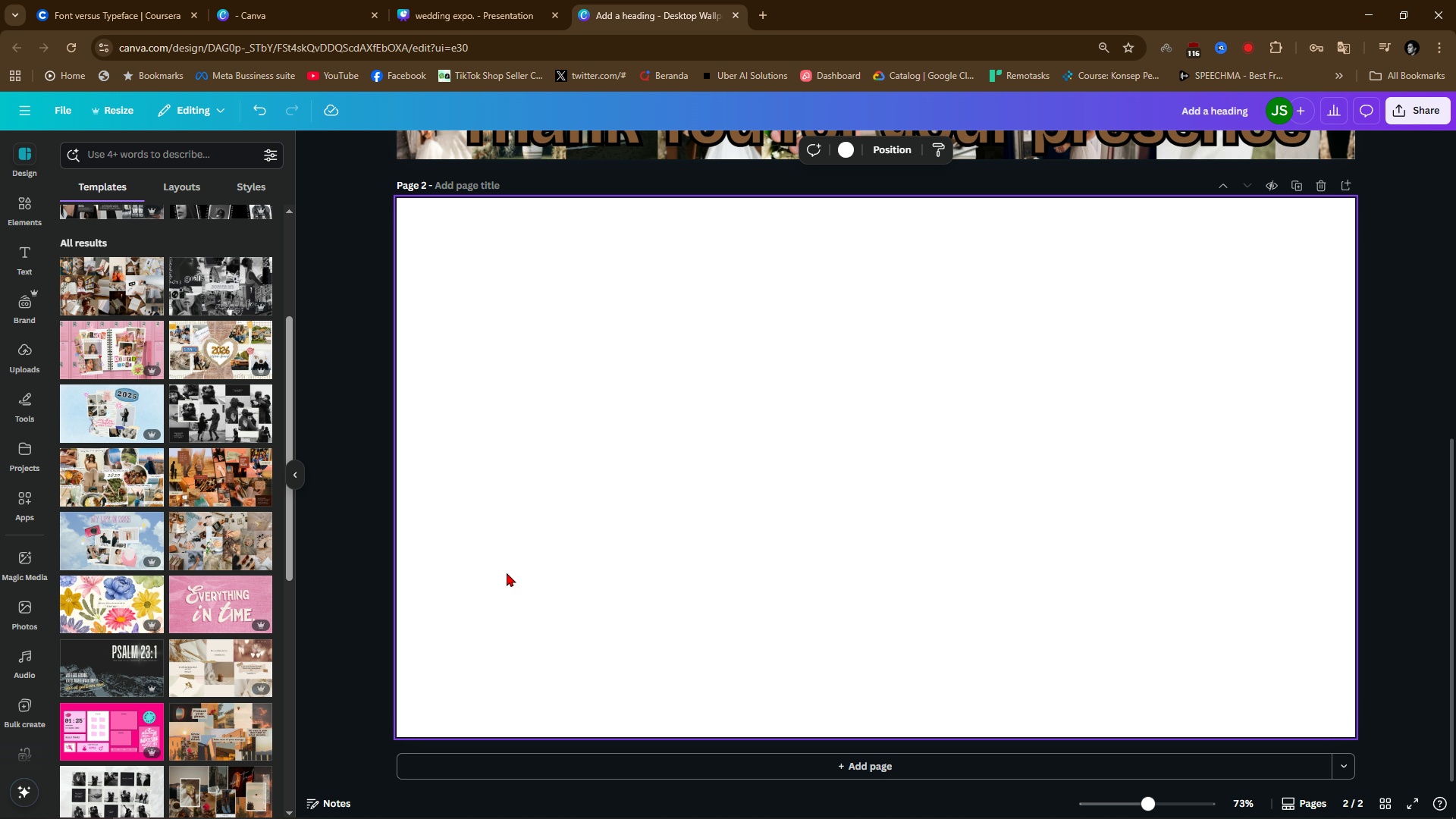 
scroll: coordinate [1174, 654], scroll_direction: up, amount: 10.0
 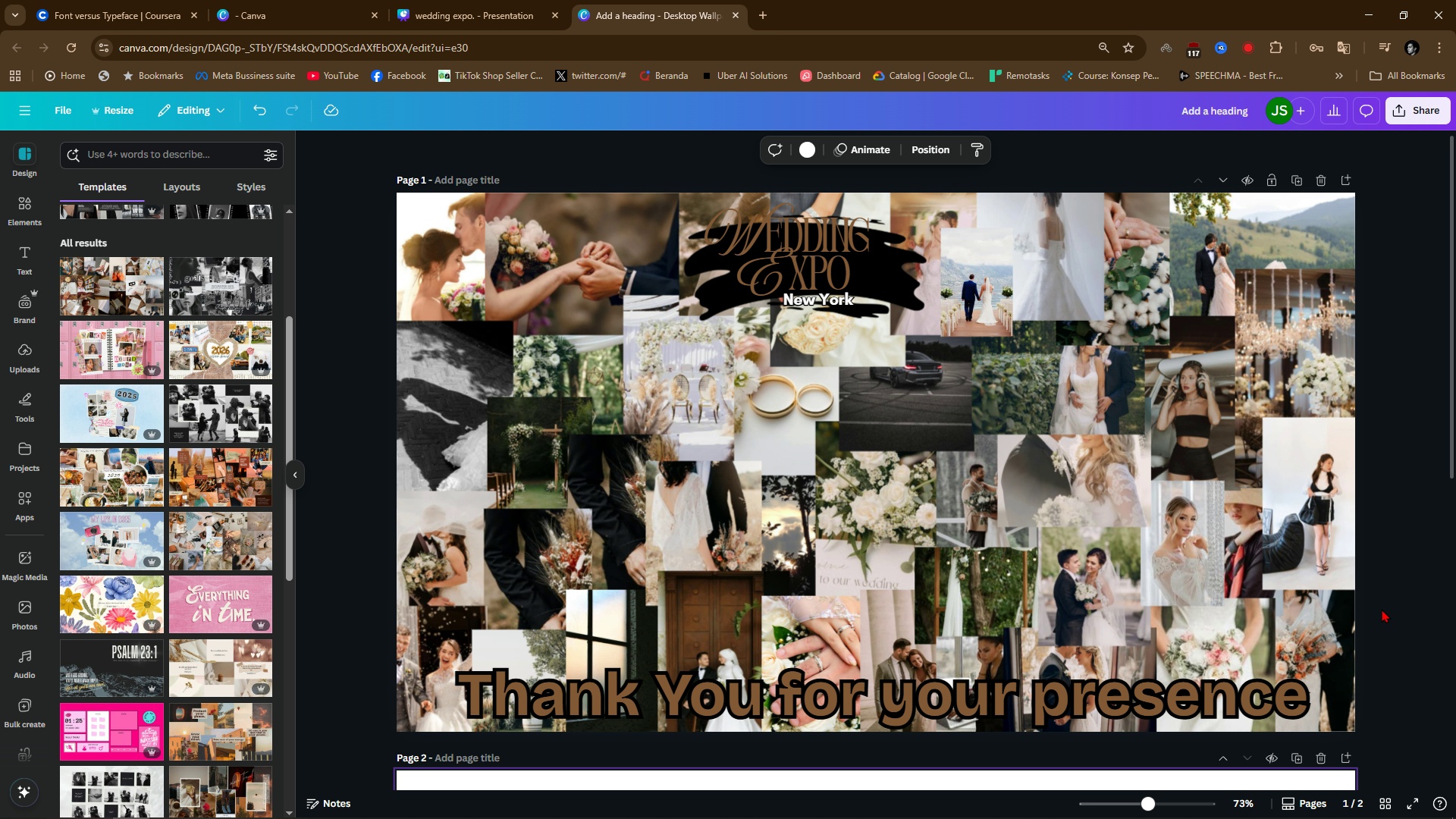 
scroll: coordinate [1382, 609], scroll_direction: down, amount: 6.0
 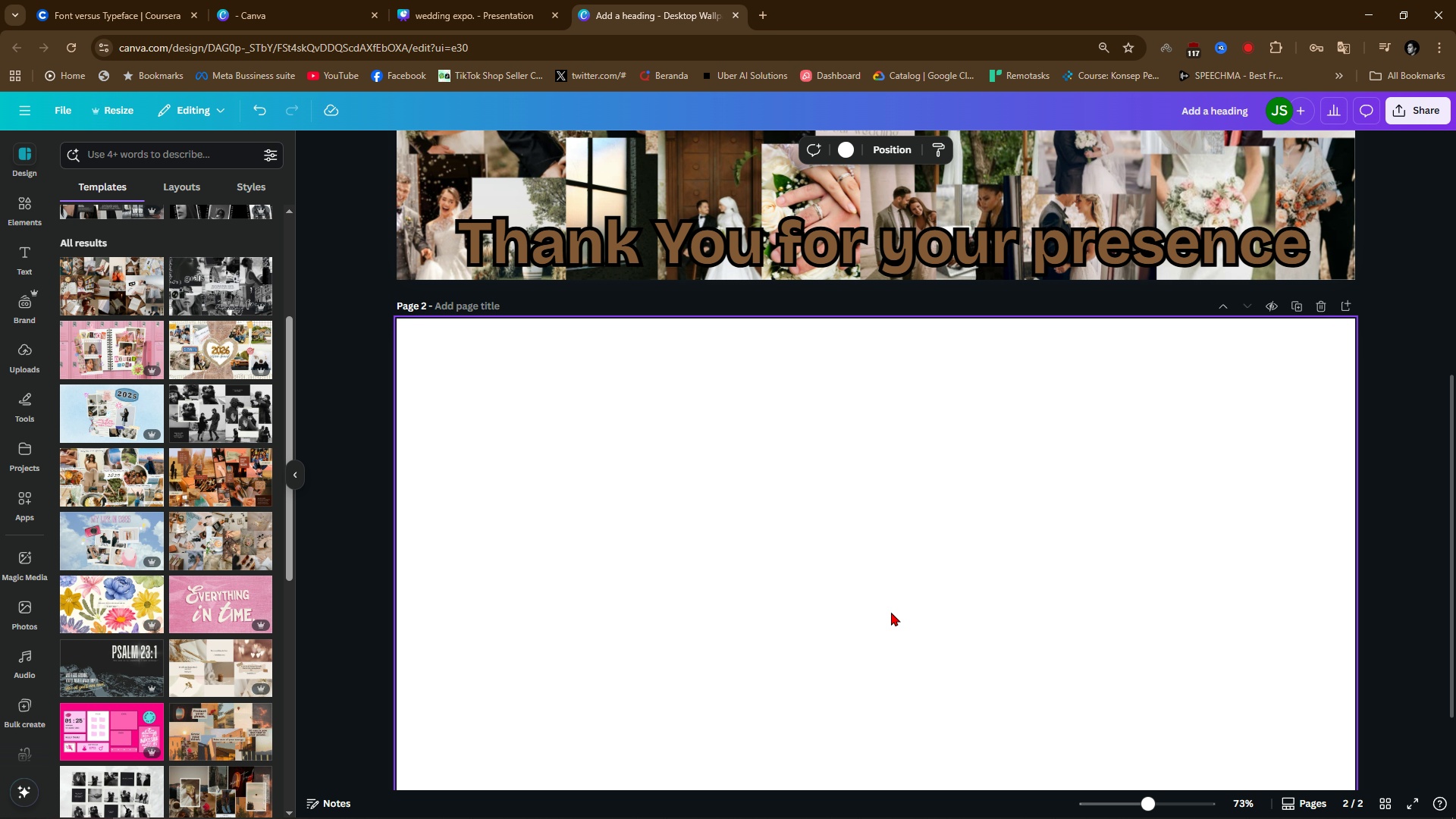 
scroll: coordinate [862, 615], scroll_direction: up, amount: 2.0
 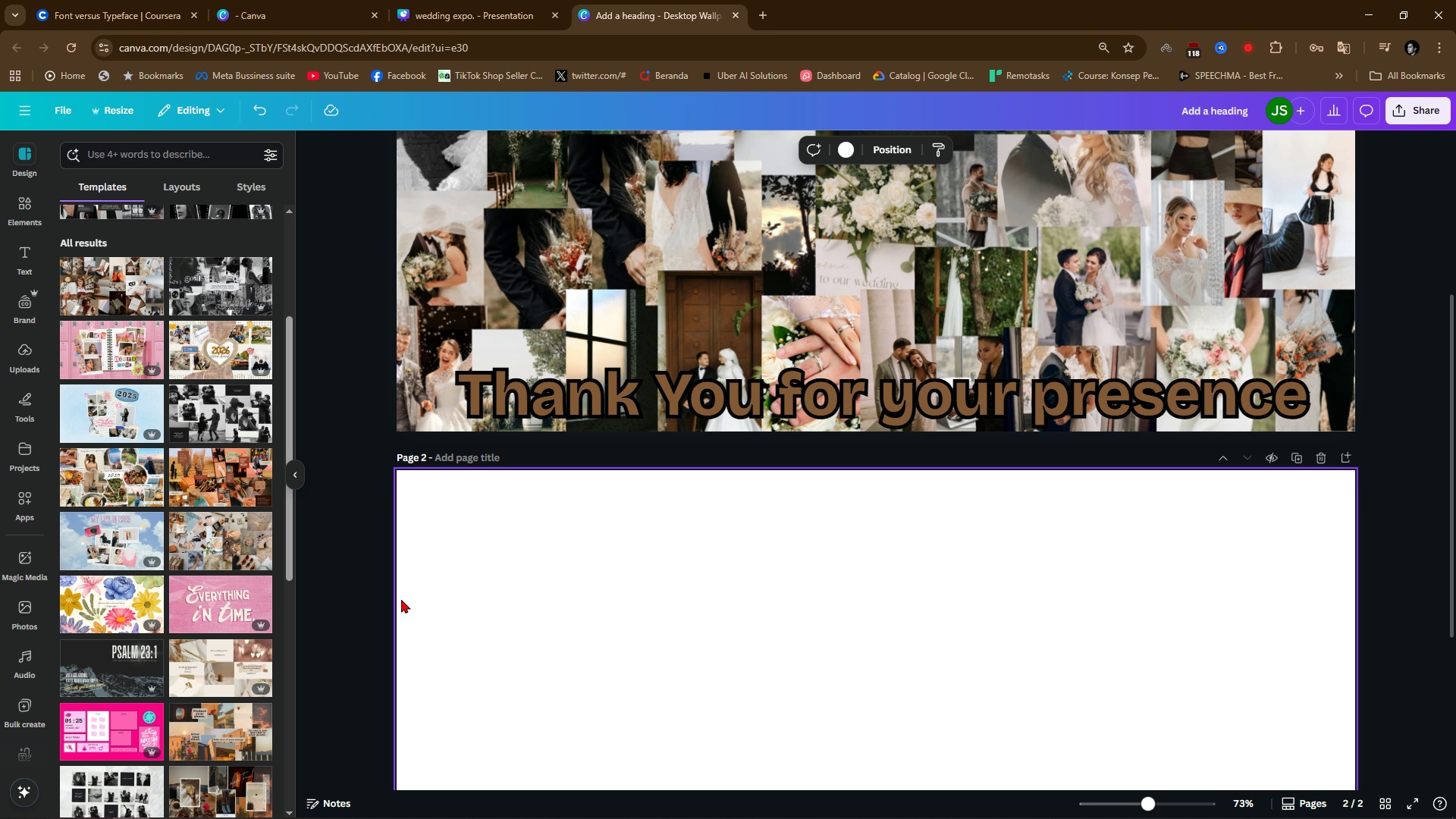 
scroll: coordinate [131, 620], scroll_direction: down, amount: 7.0
 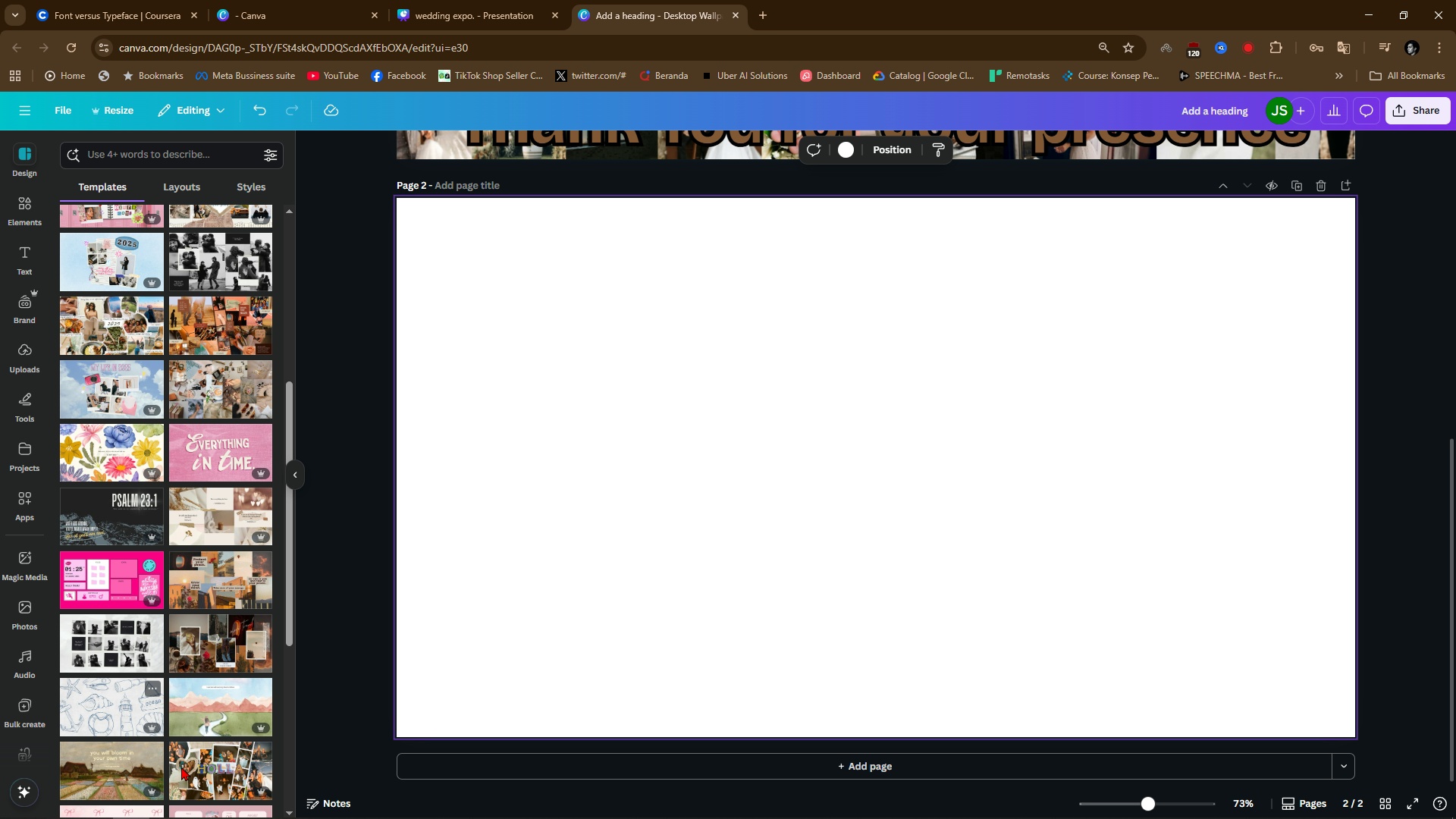 
left_click([243, 777])
 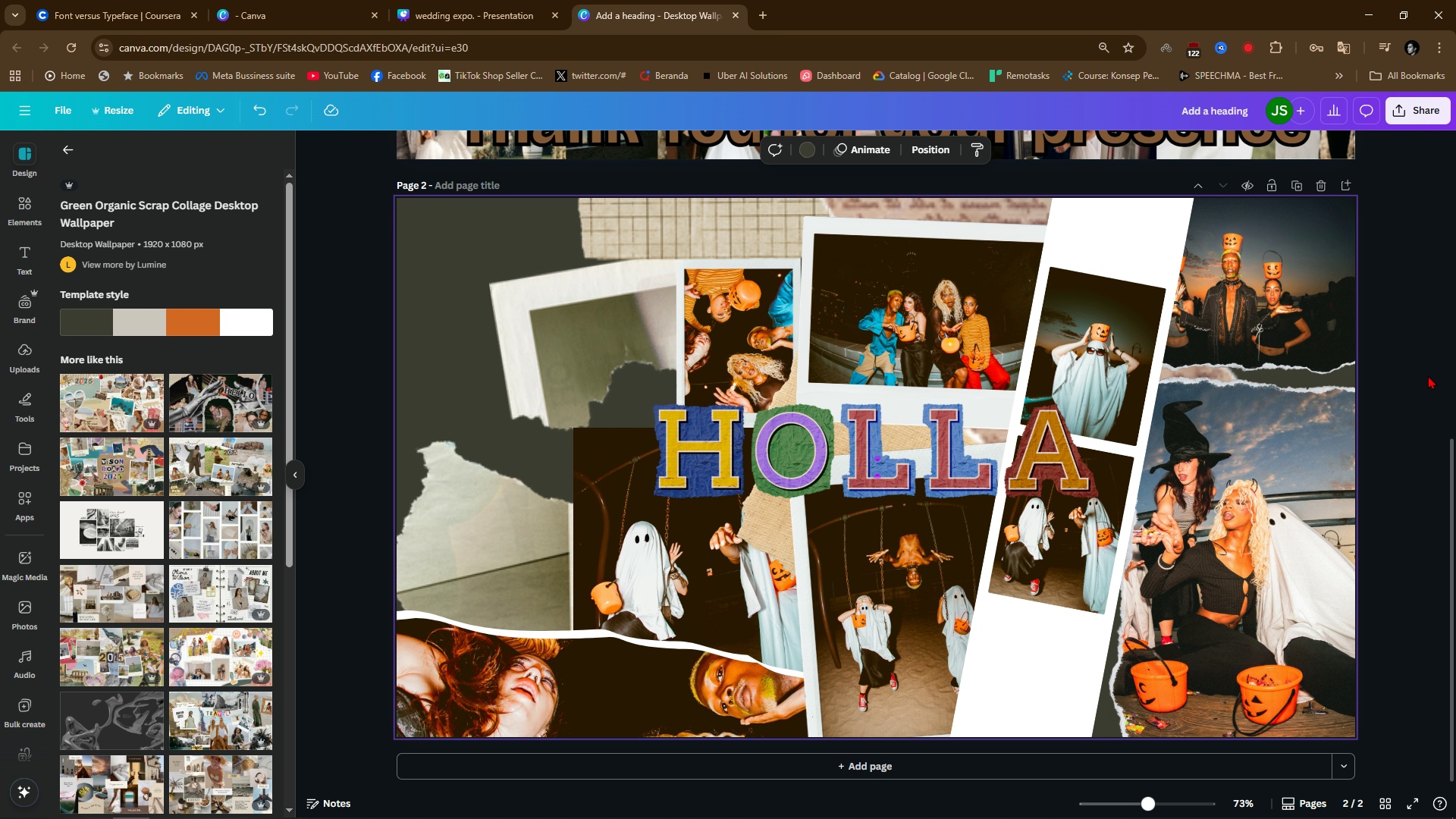 
wait(9.2)
 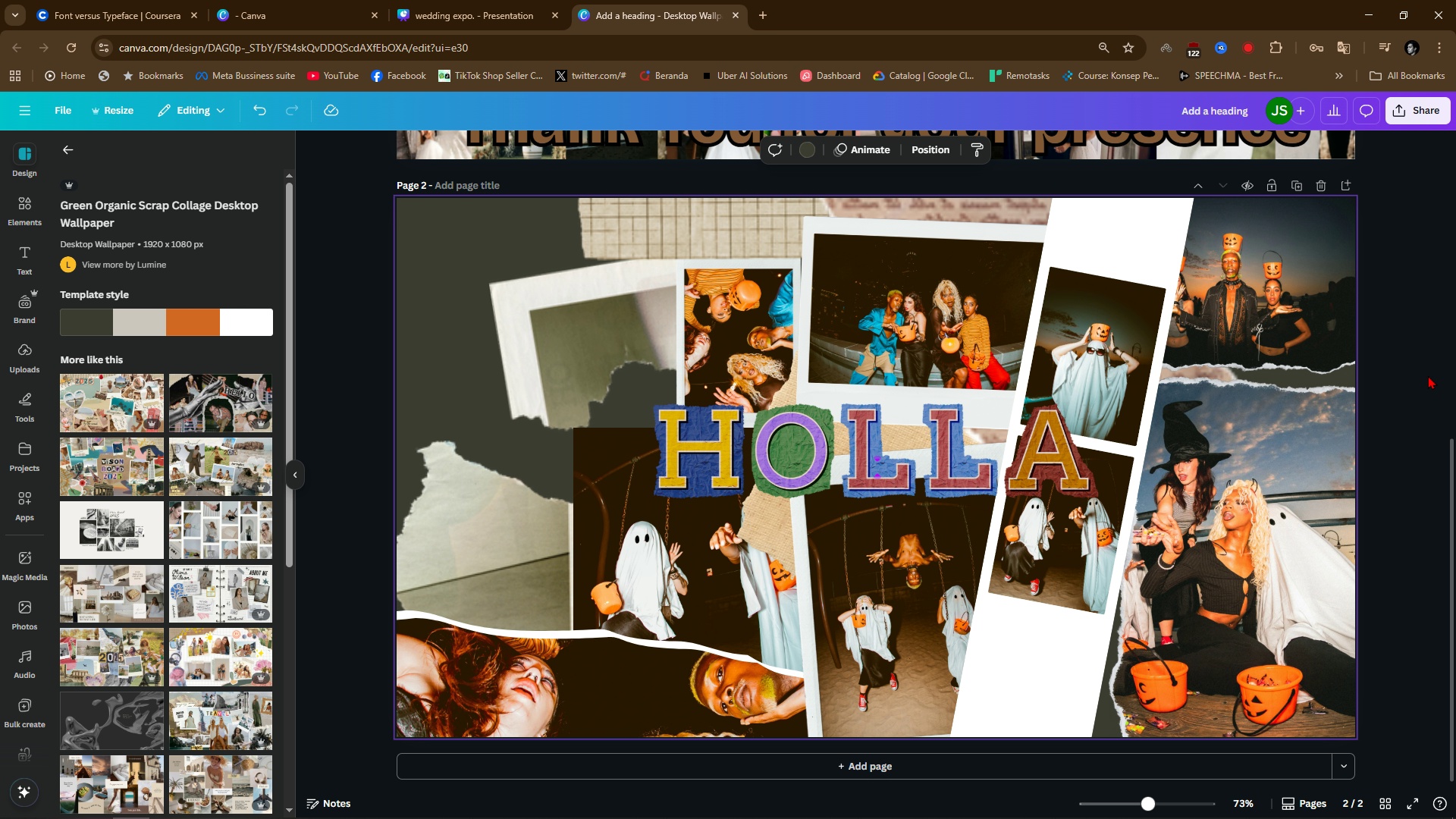 
left_click([1394, 299])
 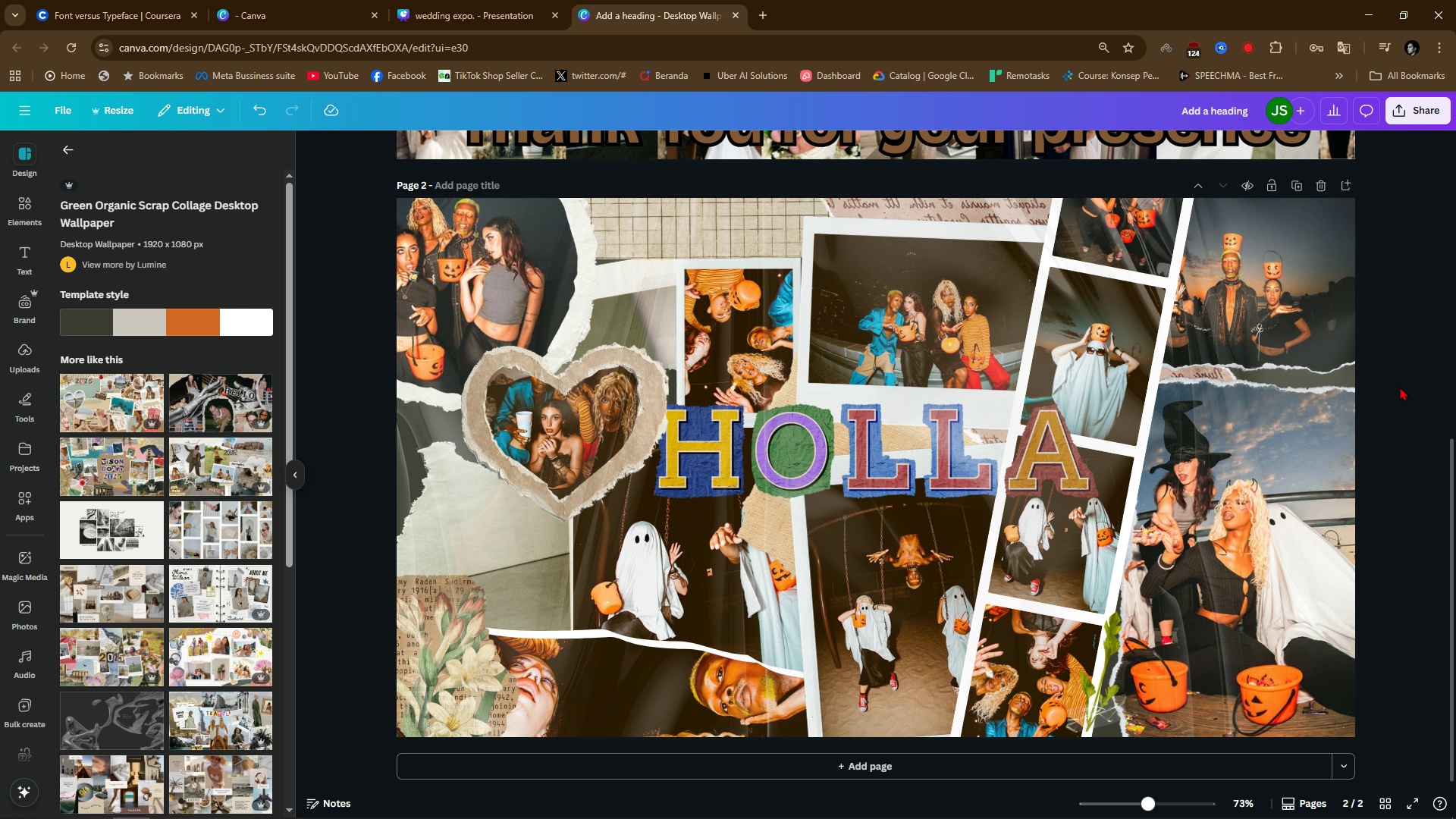 
left_click([1395, 325])
 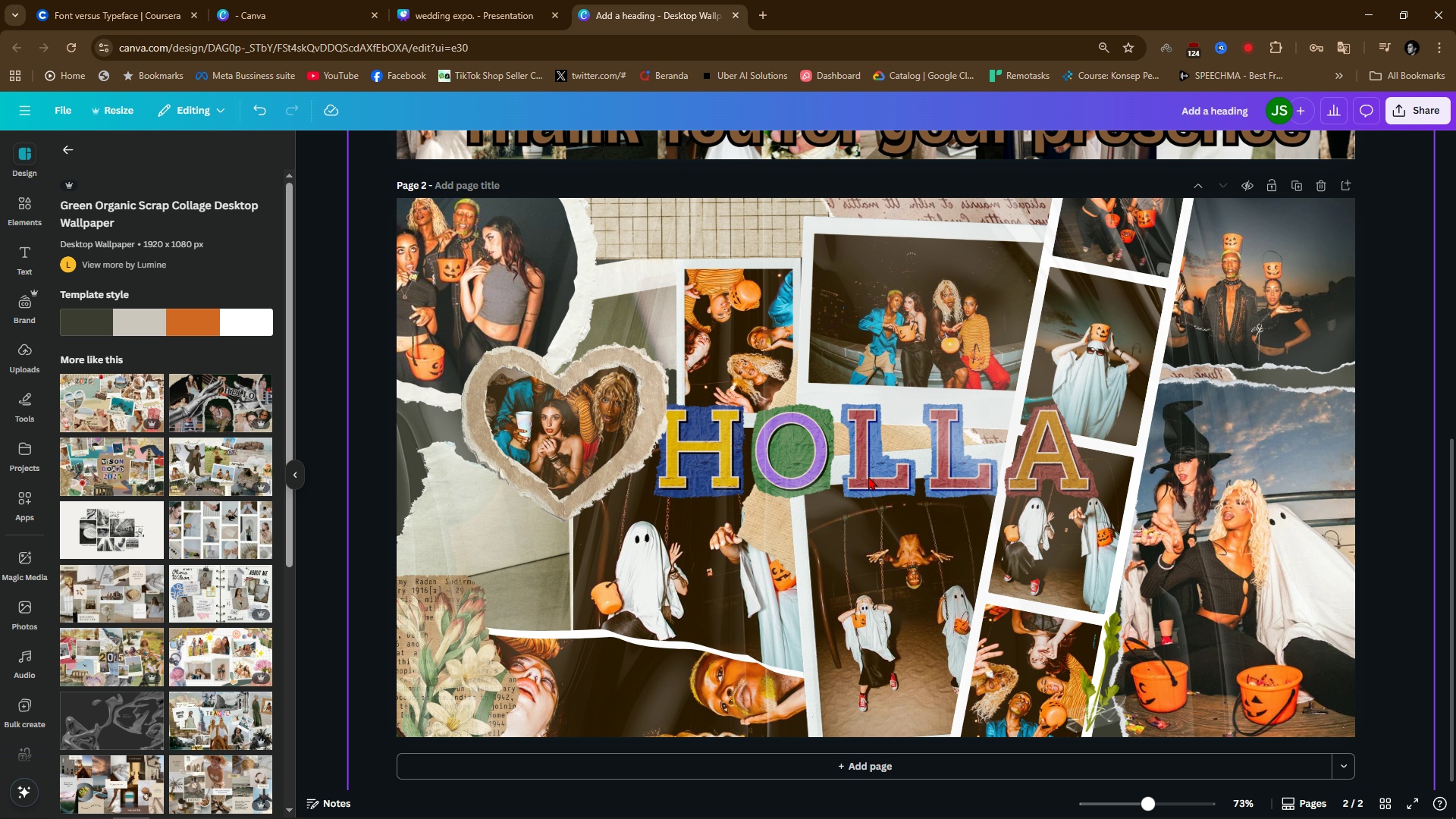 
left_click([867, 466])
 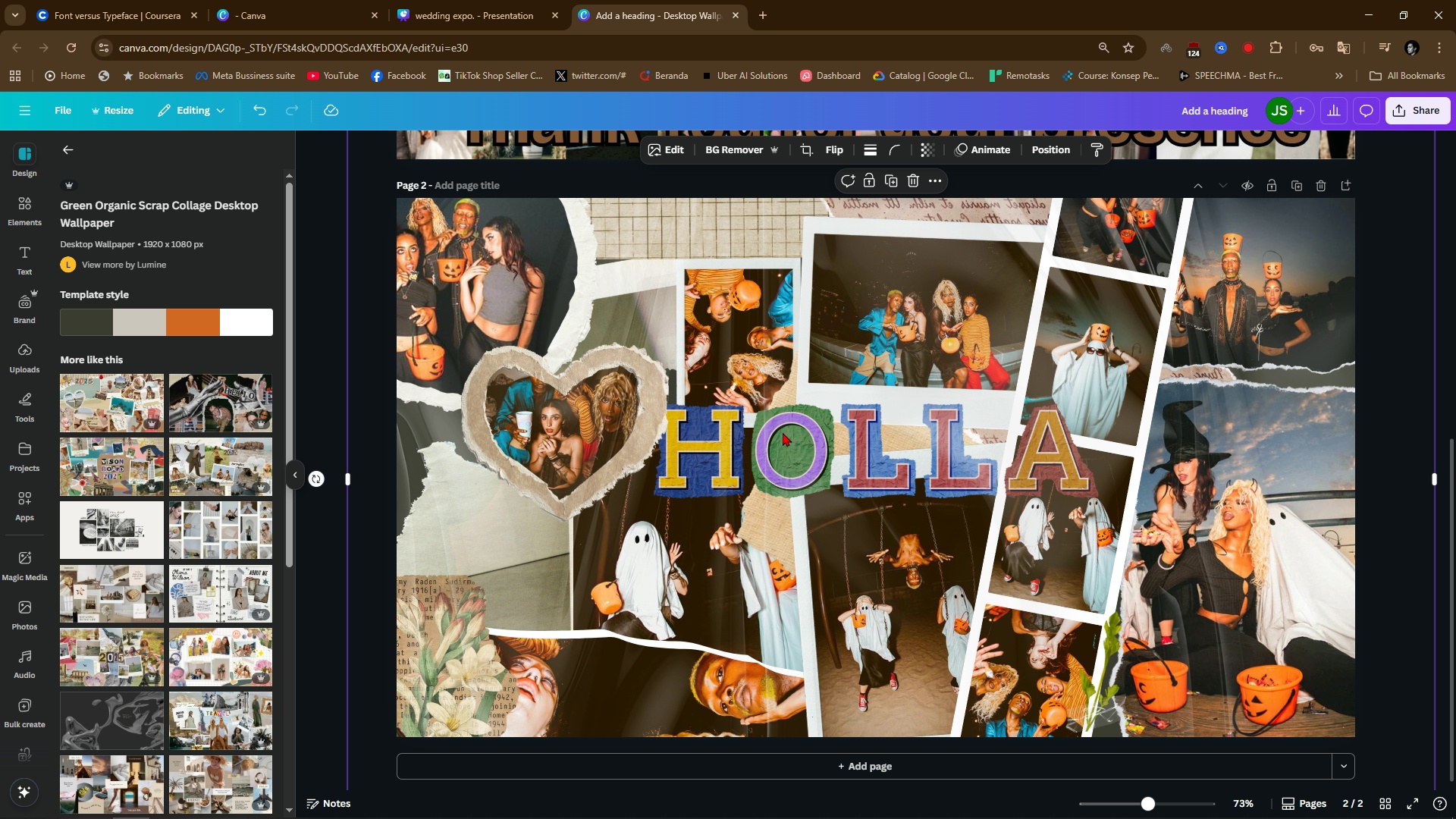 
left_click([779, 436])
 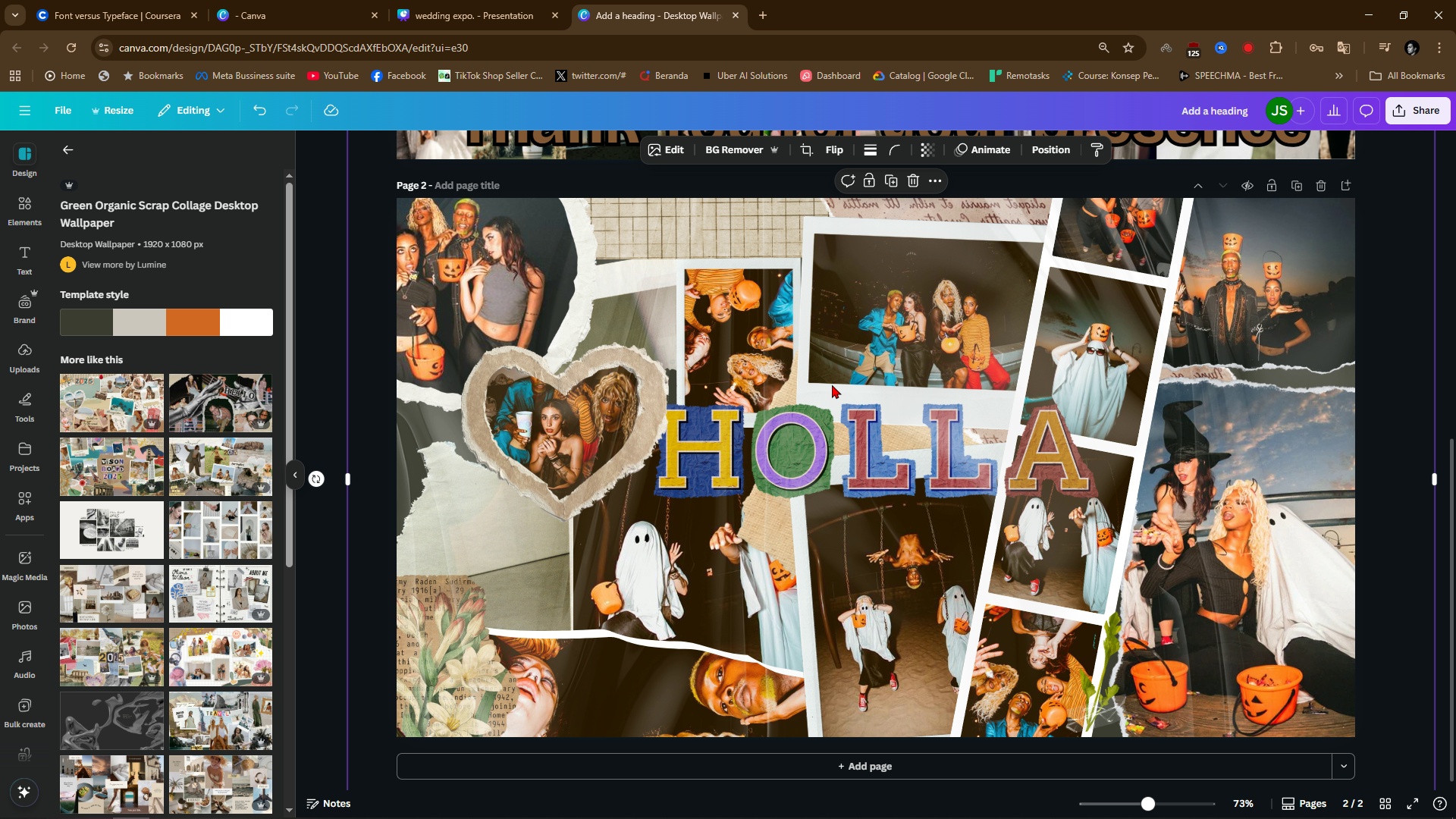 
left_click([807, 461])
 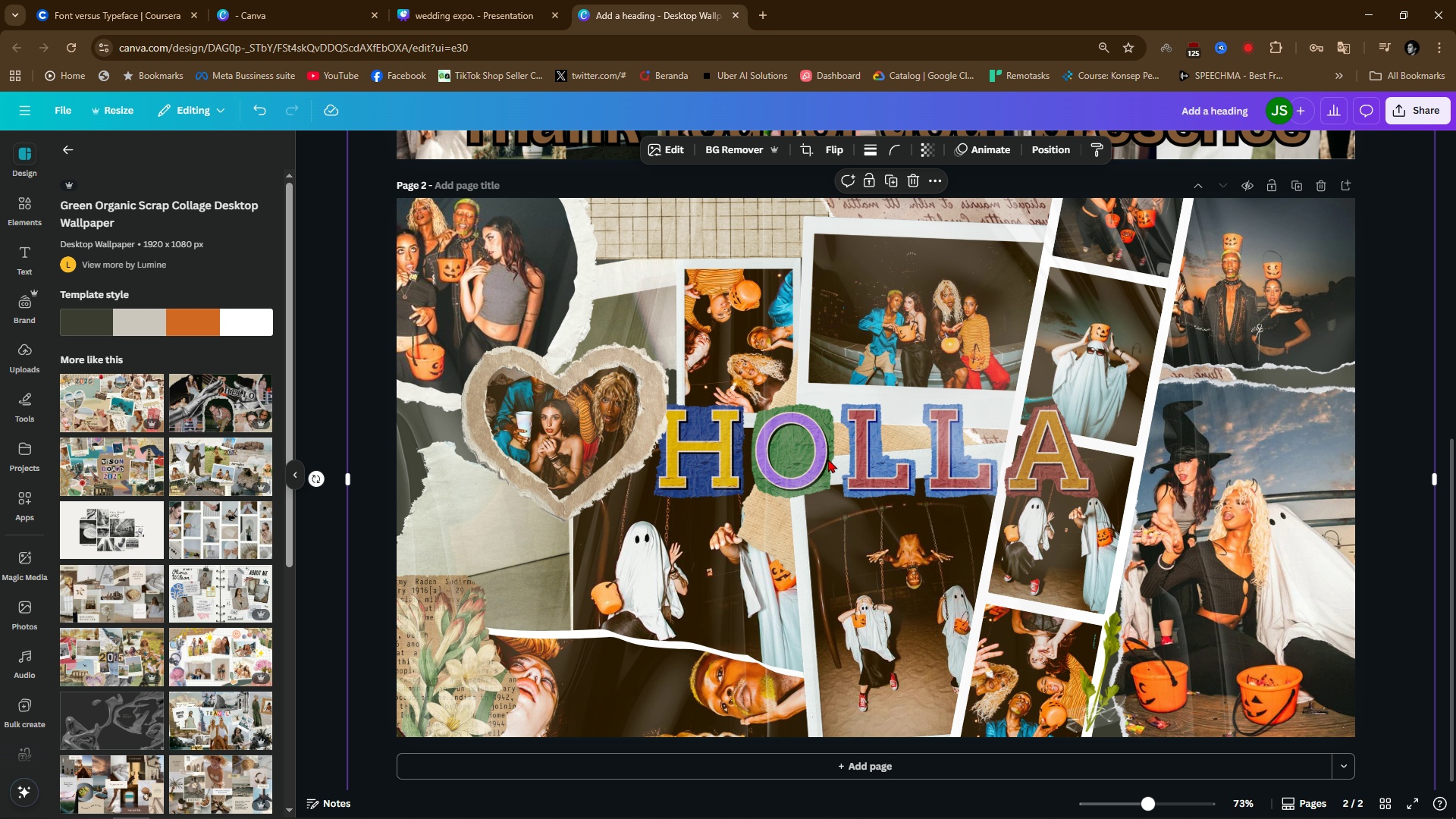 
left_click_drag(start_coordinate=[829, 459], to_coordinate=[932, 488])
 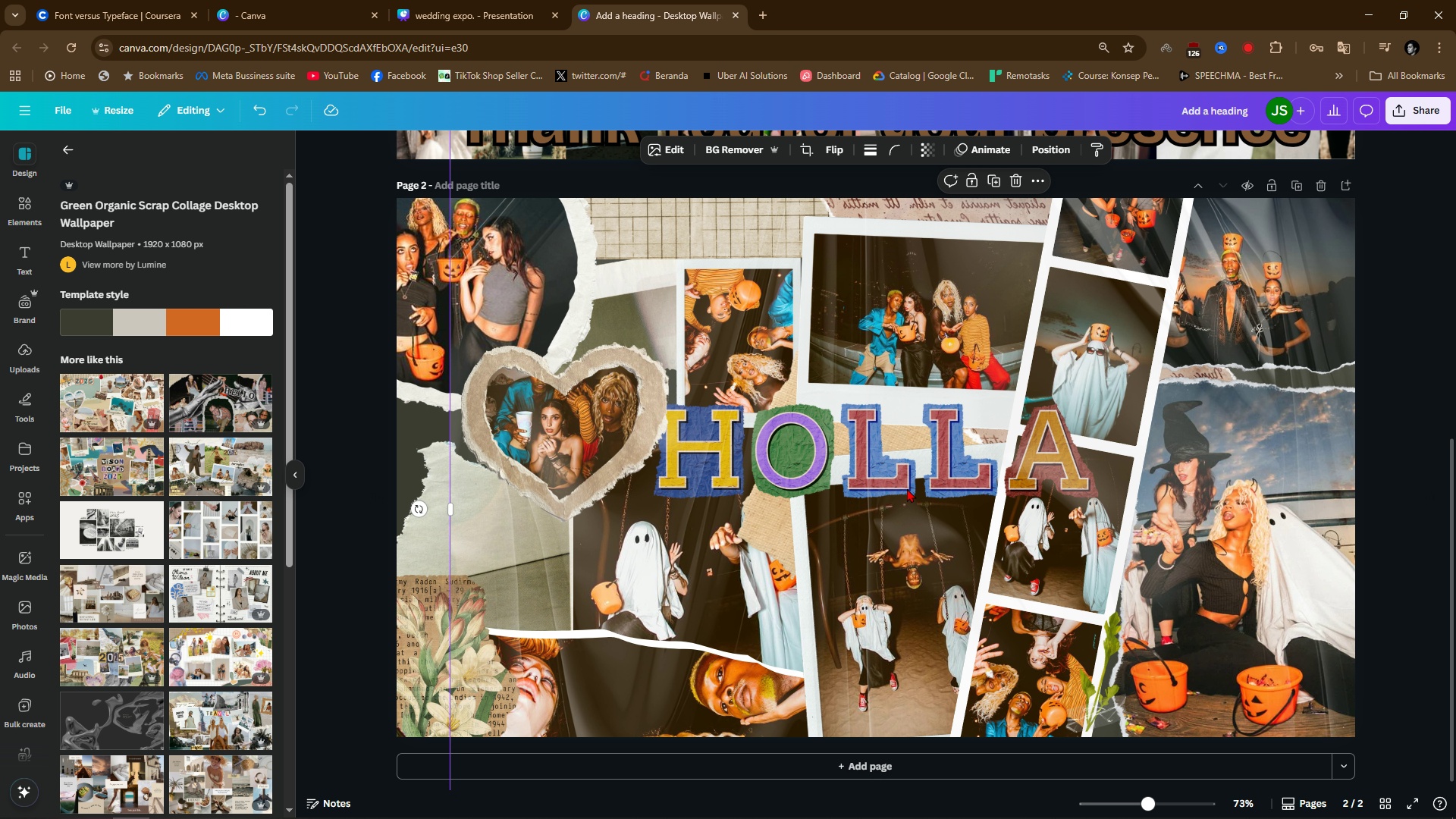 
left_click_drag(start_coordinate=[924, 484], to_coordinate=[834, 495])
 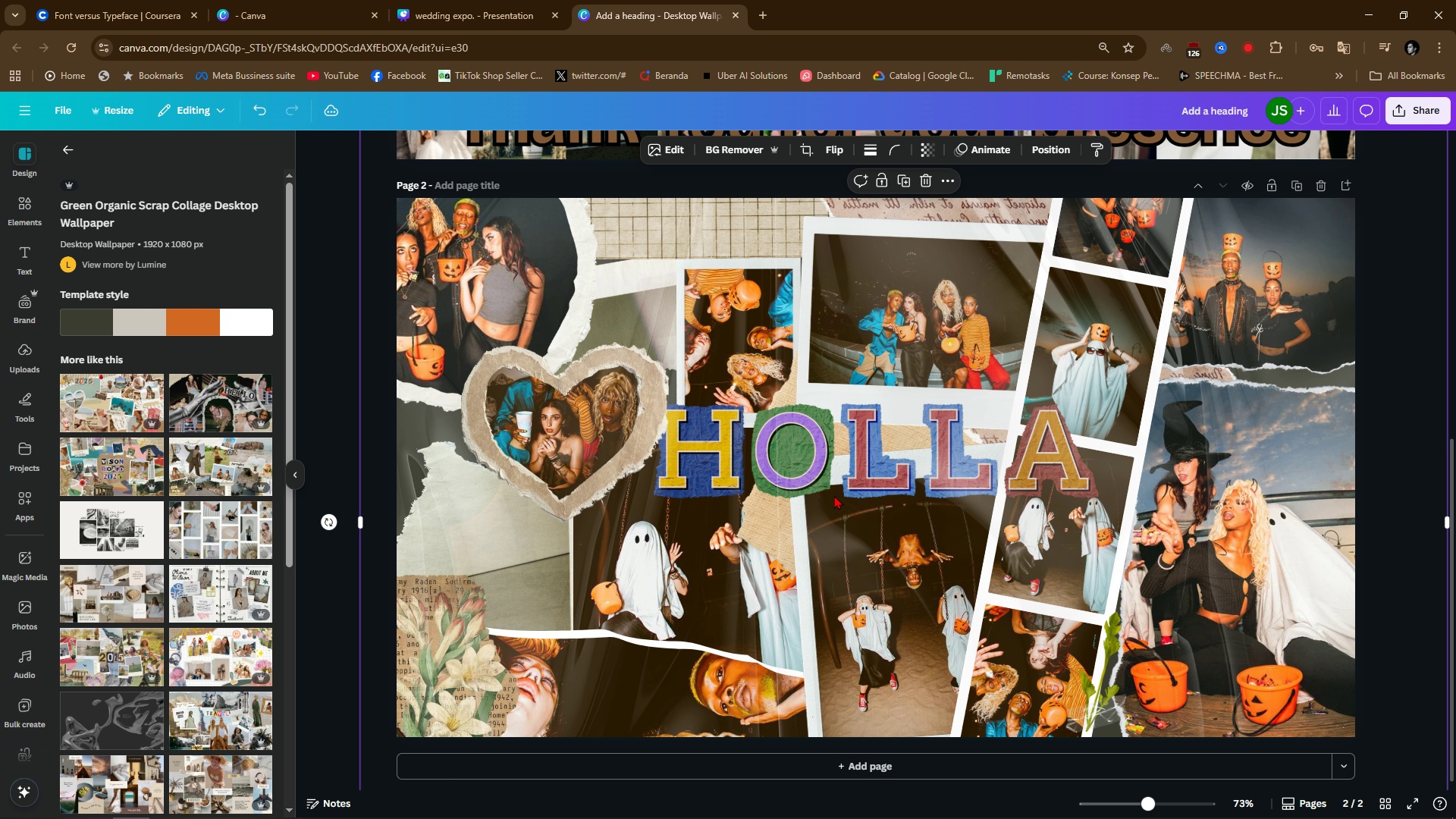 
key(Backspace)
 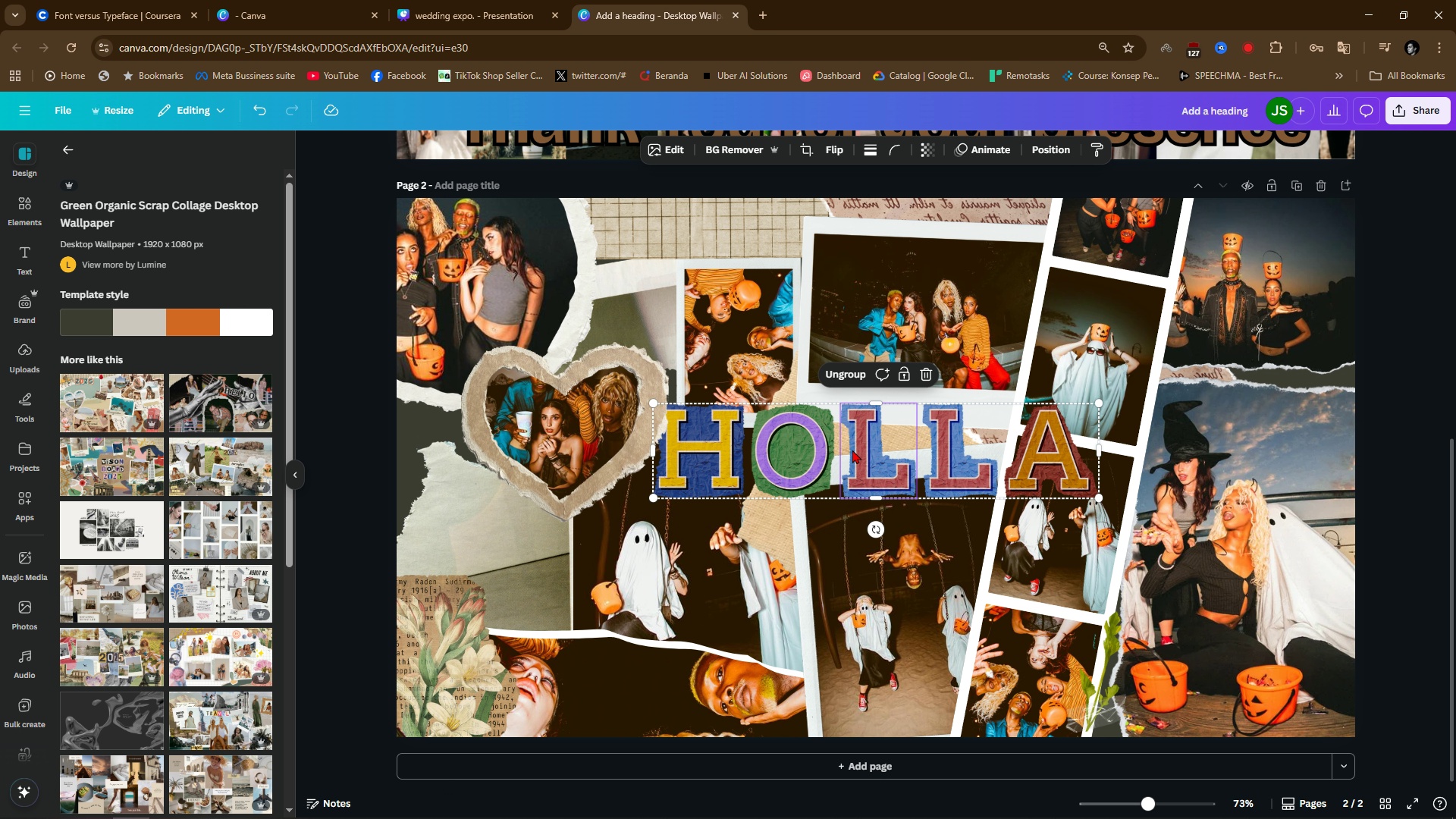 
left_click([852, 450])
 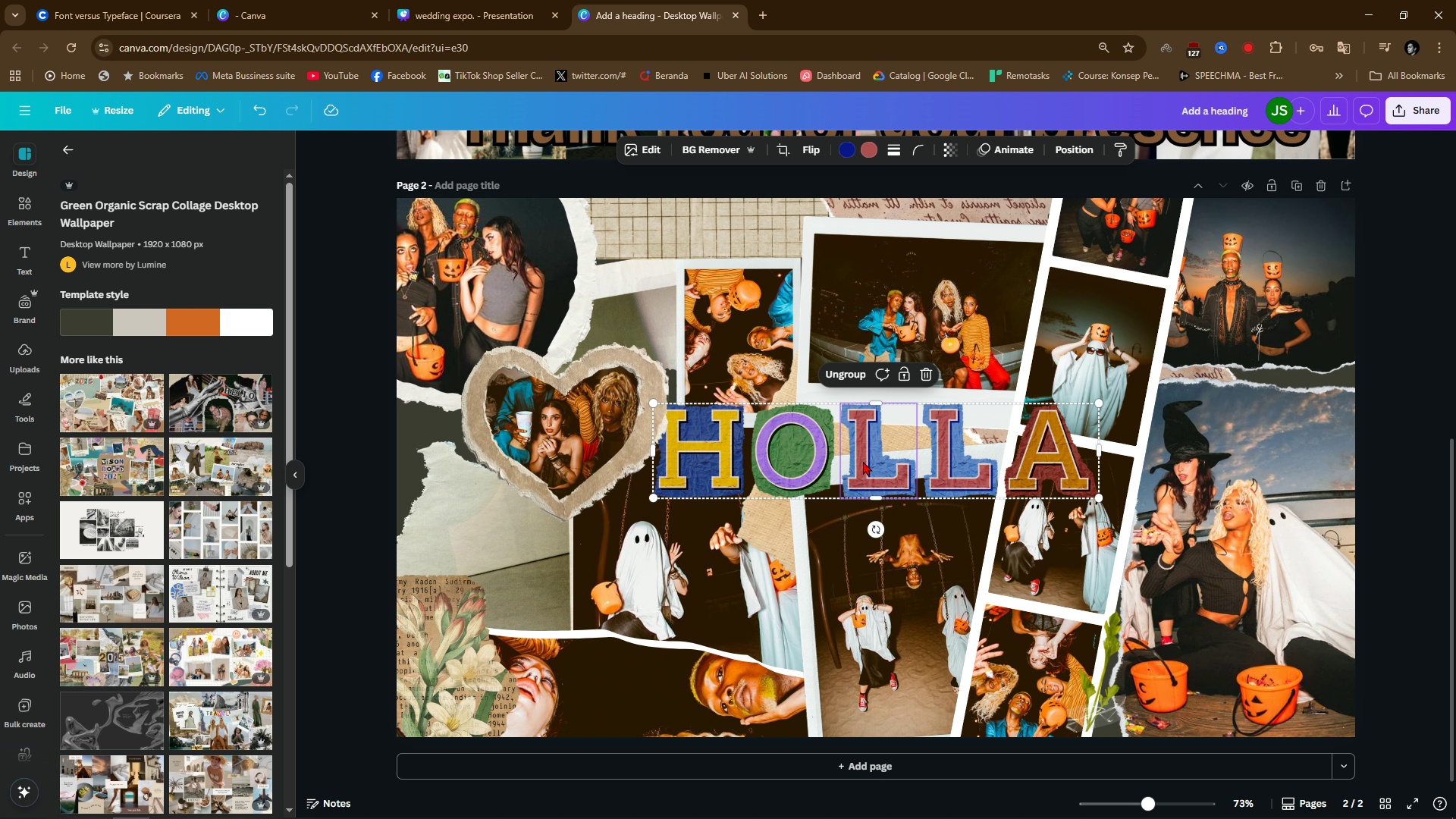 
left_click_drag(start_coordinate=[866, 457], to_coordinate=[792, 267])
 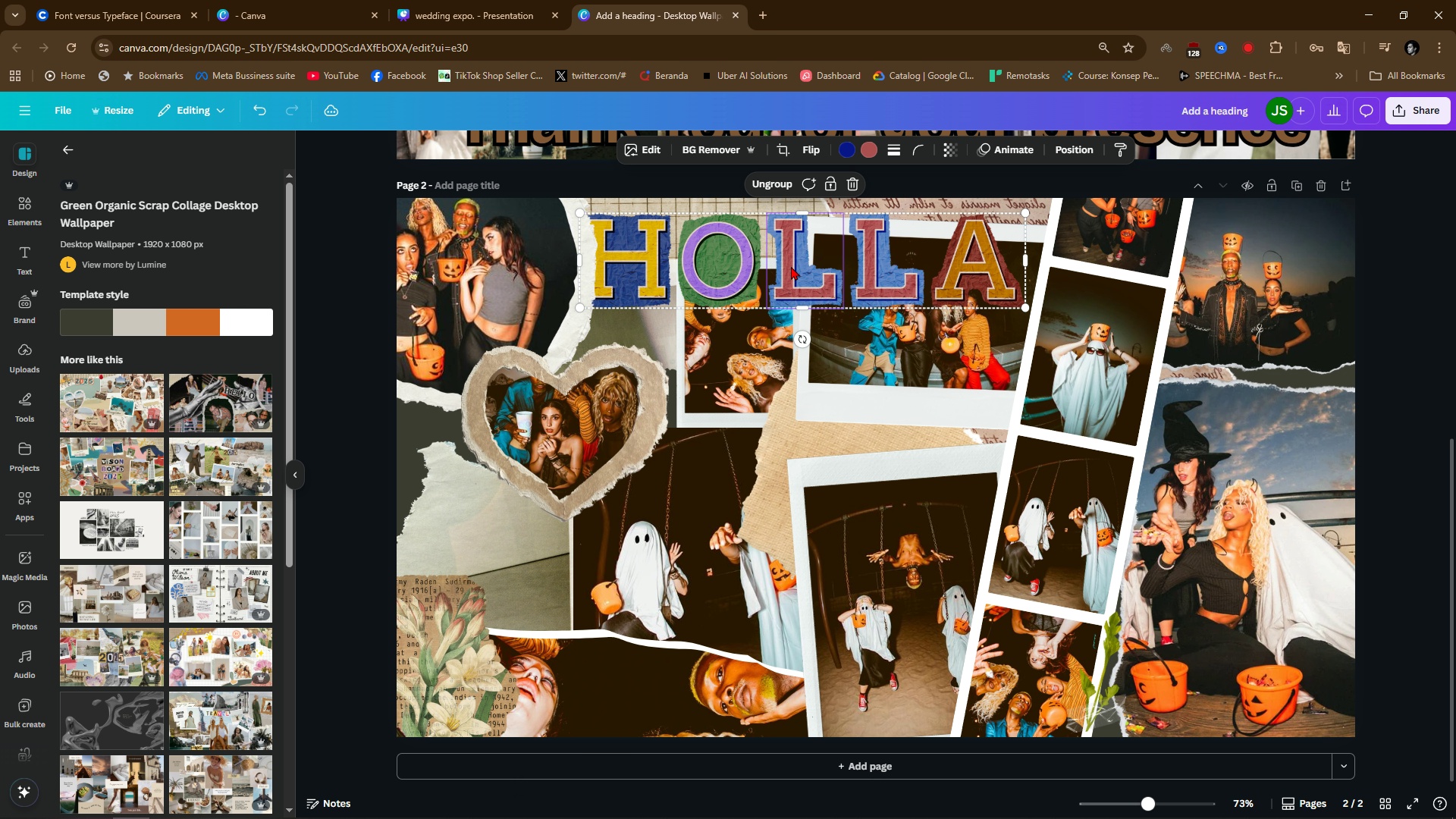 
double_click([792, 267])
 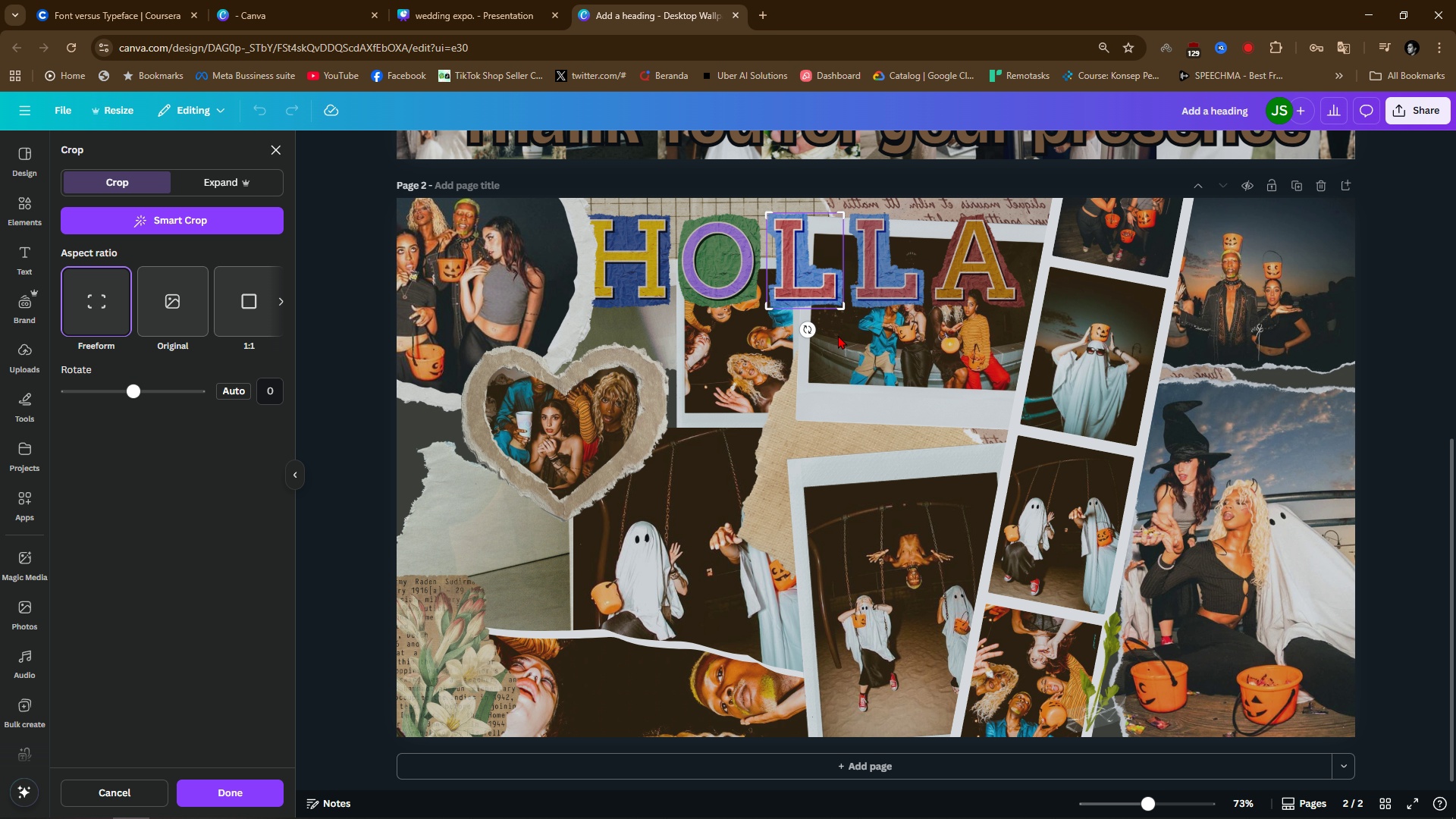 
left_click([946, 428])
 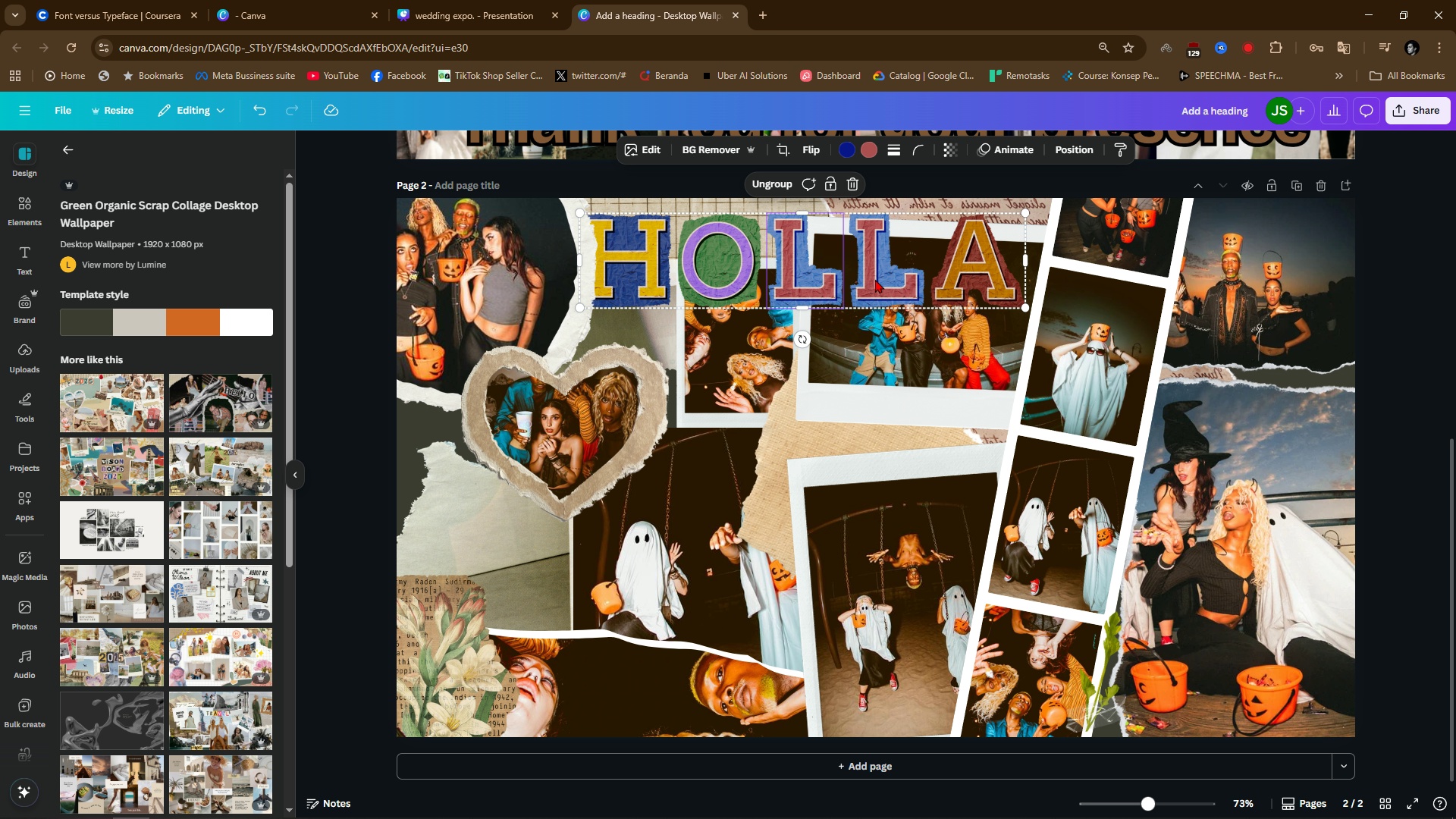 
left_click_drag(start_coordinate=[871, 279], to_coordinate=[908, 318])
 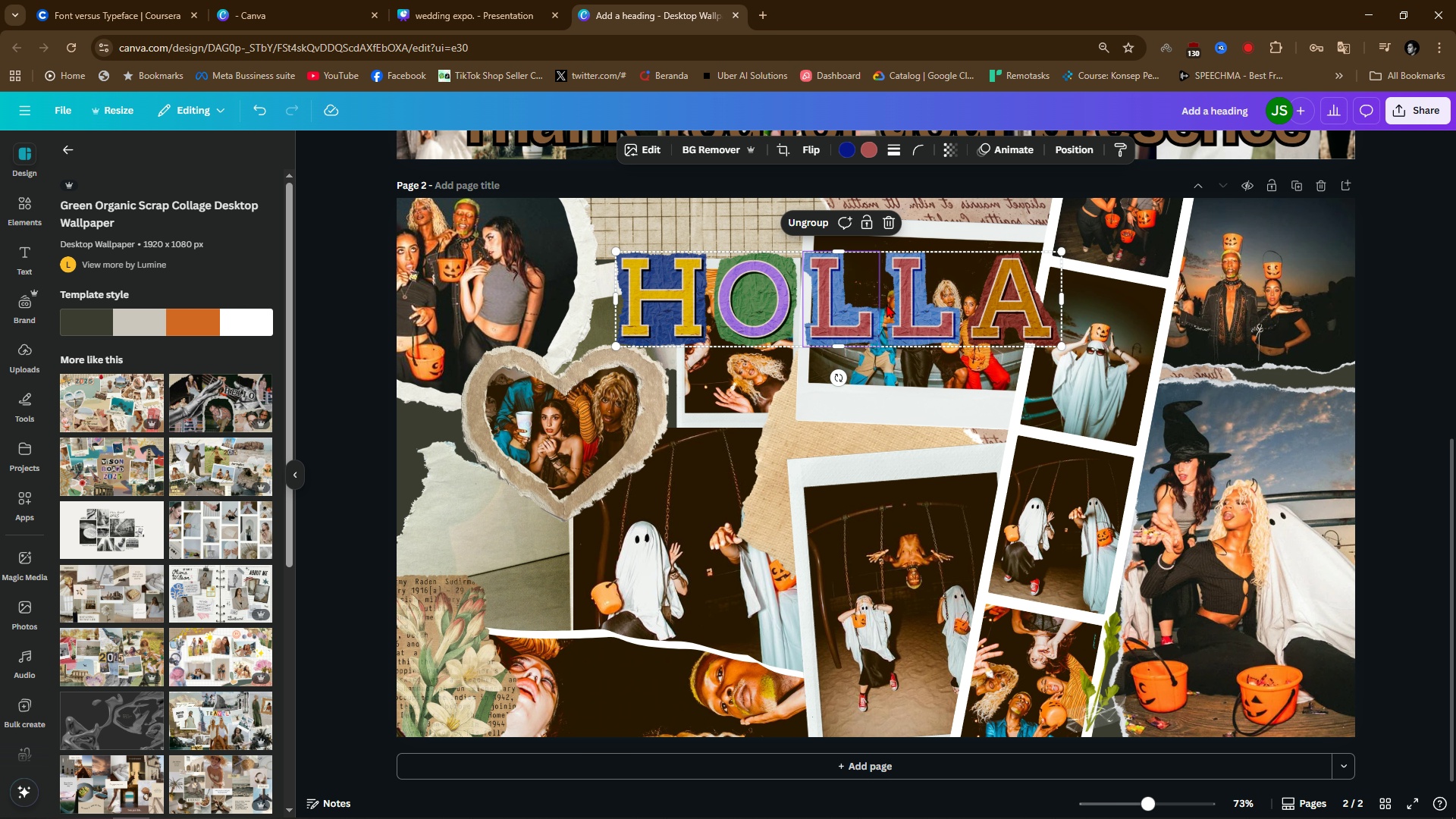 
left_click_drag(start_coordinate=[903, 309], to_coordinate=[896, 285])
 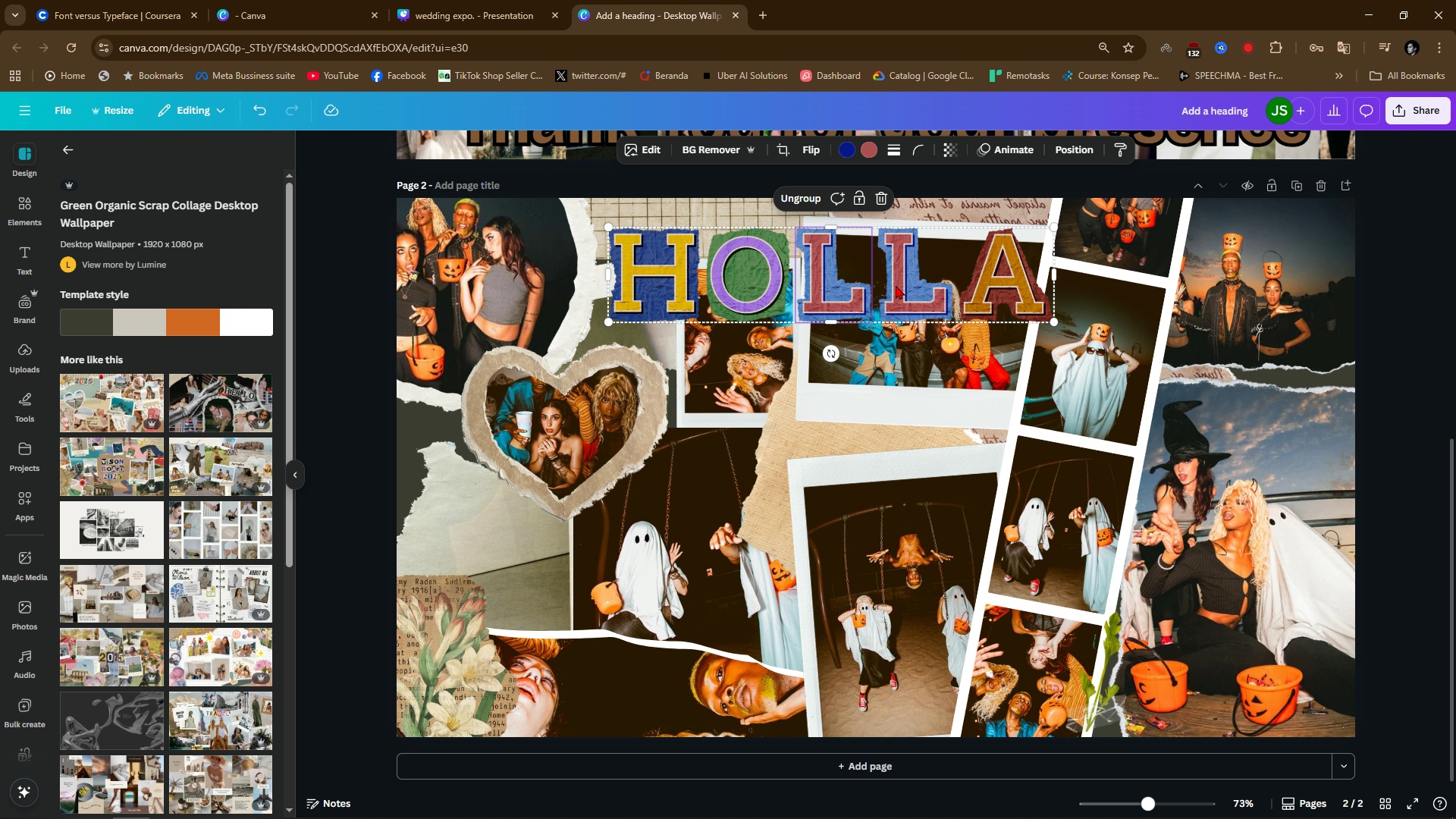 
left_click_drag(start_coordinate=[896, 285], to_coordinate=[916, 288])
 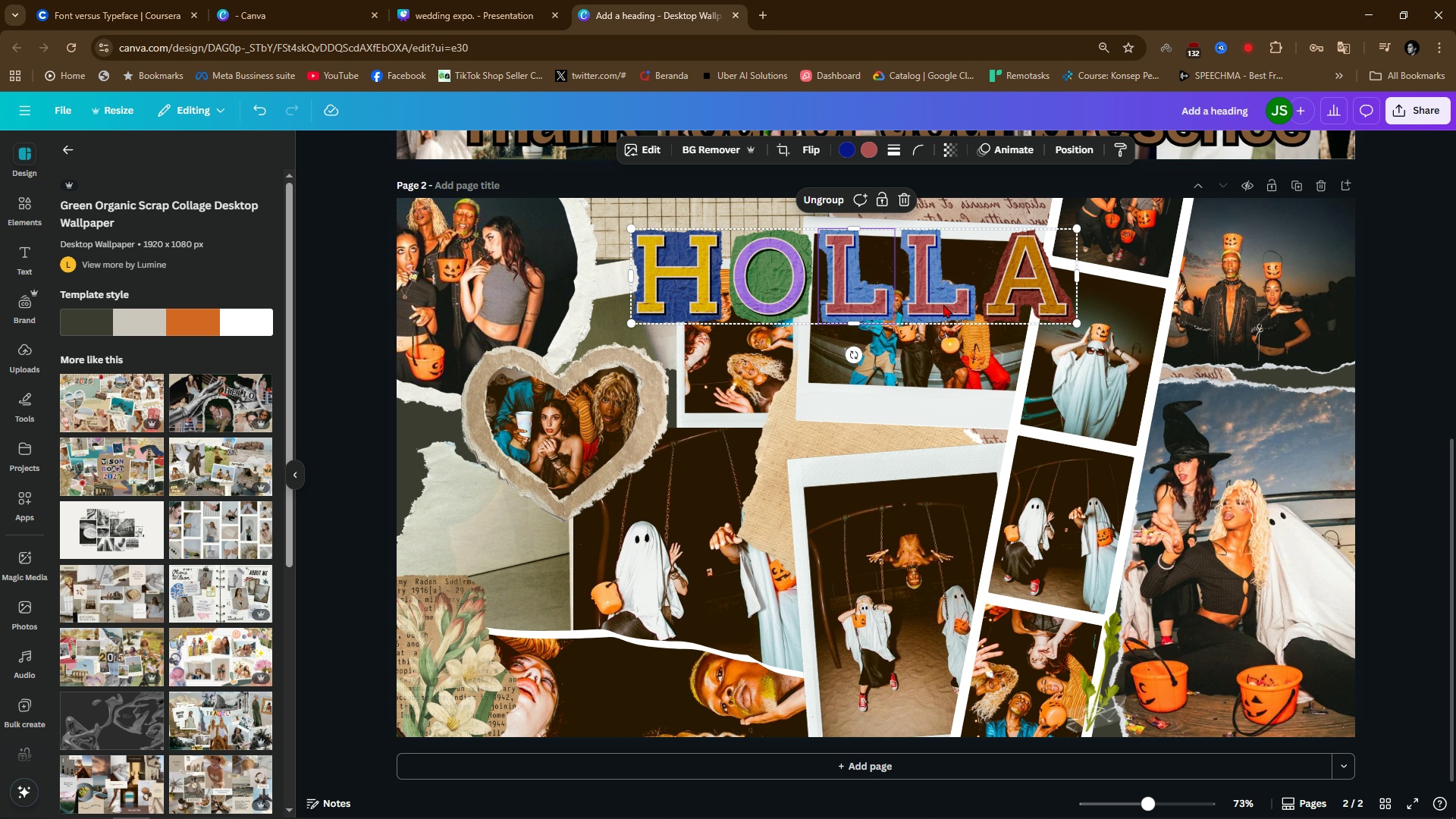 
scroll: coordinate [966, 346], scroll_direction: up, amount: 8.0
 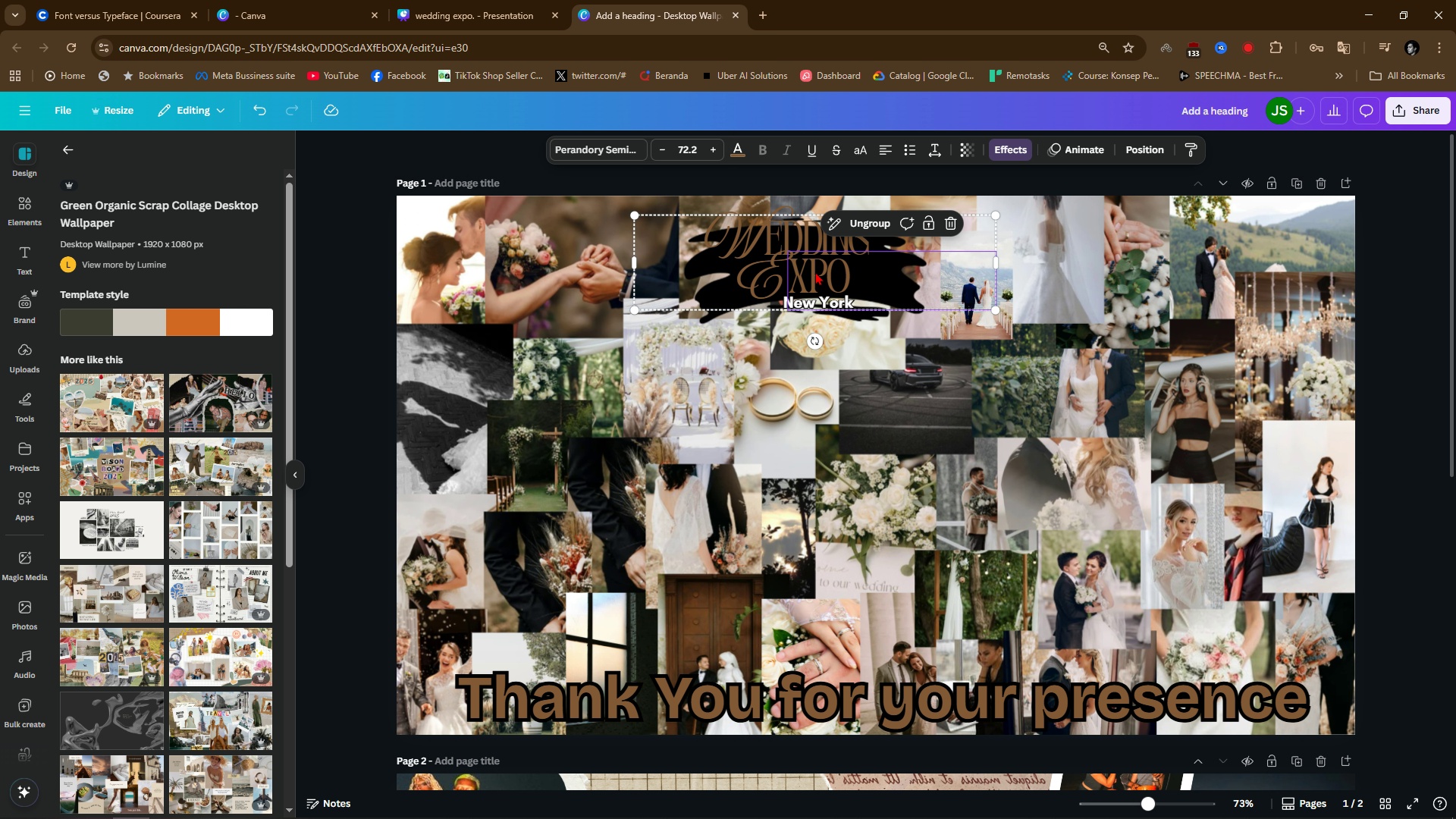 
key(Control+C)
 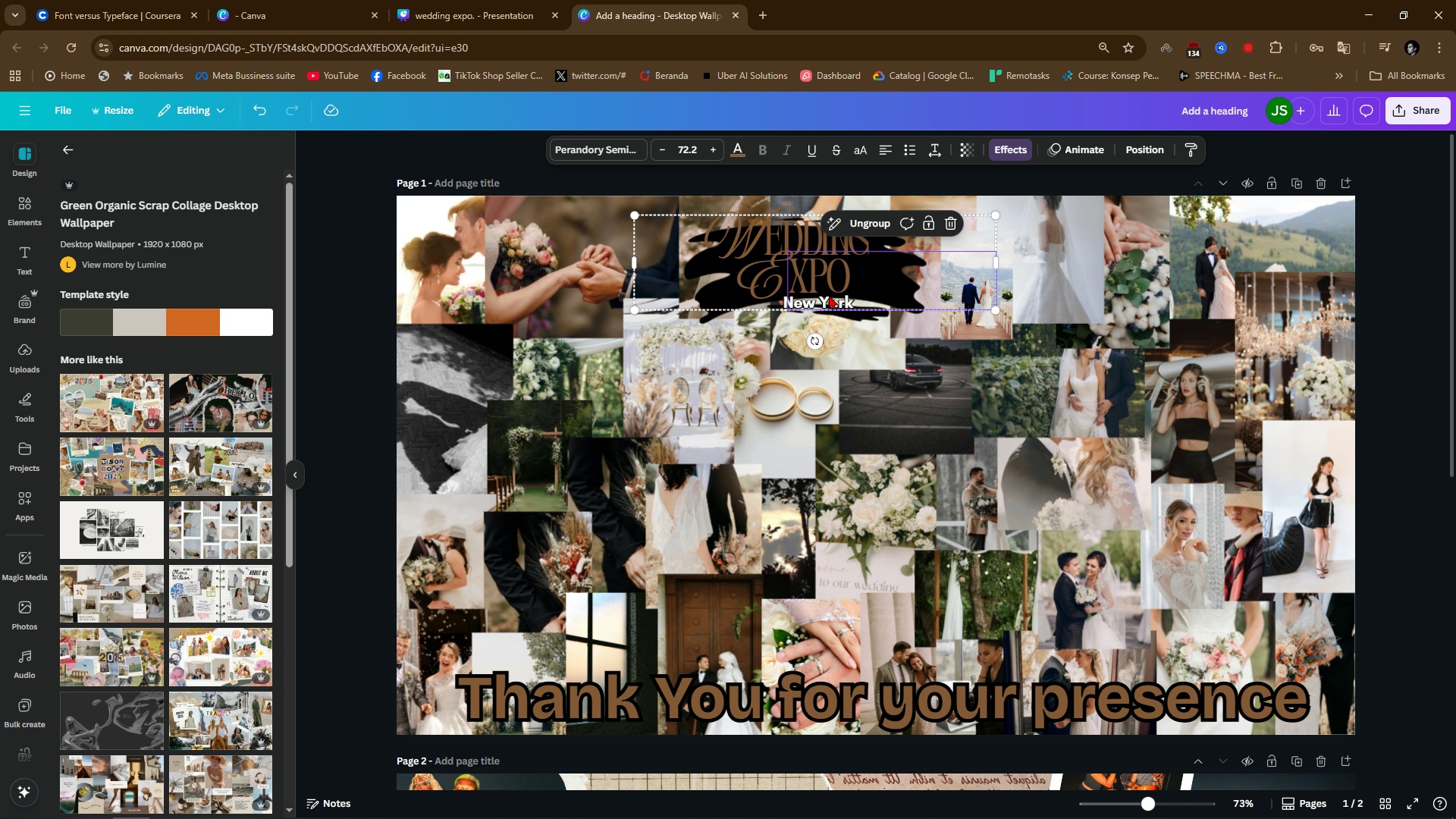 
scroll: coordinate [835, 312], scroll_direction: down, amount: 7.0
 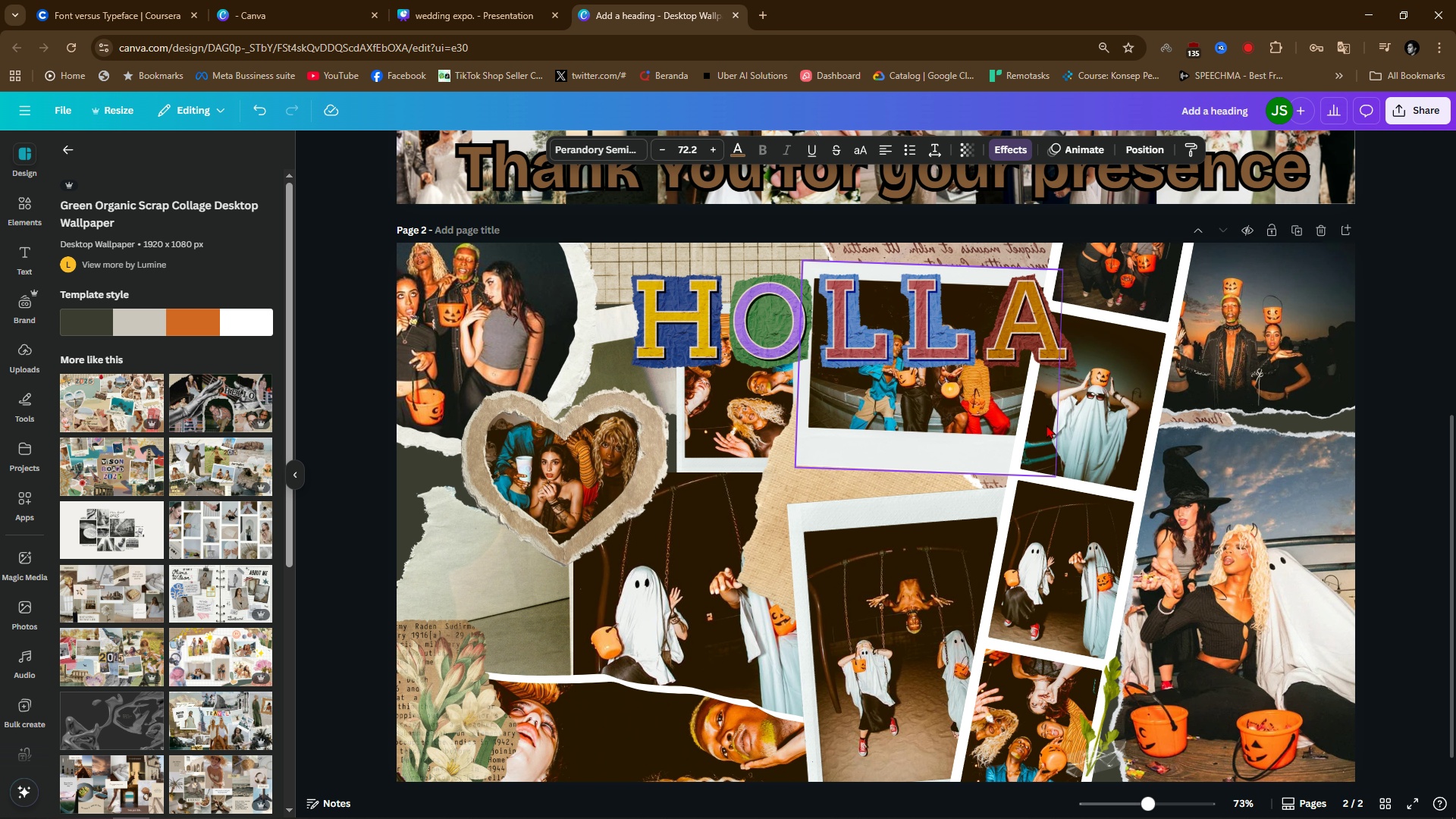 
left_click([1047, 425])
 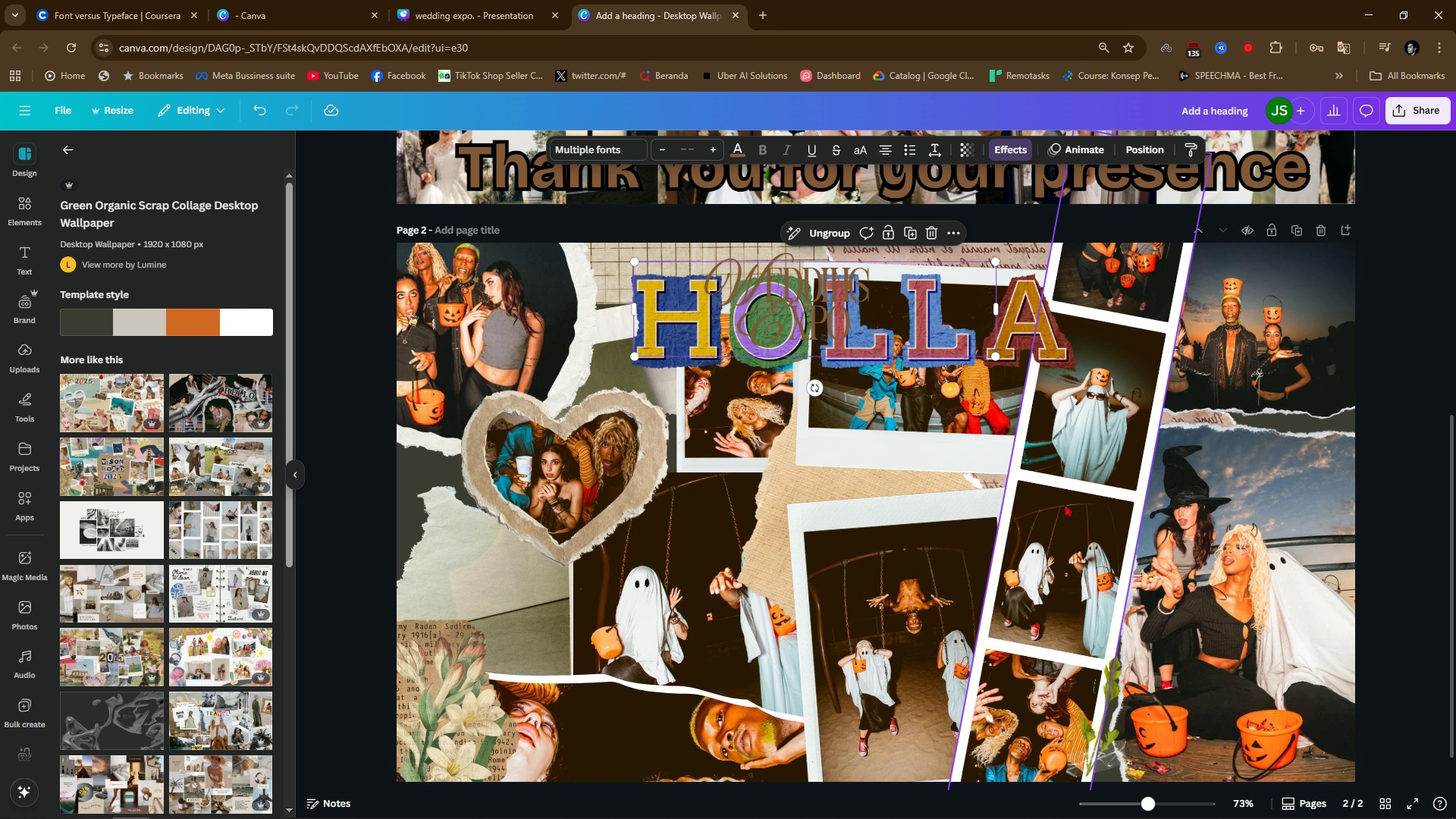 
key(Control+ControlLeft)
 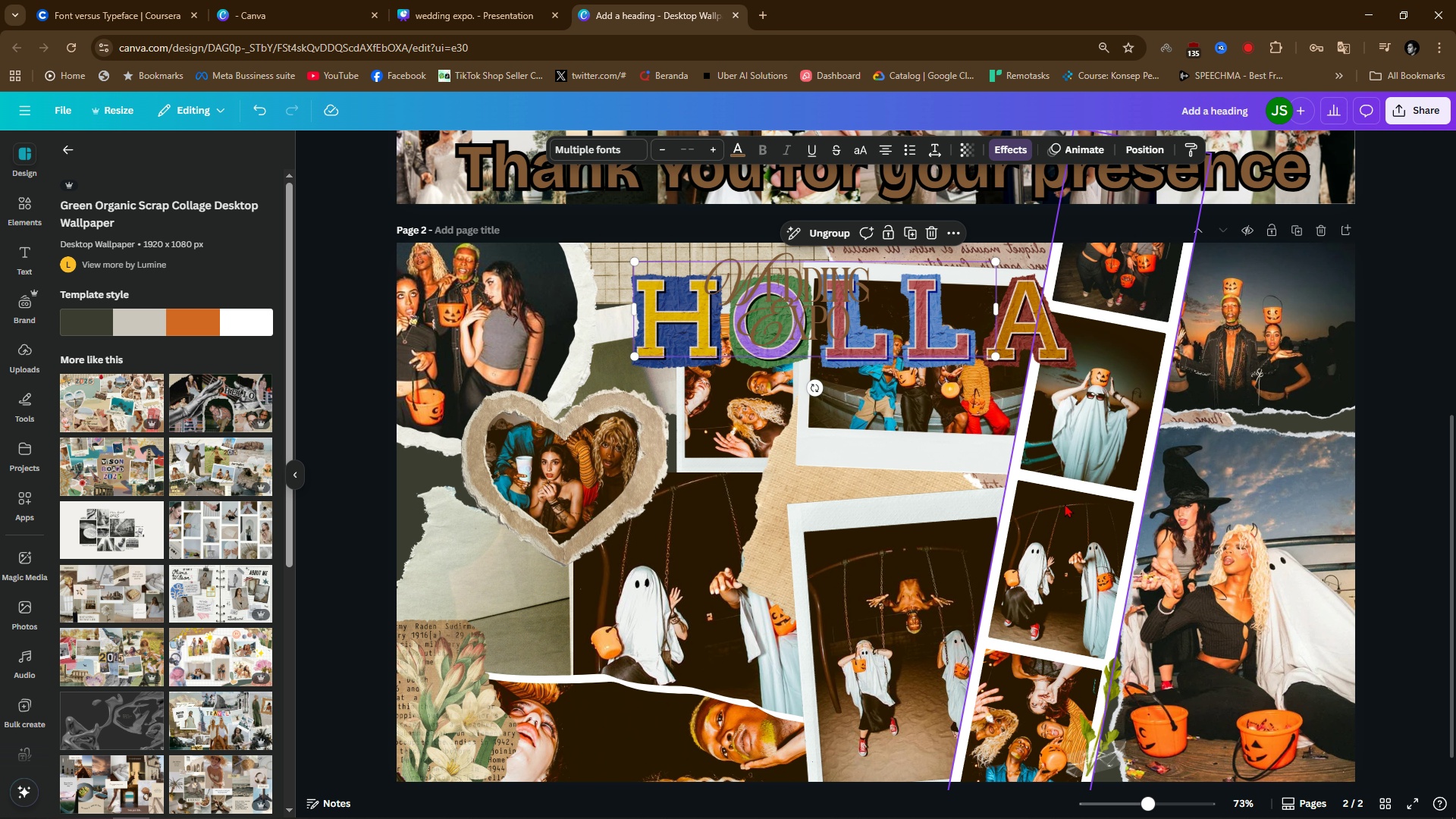 
key(Control+V)
 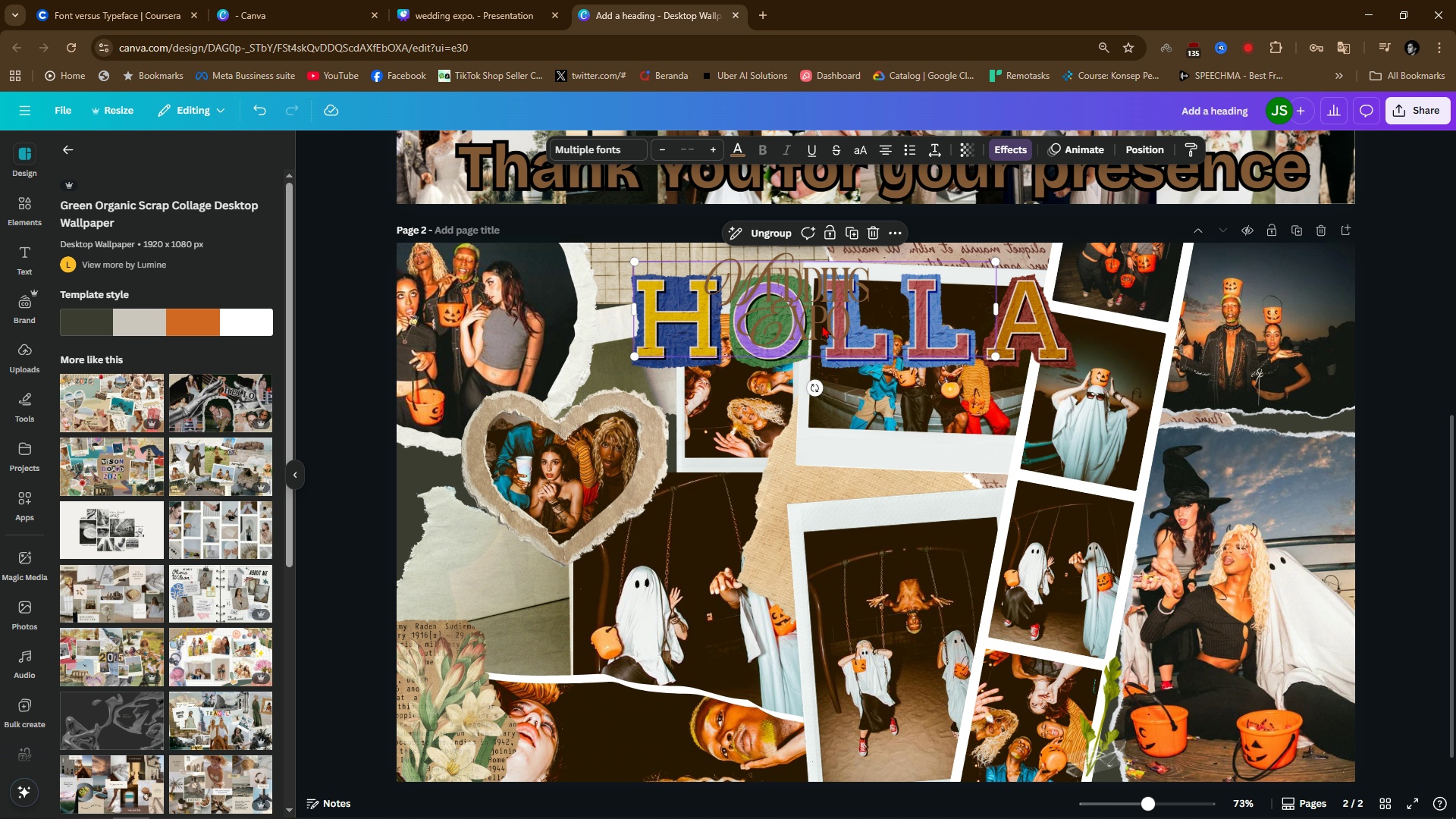 
left_click_drag(start_coordinate=[821, 296], to_coordinate=[1240, 308])
 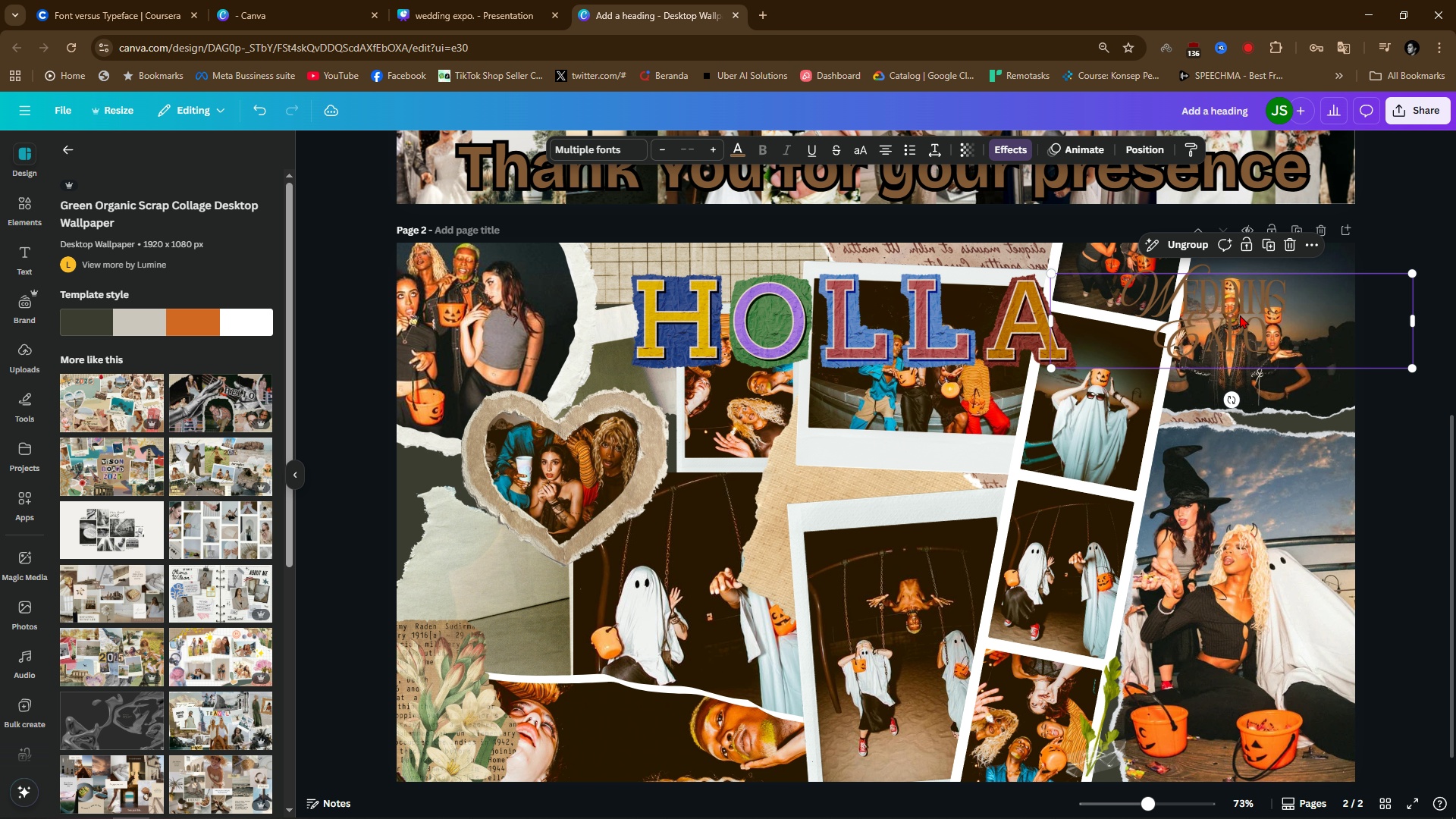 
key(Control+Z)
 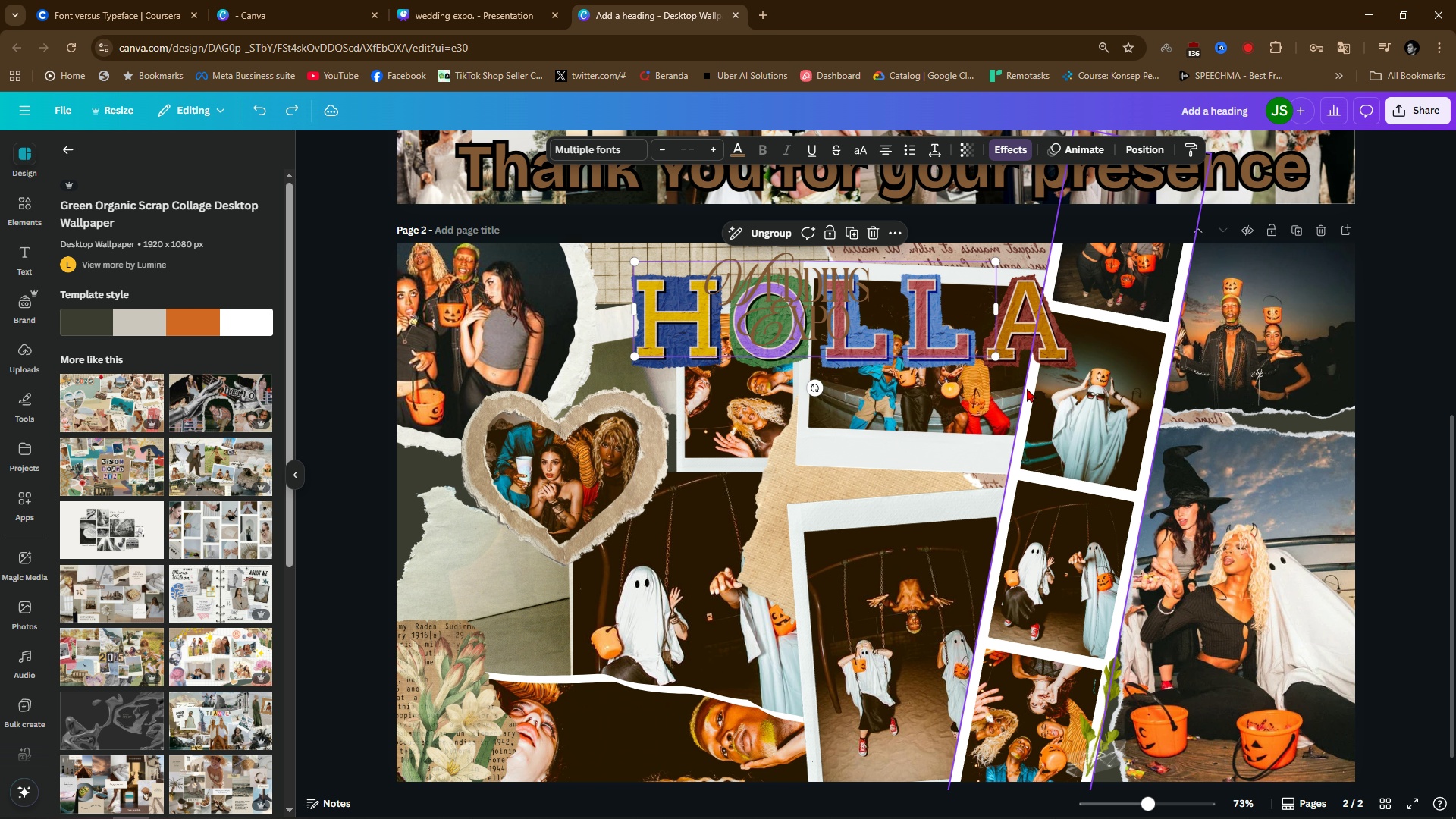 
scroll: coordinate [995, 388], scroll_direction: up, amount: 6.0
 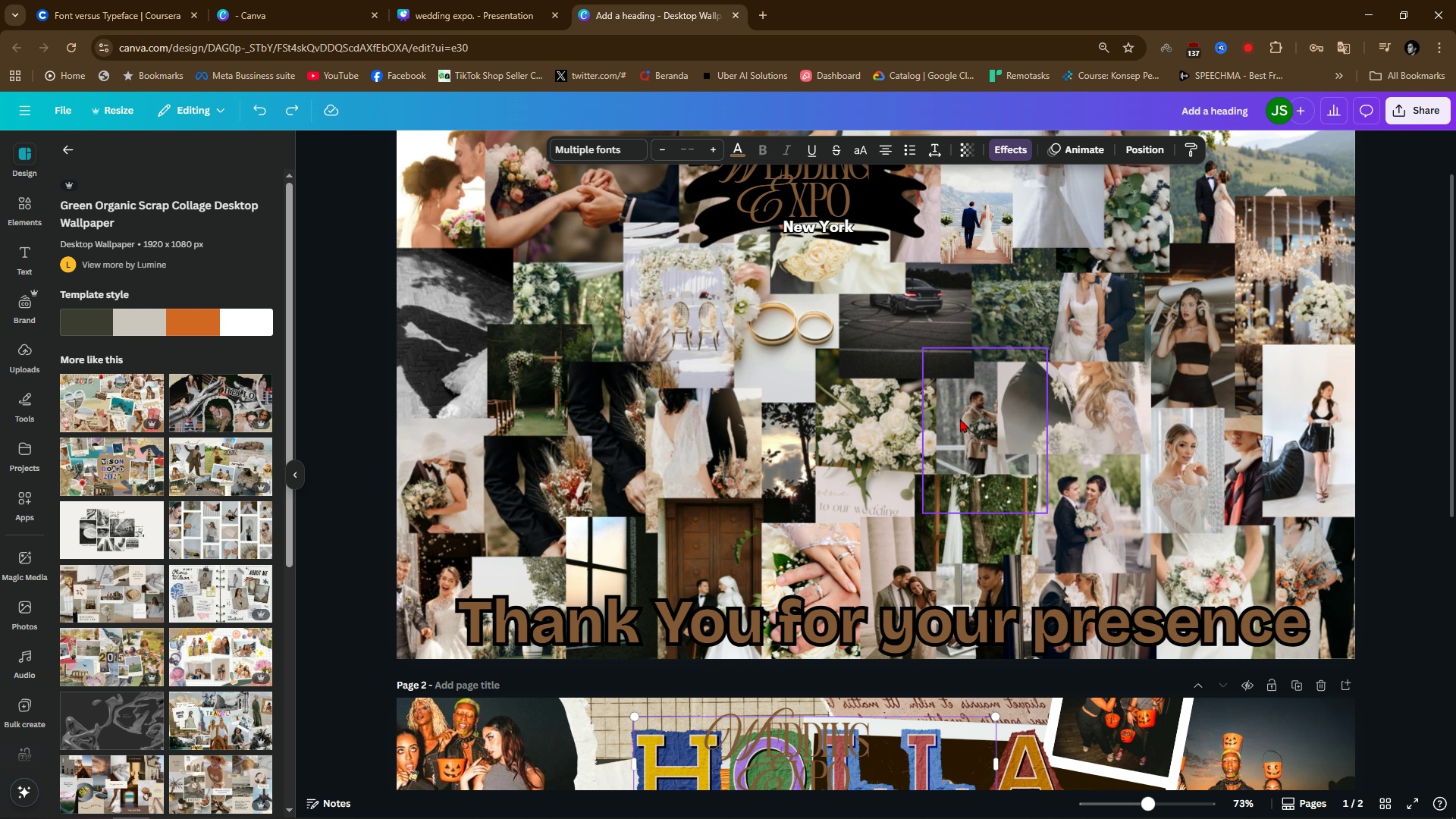 
key(Control+Z)
 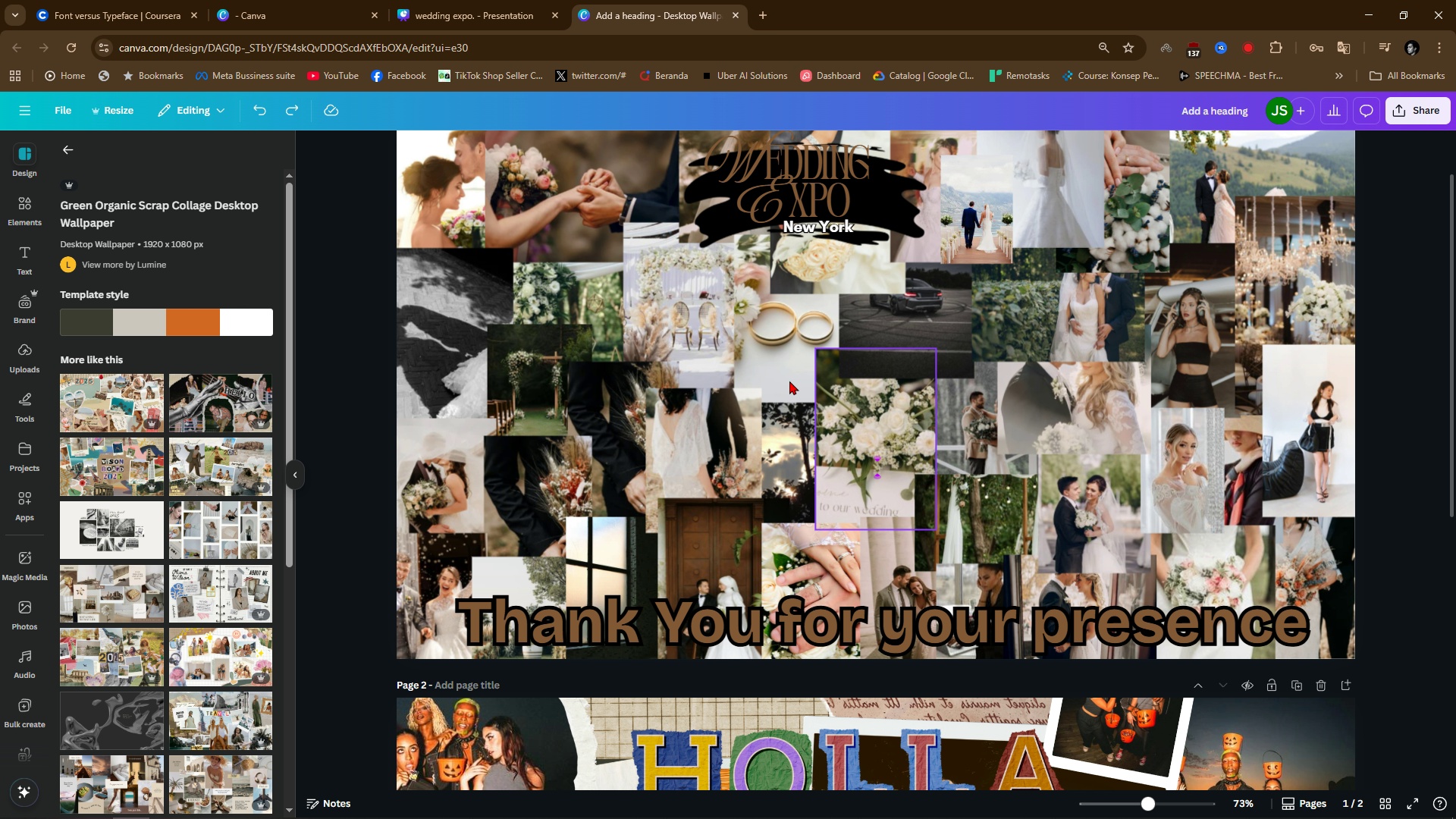 
scroll: coordinate [785, 372], scroll_direction: up, amount: 3.0
 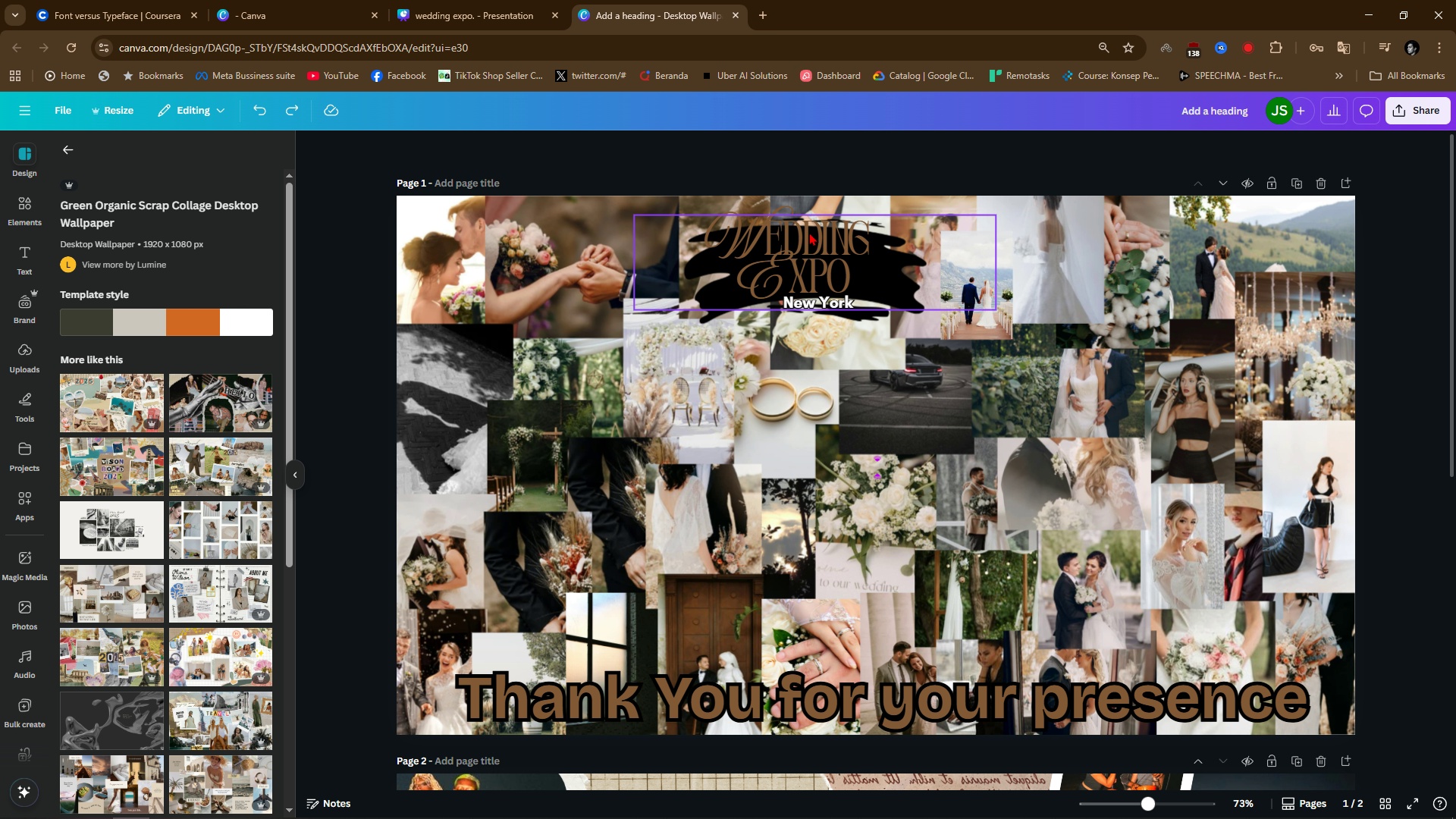 
left_click([809, 232])
 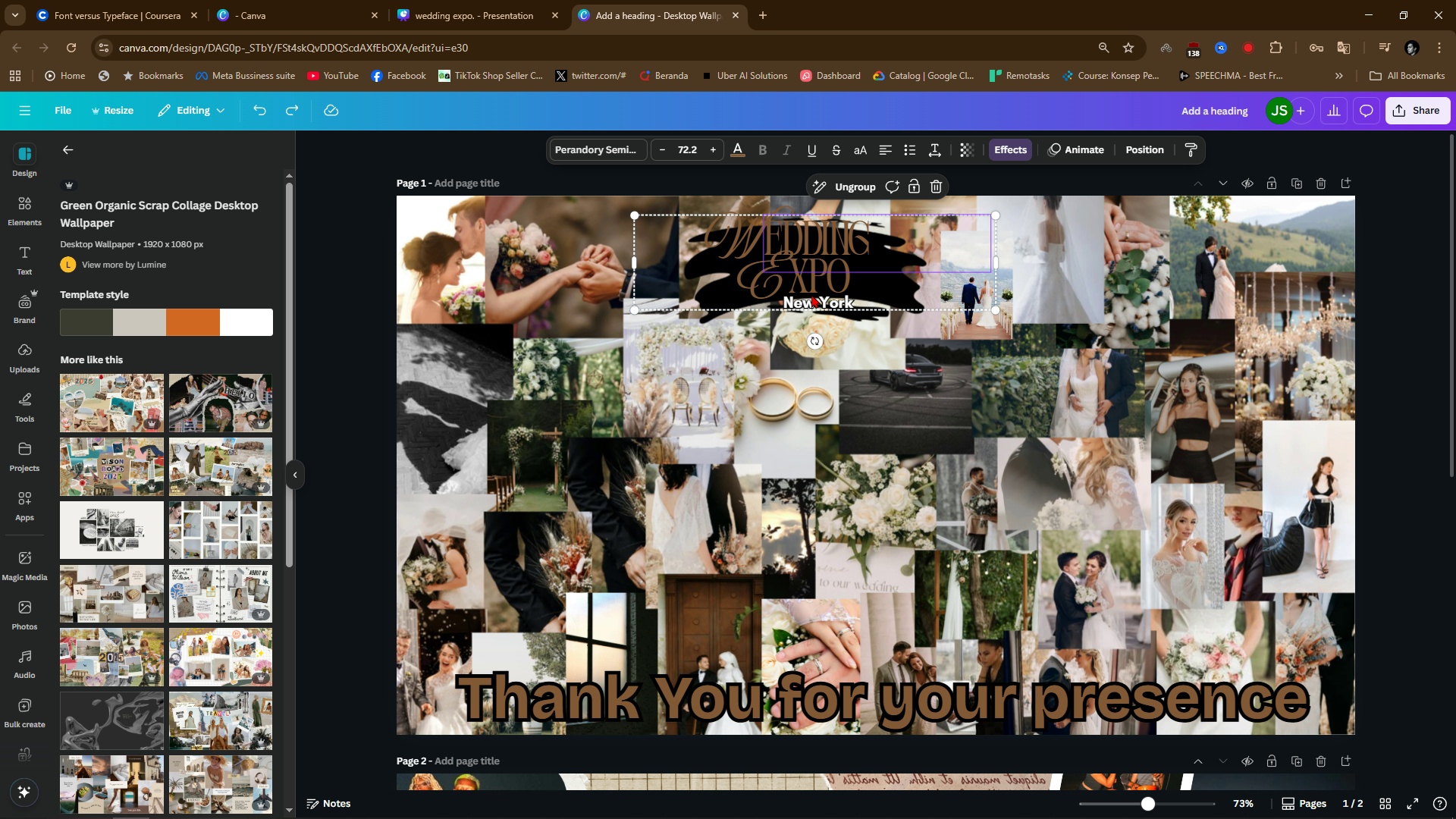 
hold_key(key=ShiftLeft, duration=1.5)
left_click([812, 302])
 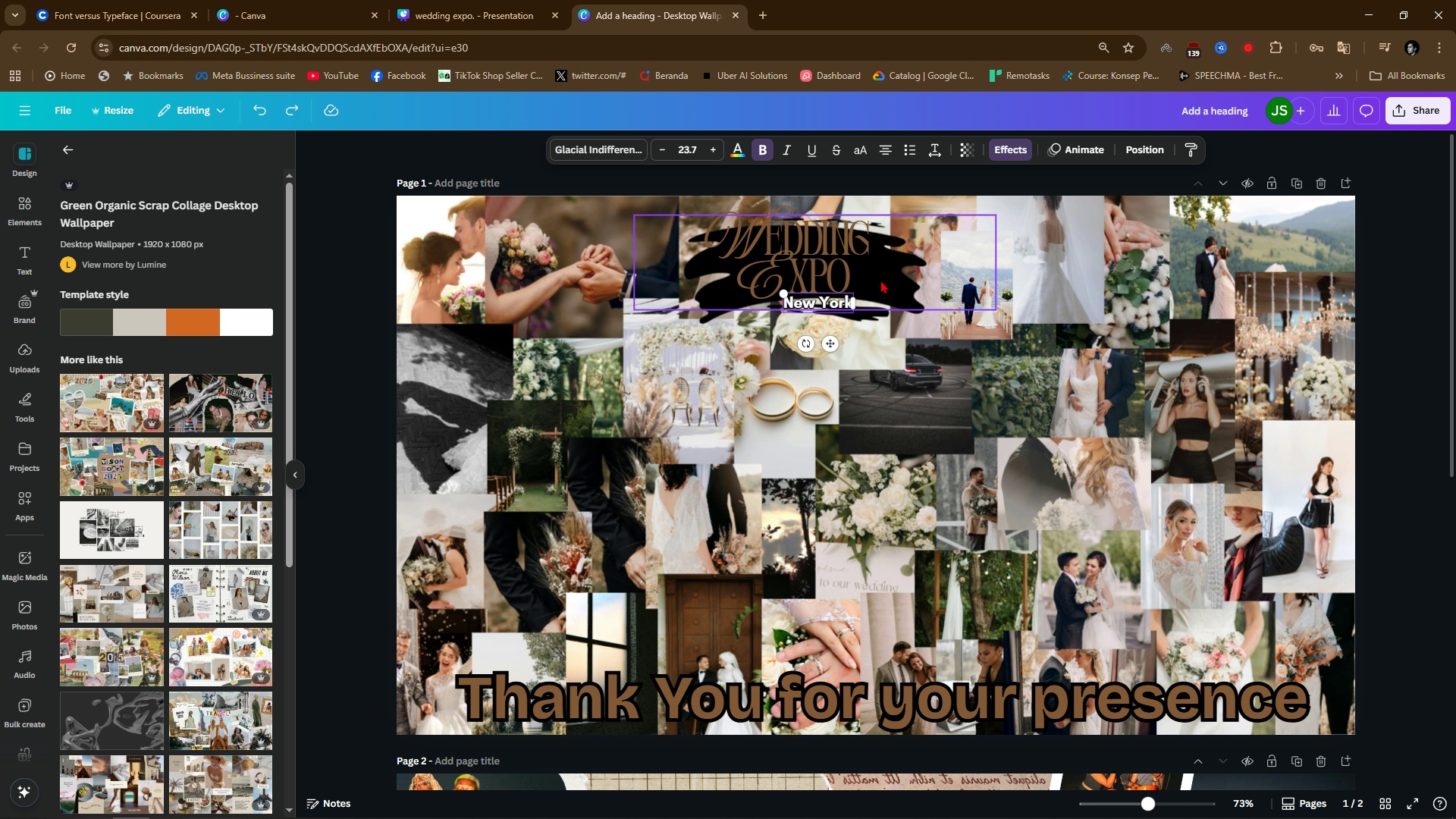 
left_click([880, 280])
 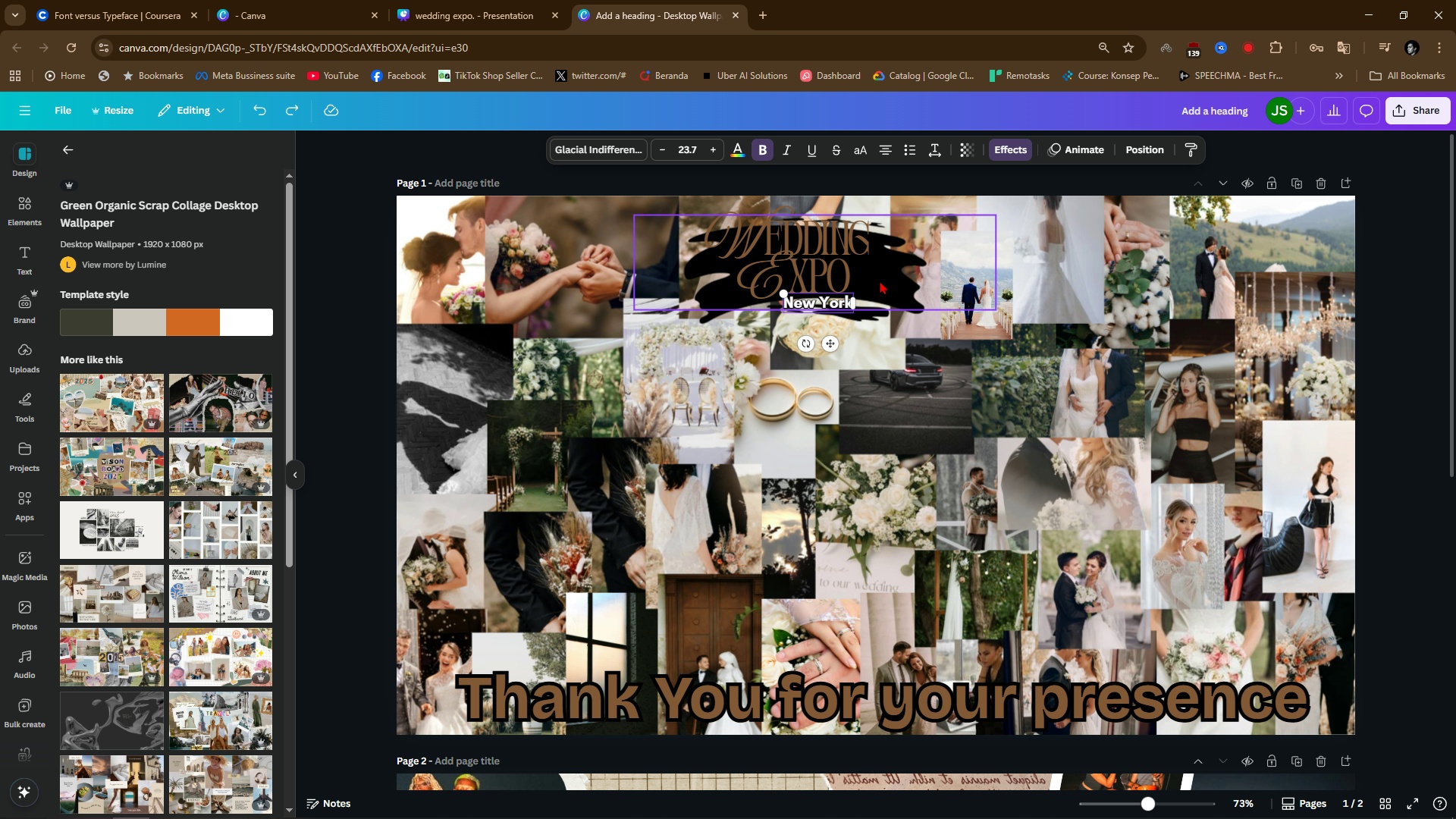 
hold_key(key=ShiftLeft, duration=1.52)
left_click([864, 311])
 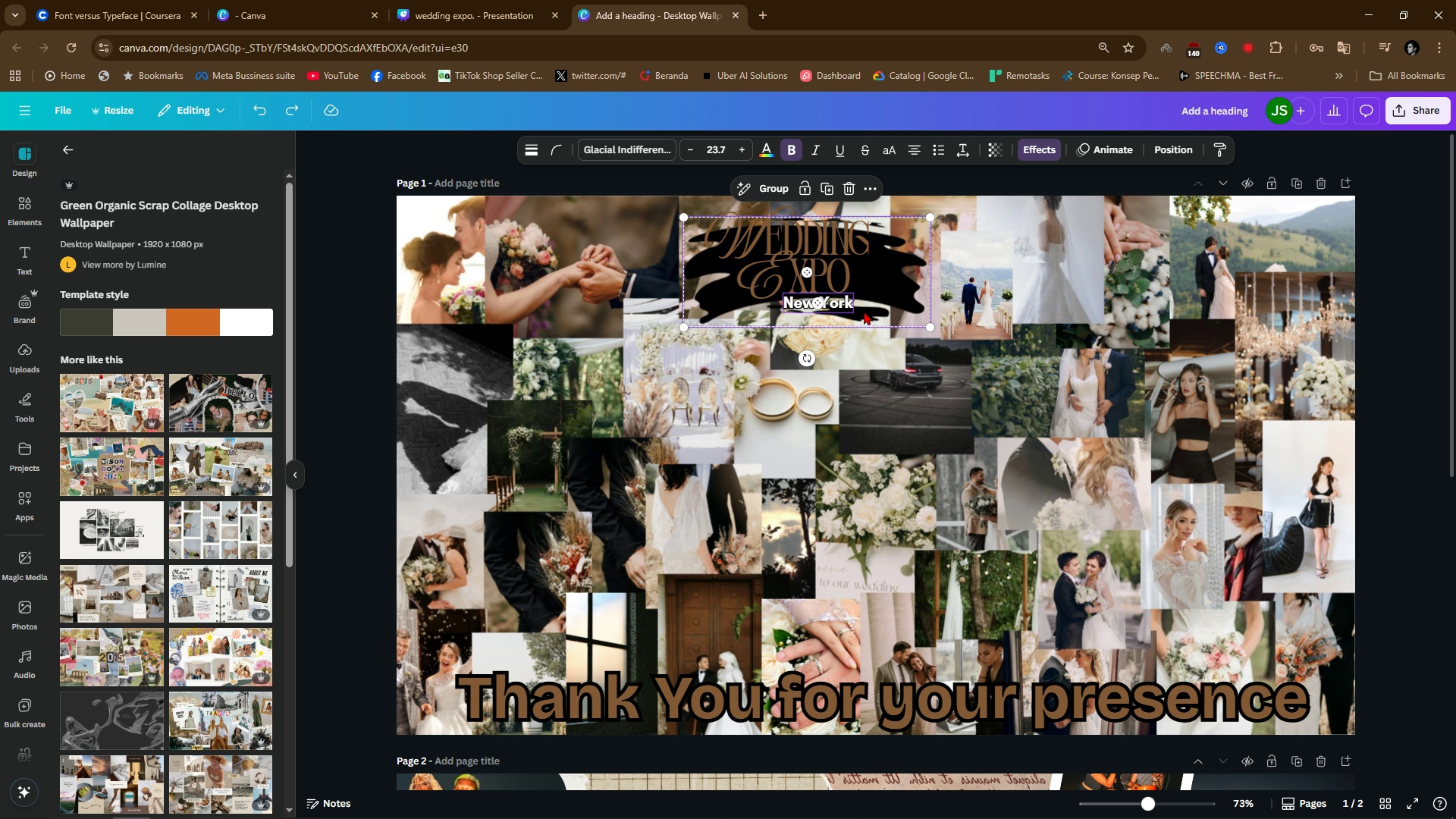 
hold_key(key=ShiftLeft, duration=0.58)
 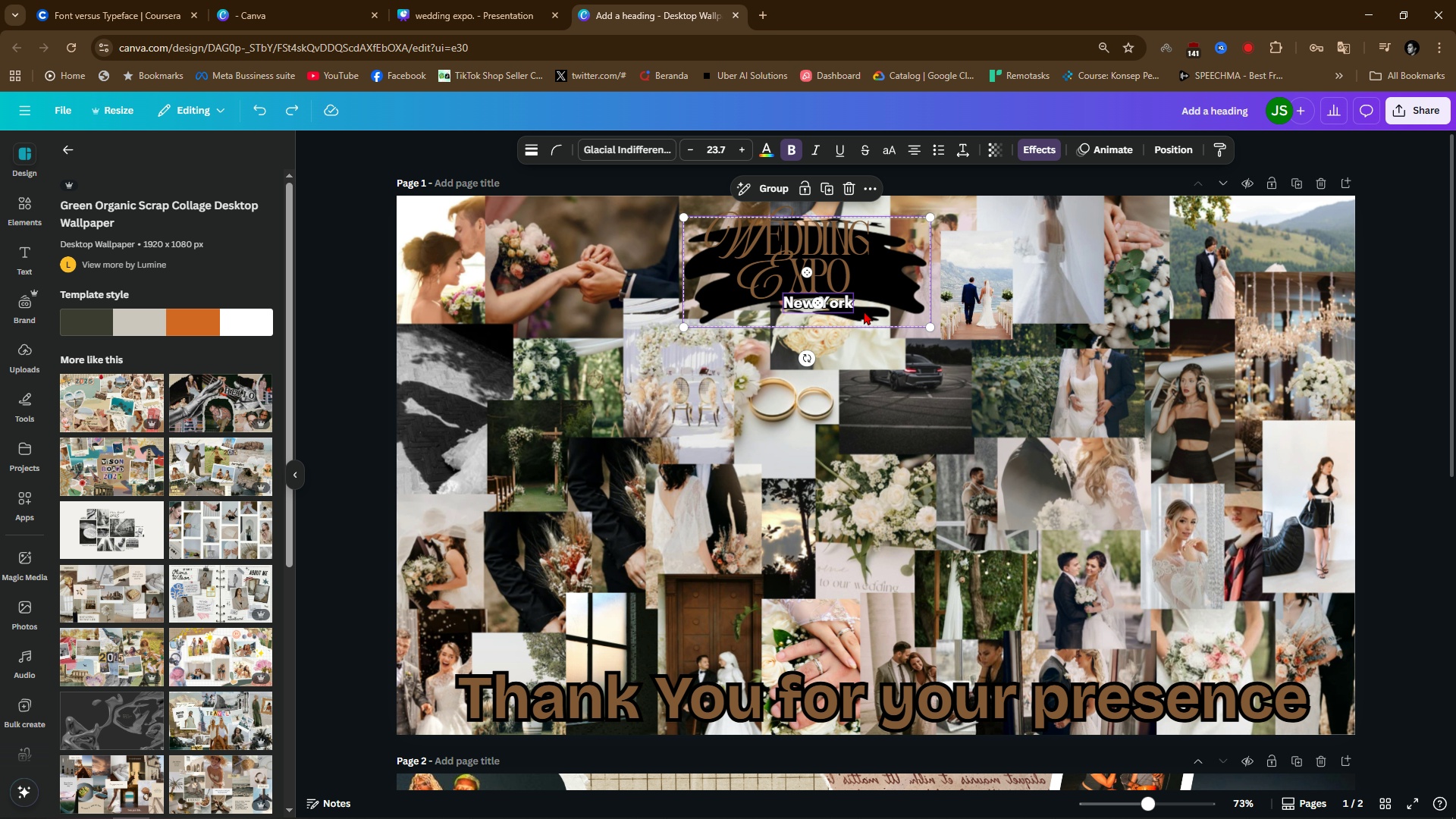 
key(Control+C)
 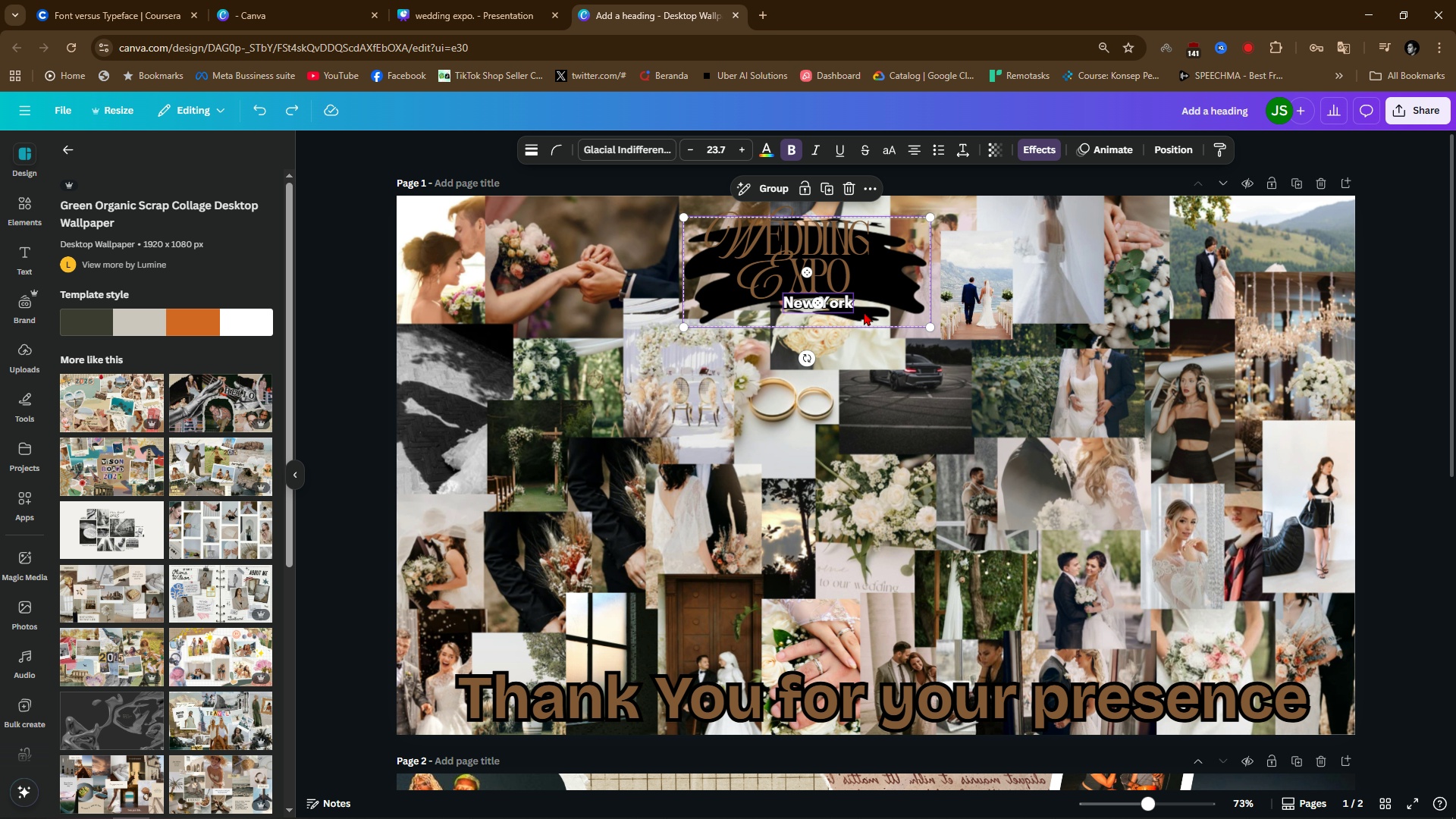 
scroll: coordinate [912, 384], scroll_direction: down, amount: 10.0
 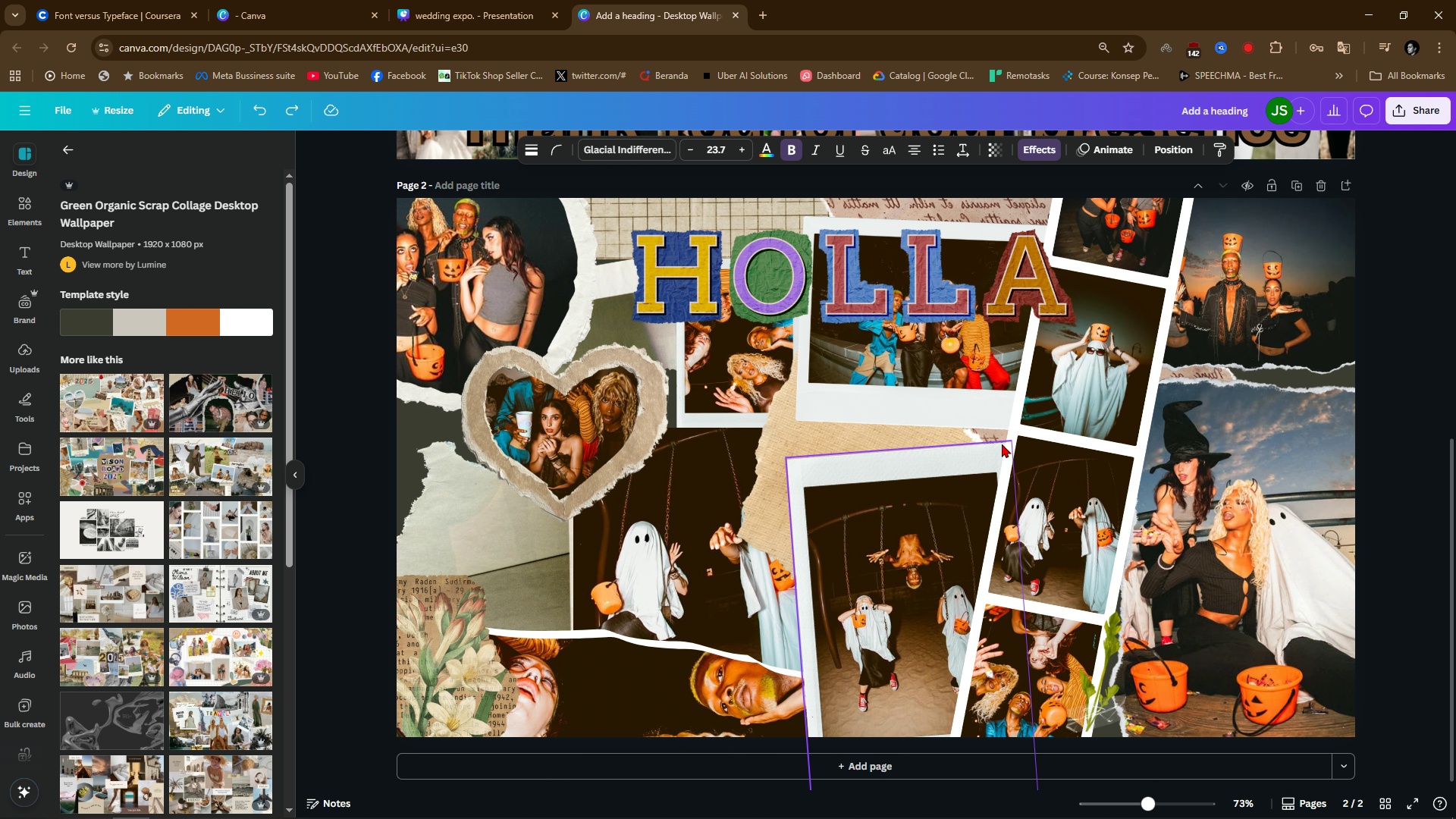 
key(Control+ControlLeft)
 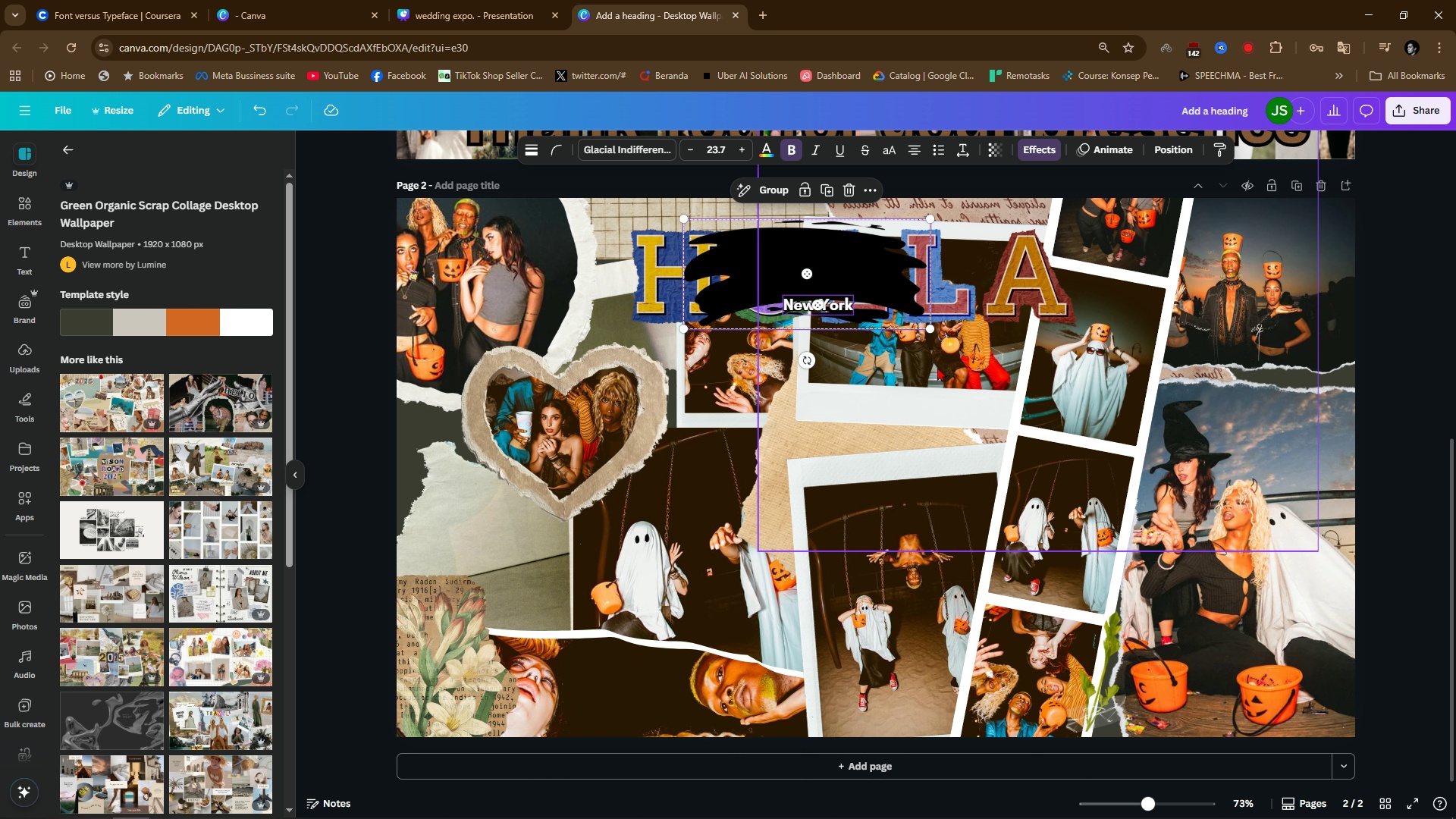 
left_click([1002, 444])
 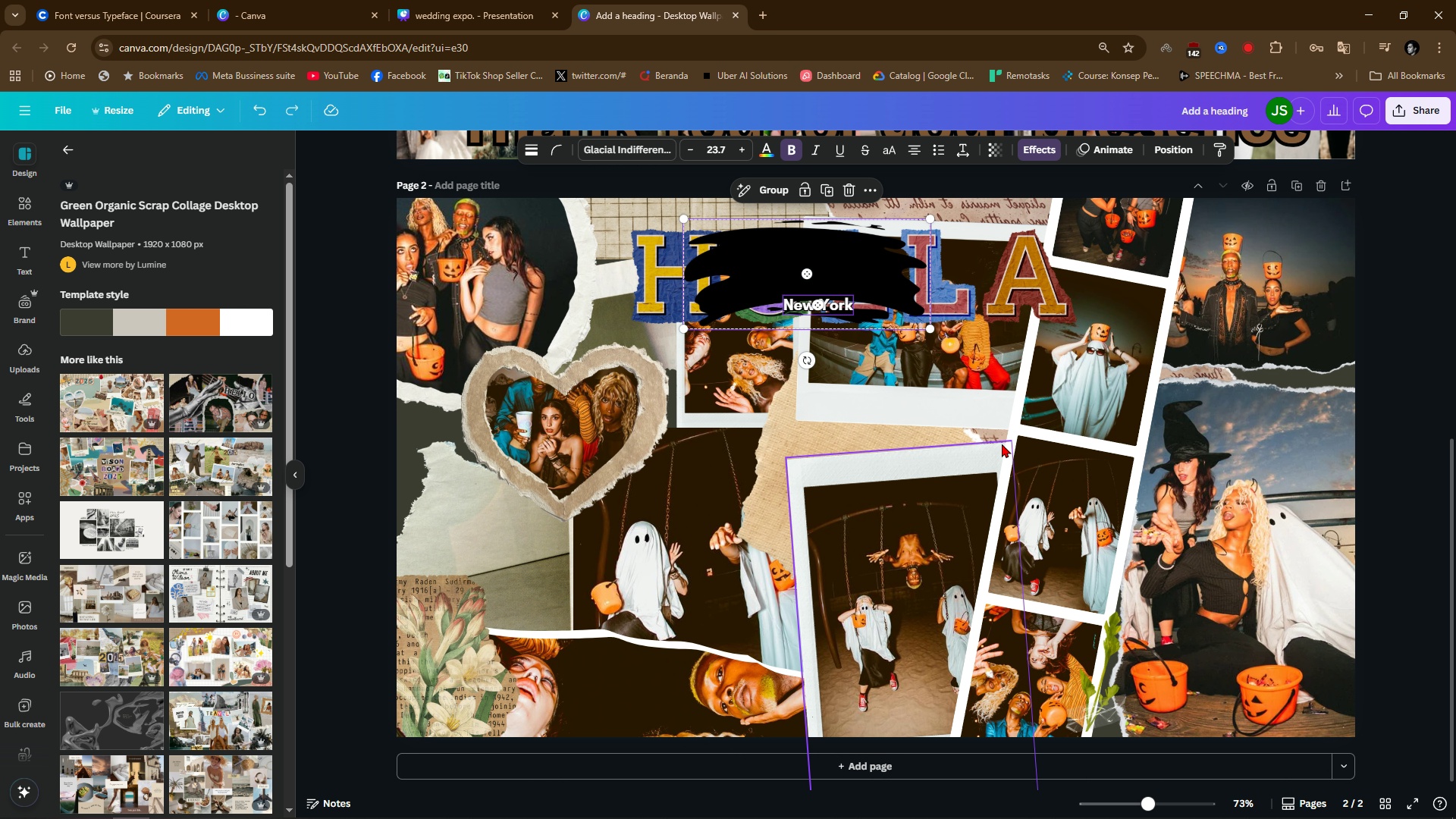 
key(Control+V)
 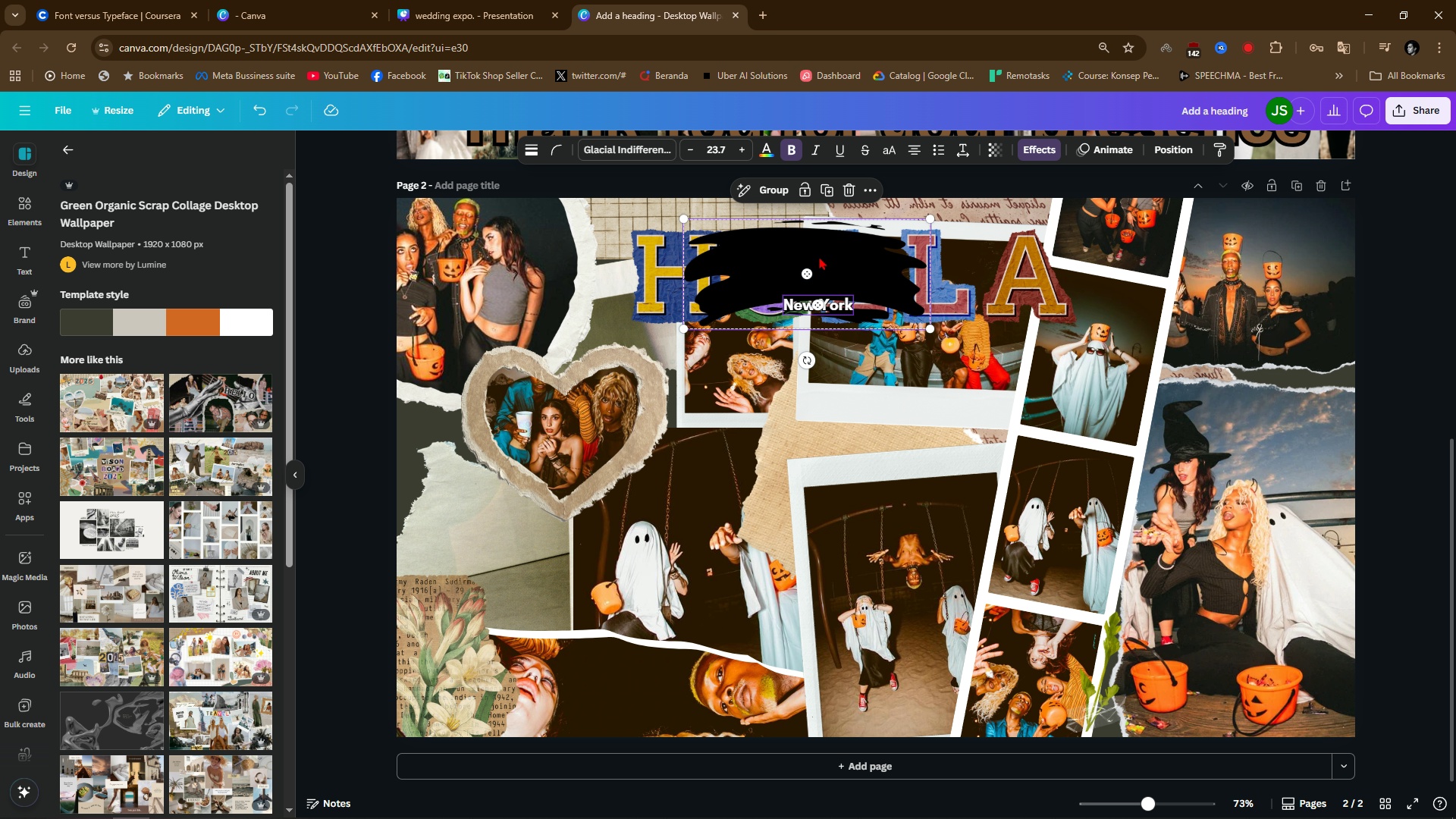 
left_click_drag(start_coordinate=[808, 247], to_coordinate=[1229, 243])
 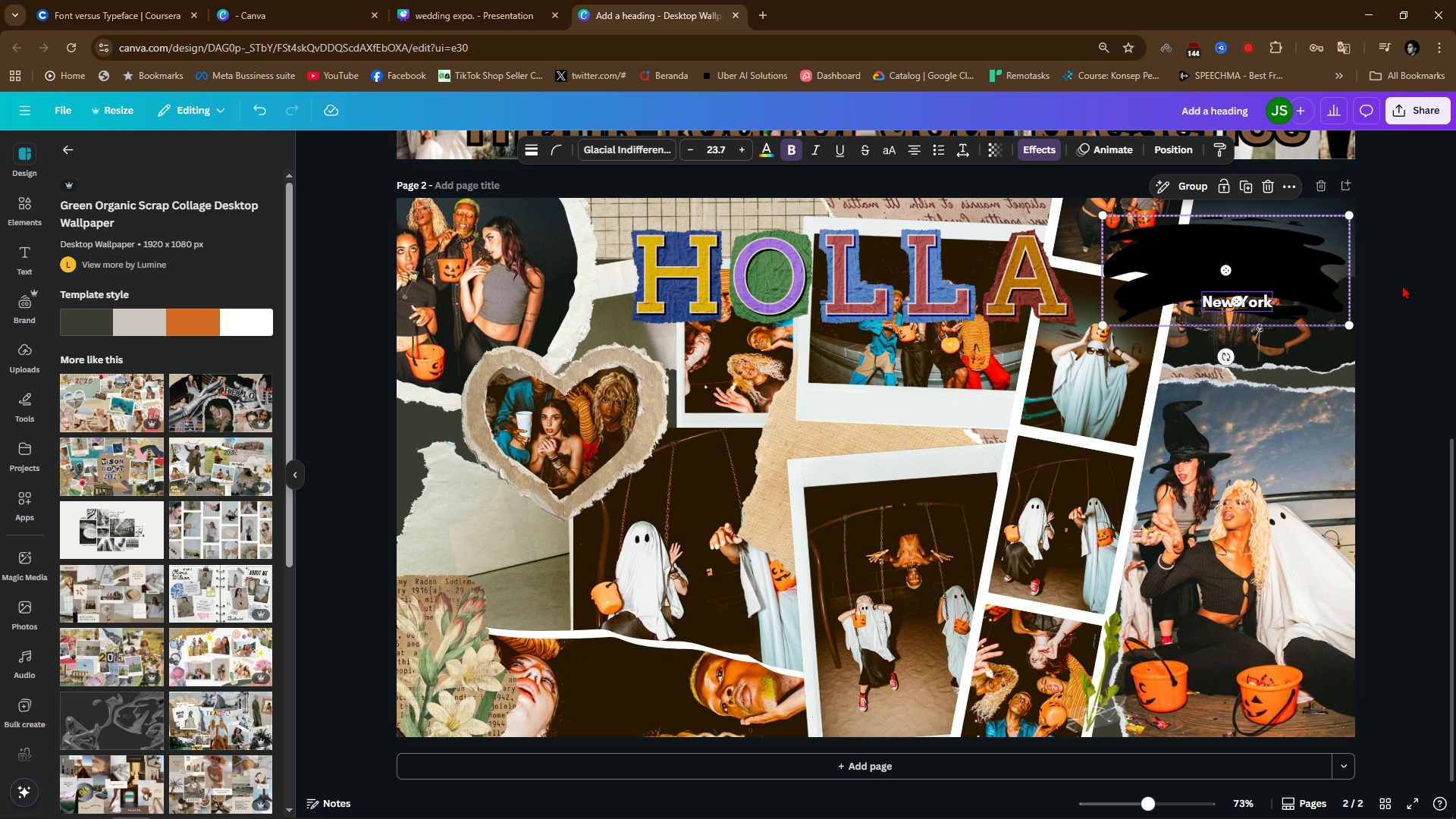 
left_click([1402, 285])
 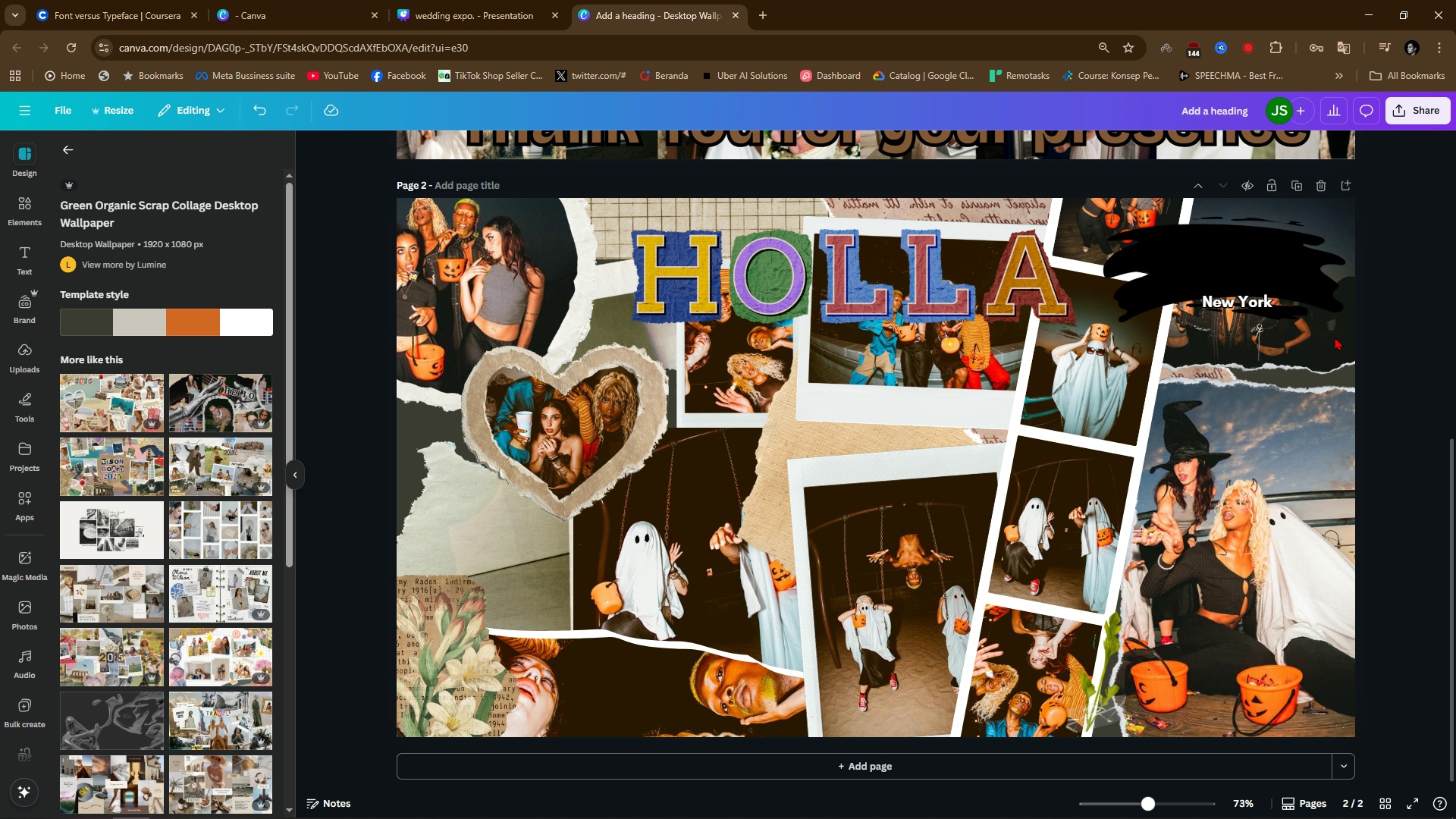 
scroll: coordinate [1265, 379], scroll_direction: up, amount: 8.0
 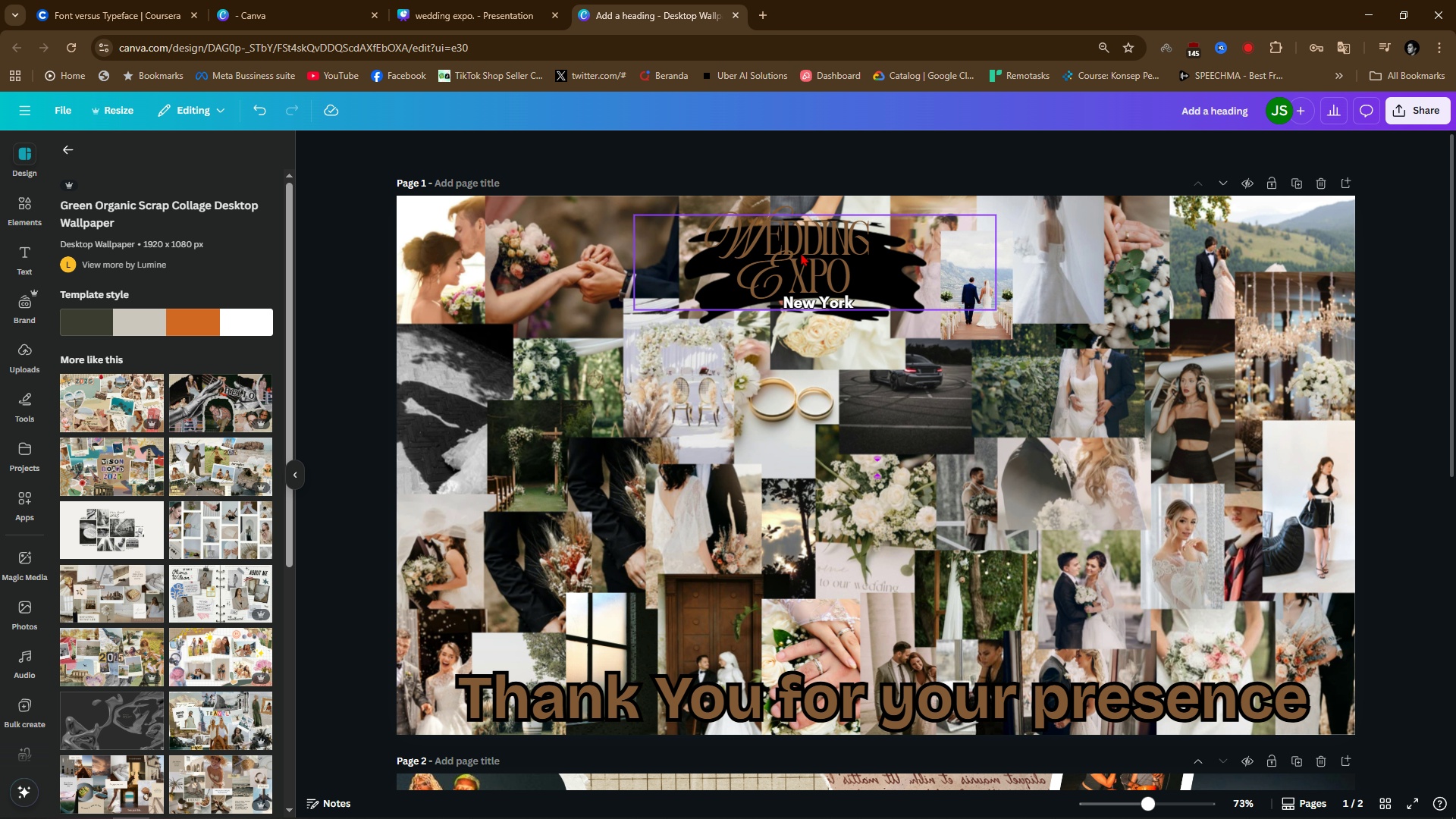 
left_click([801, 253])
 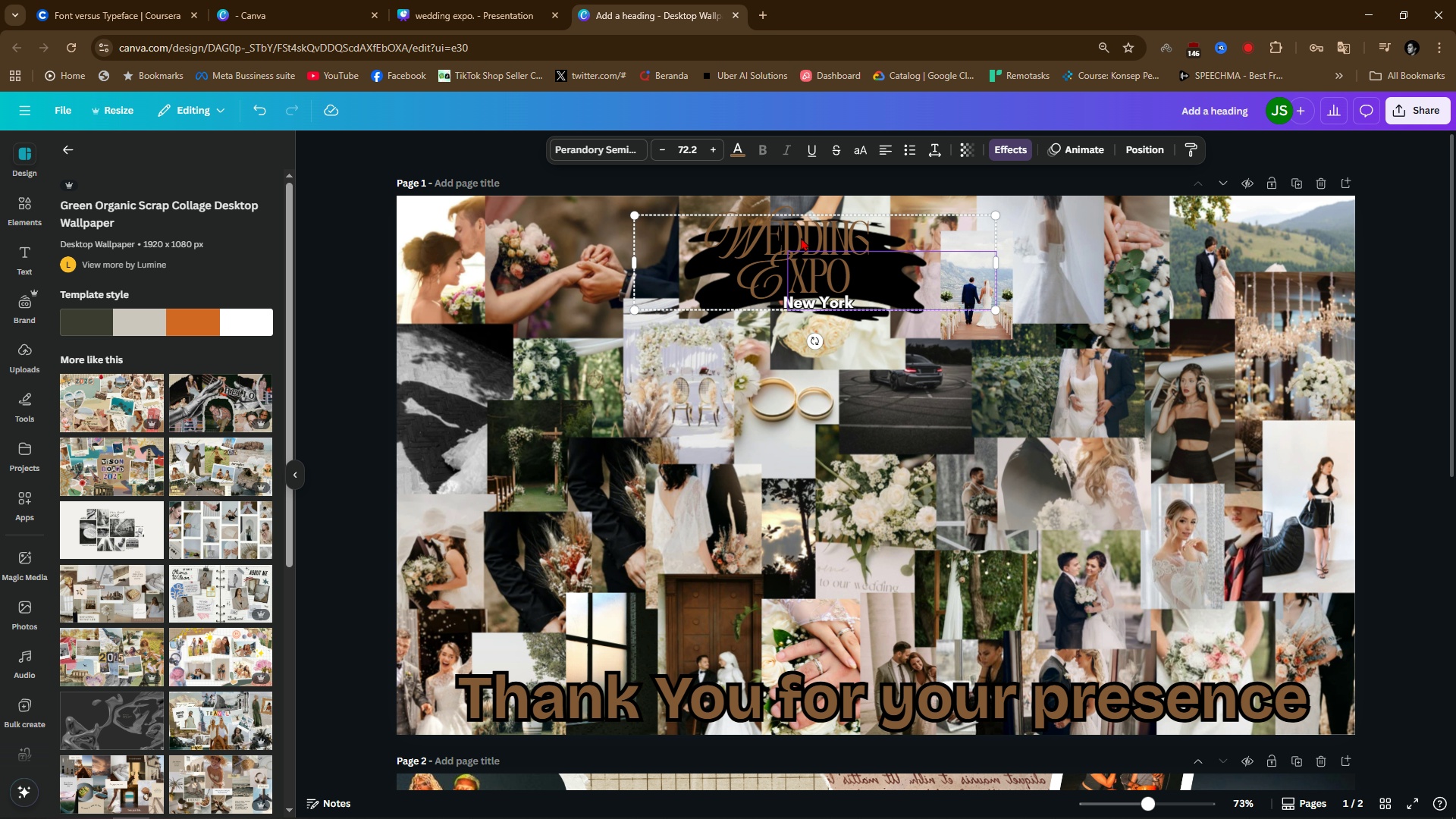 
hold_key(key=ShiftLeft, duration=0.37)
 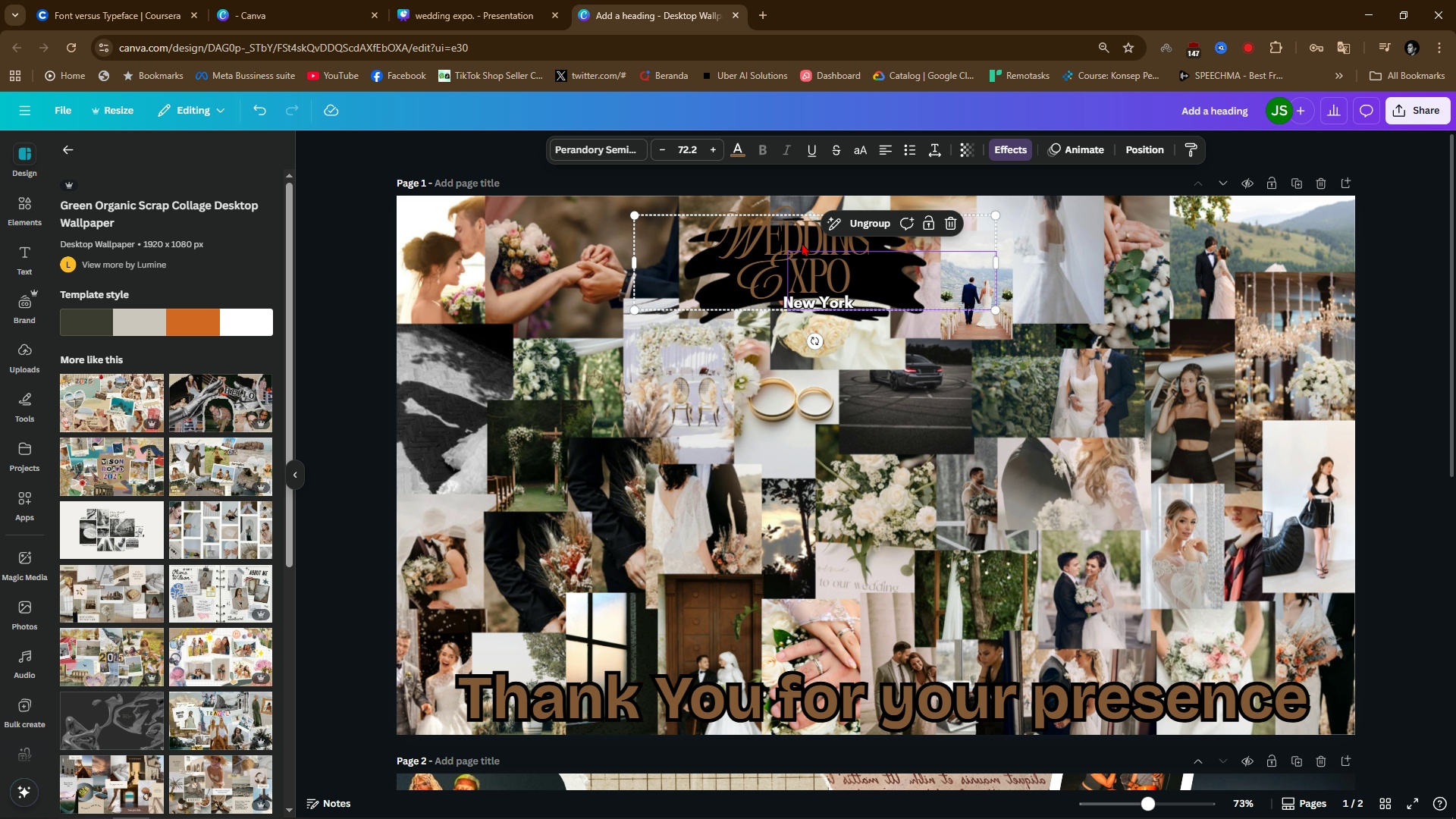 
key(Control+ControlLeft)
 